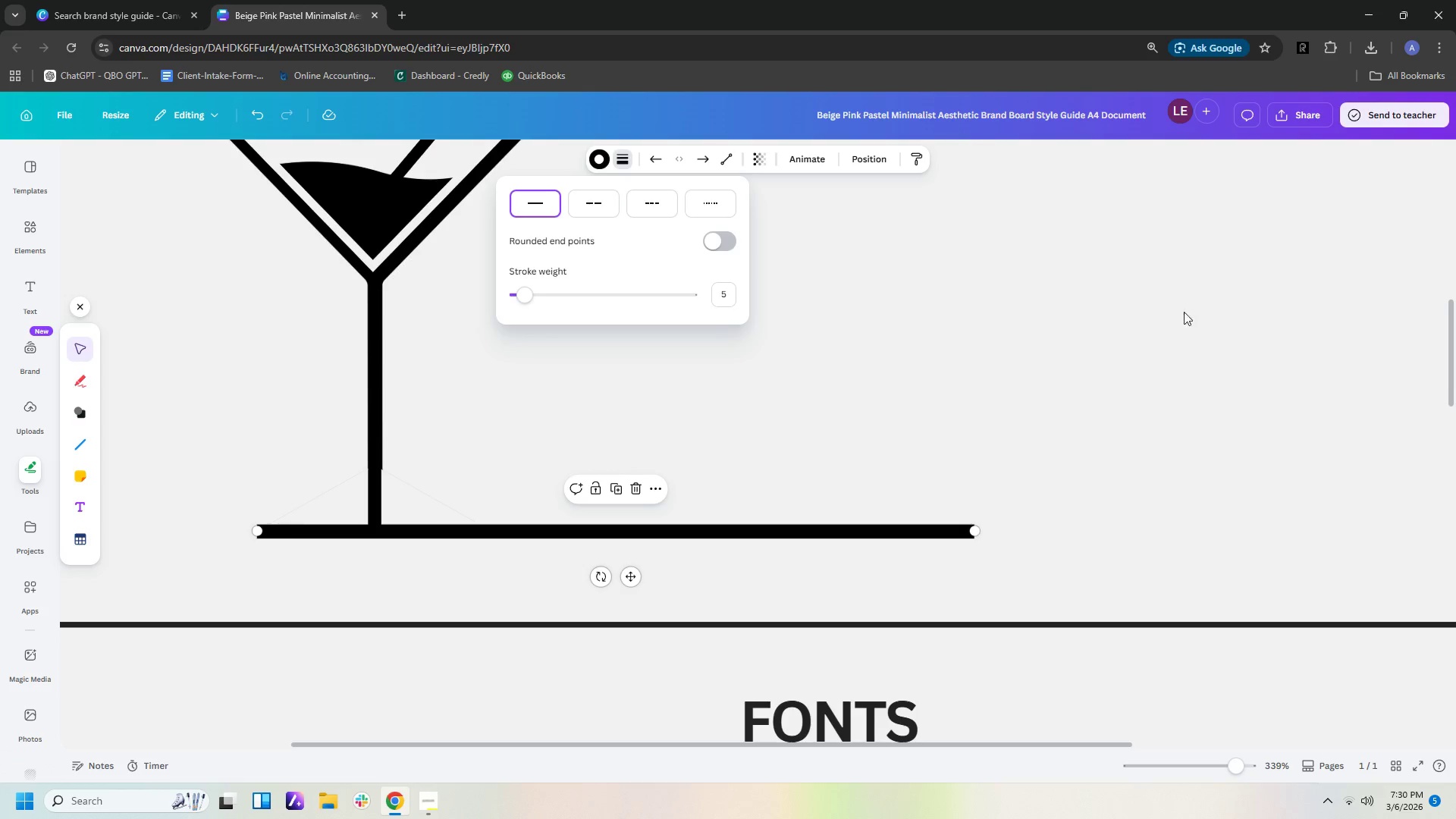 
left_click([1061, 394])
 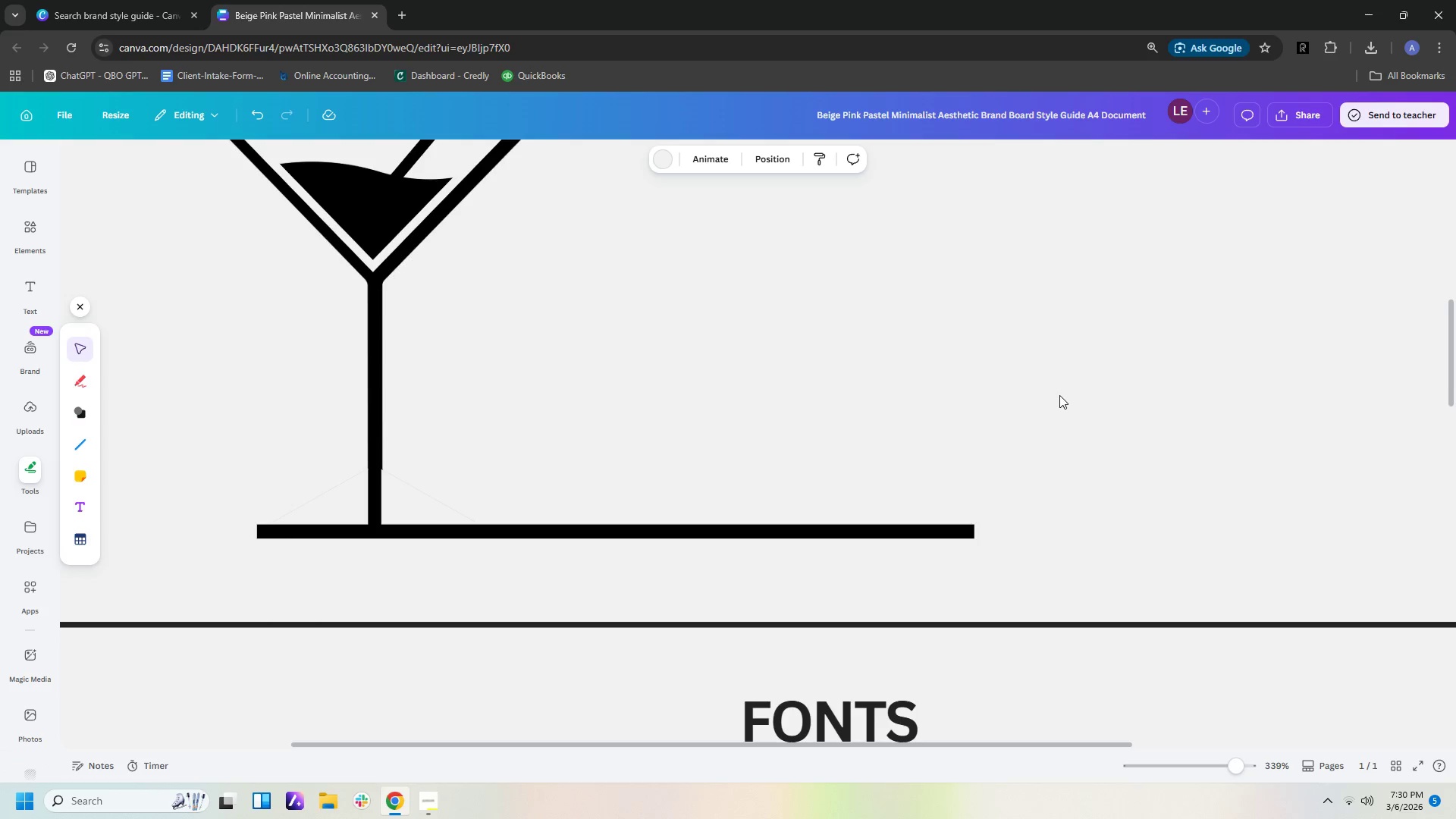 
hold_key(key=ControlLeft, duration=1.44)
scroll: coordinate [1057, 396], scroll_direction: down, amount: 4.0
 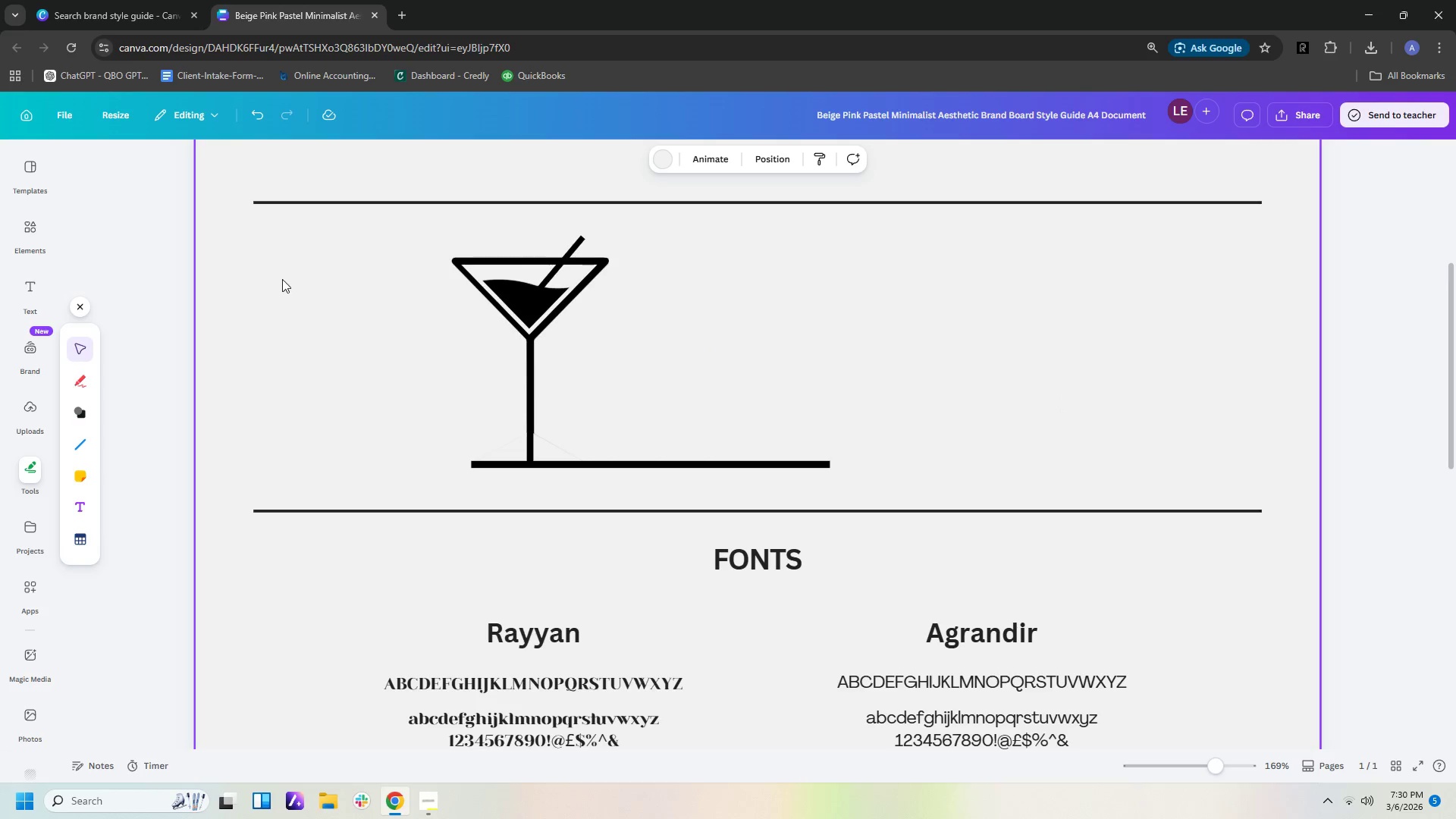 
left_click([85, 406])
 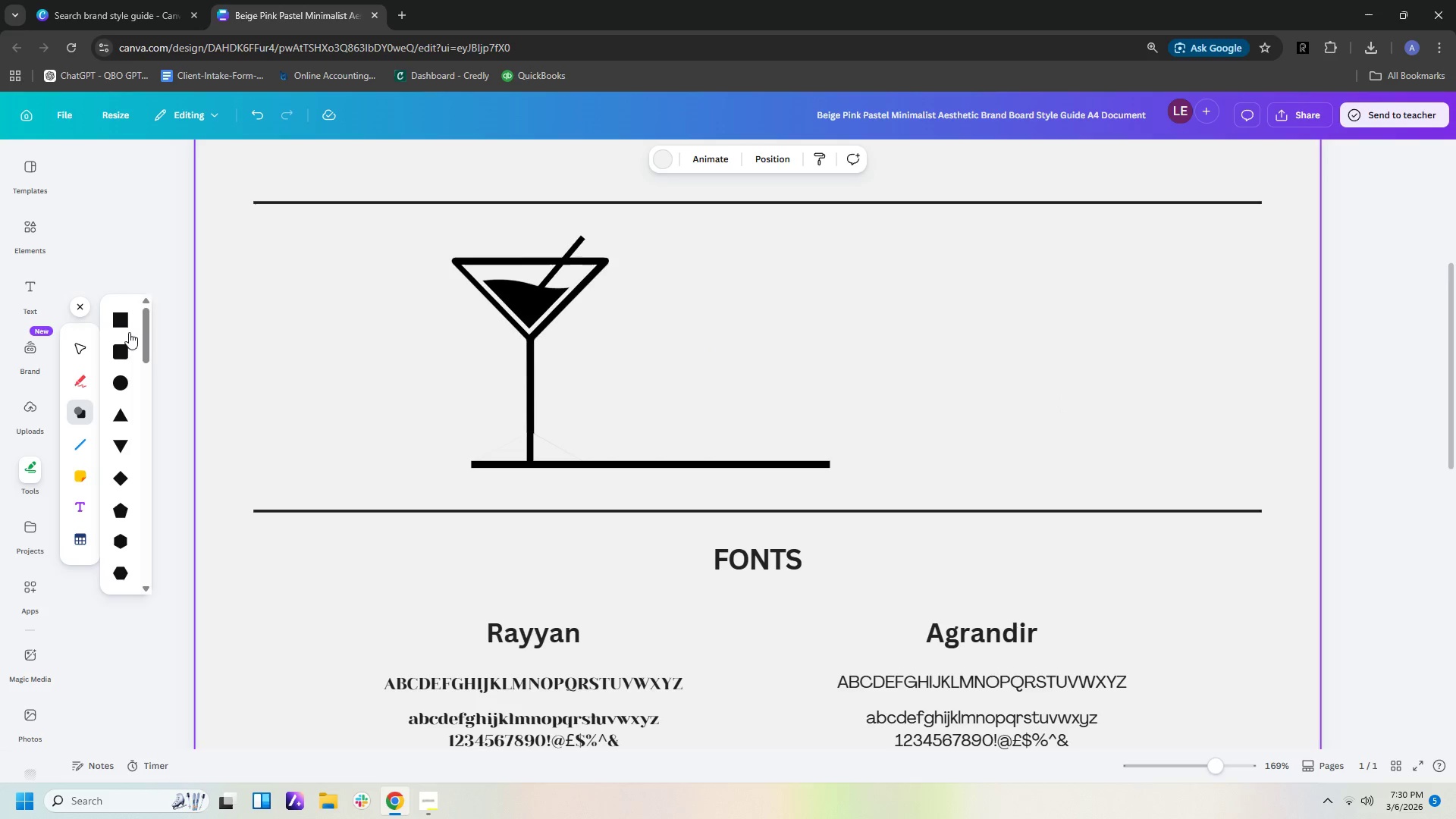 
left_click([125, 318])
 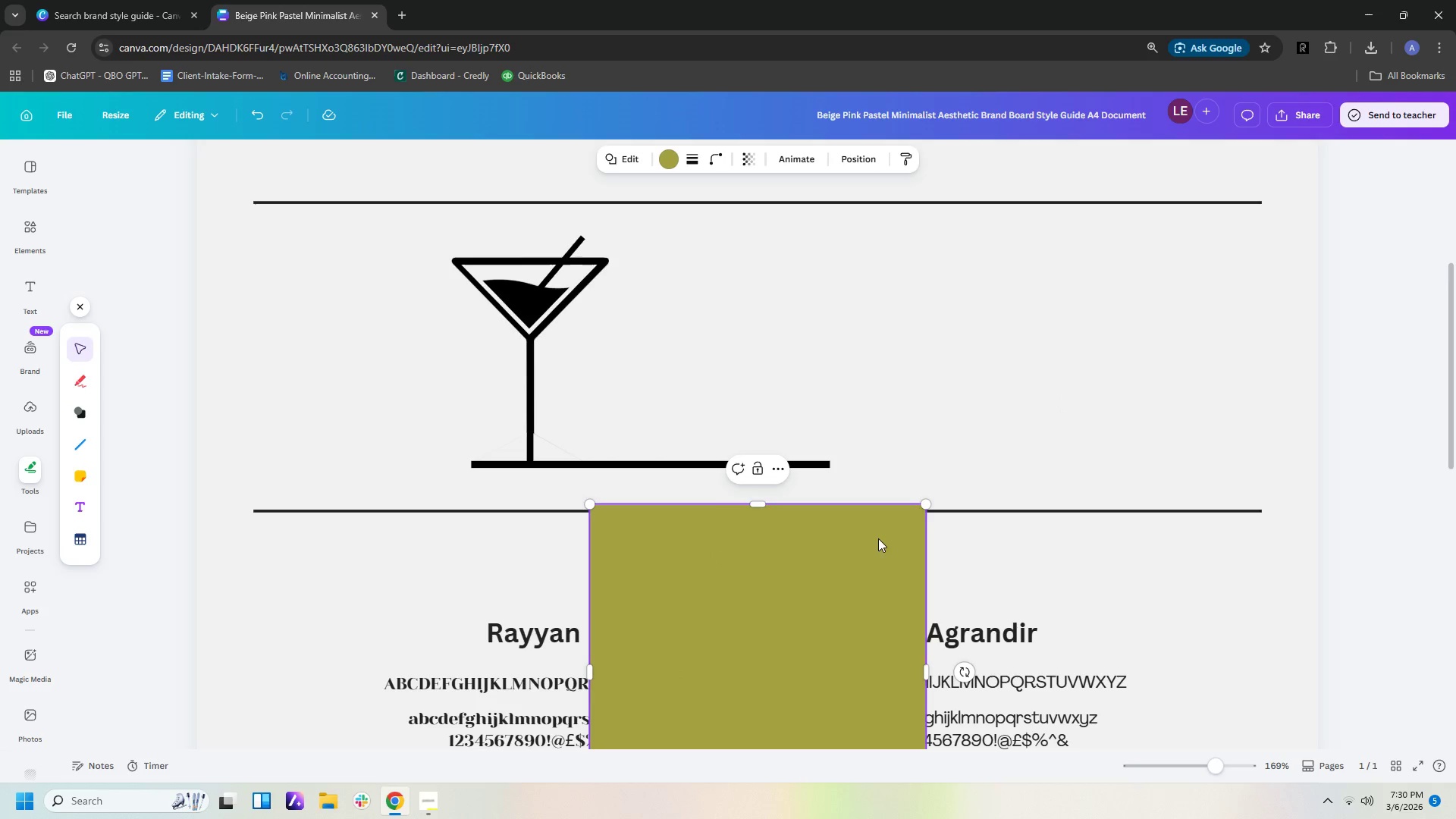 
left_click([1125, 438])
 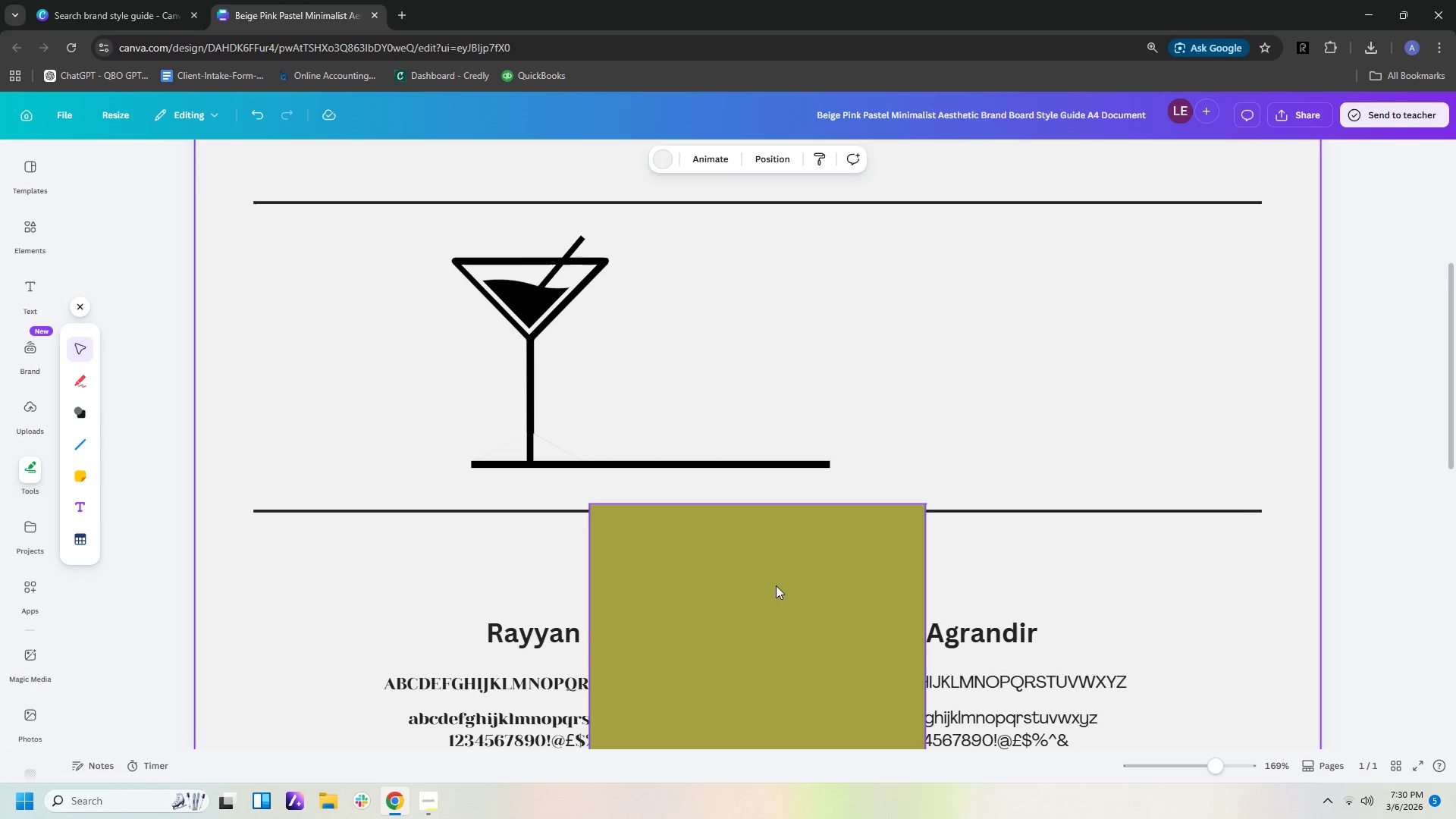 
left_click_drag(start_coordinate=[775, 588], to_coordinate=[805, 338])
 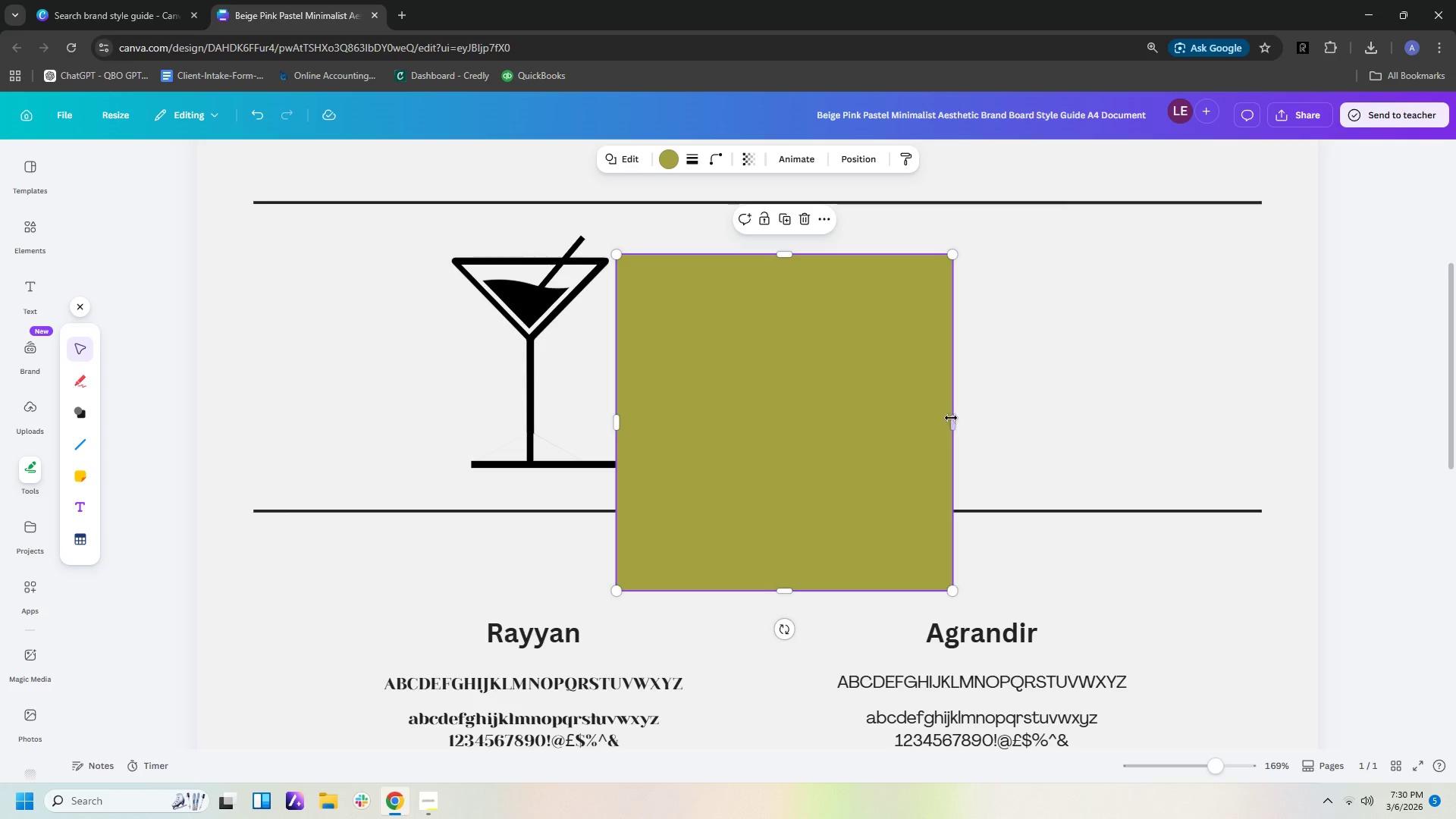 
left_click_drag(start_coordinate=[953, 418], to_coordinate=[674, 406])
 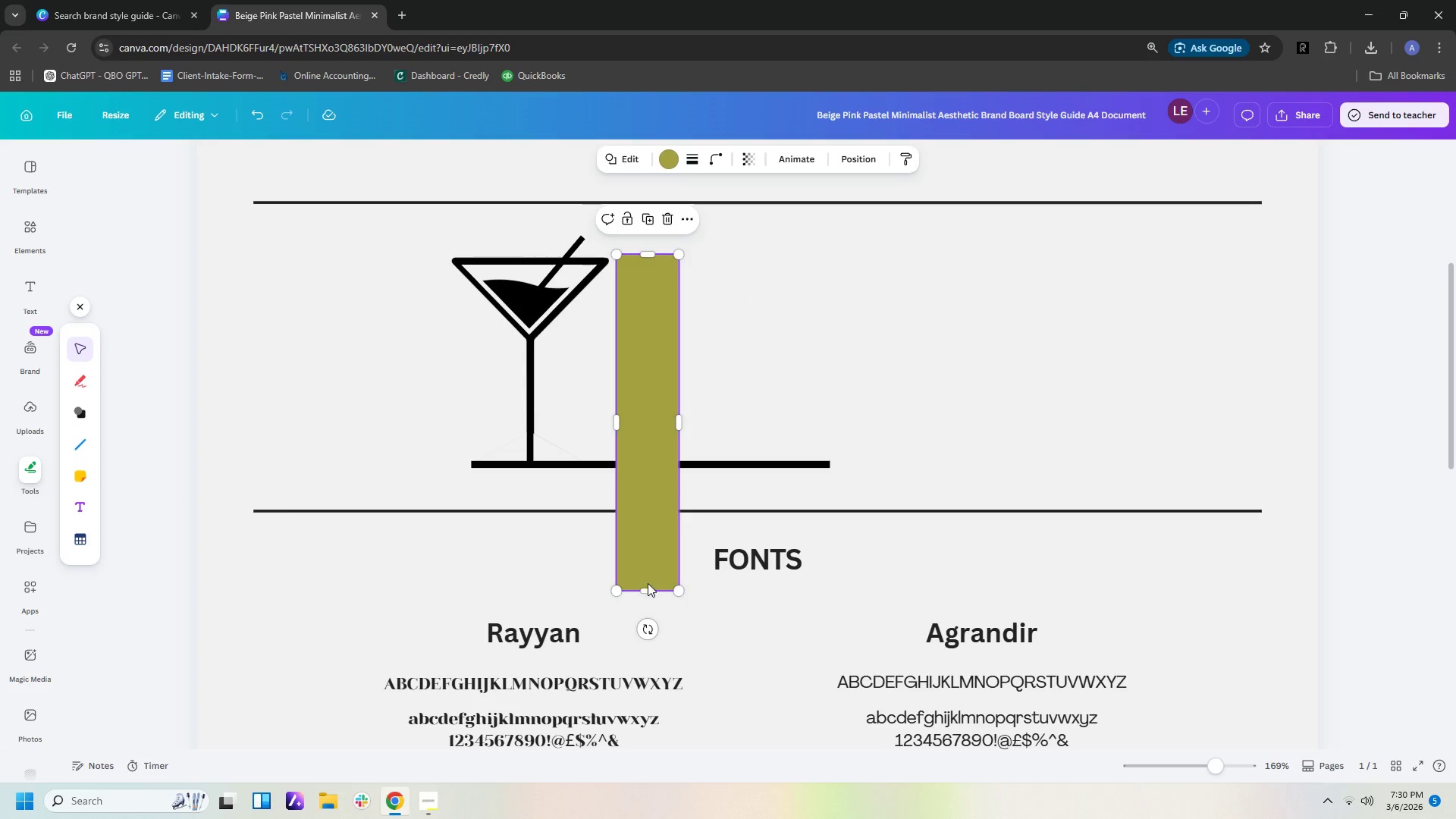 
left_click_drag(start_coordinate=[648, 585], to_coordinate=[642, 453])
 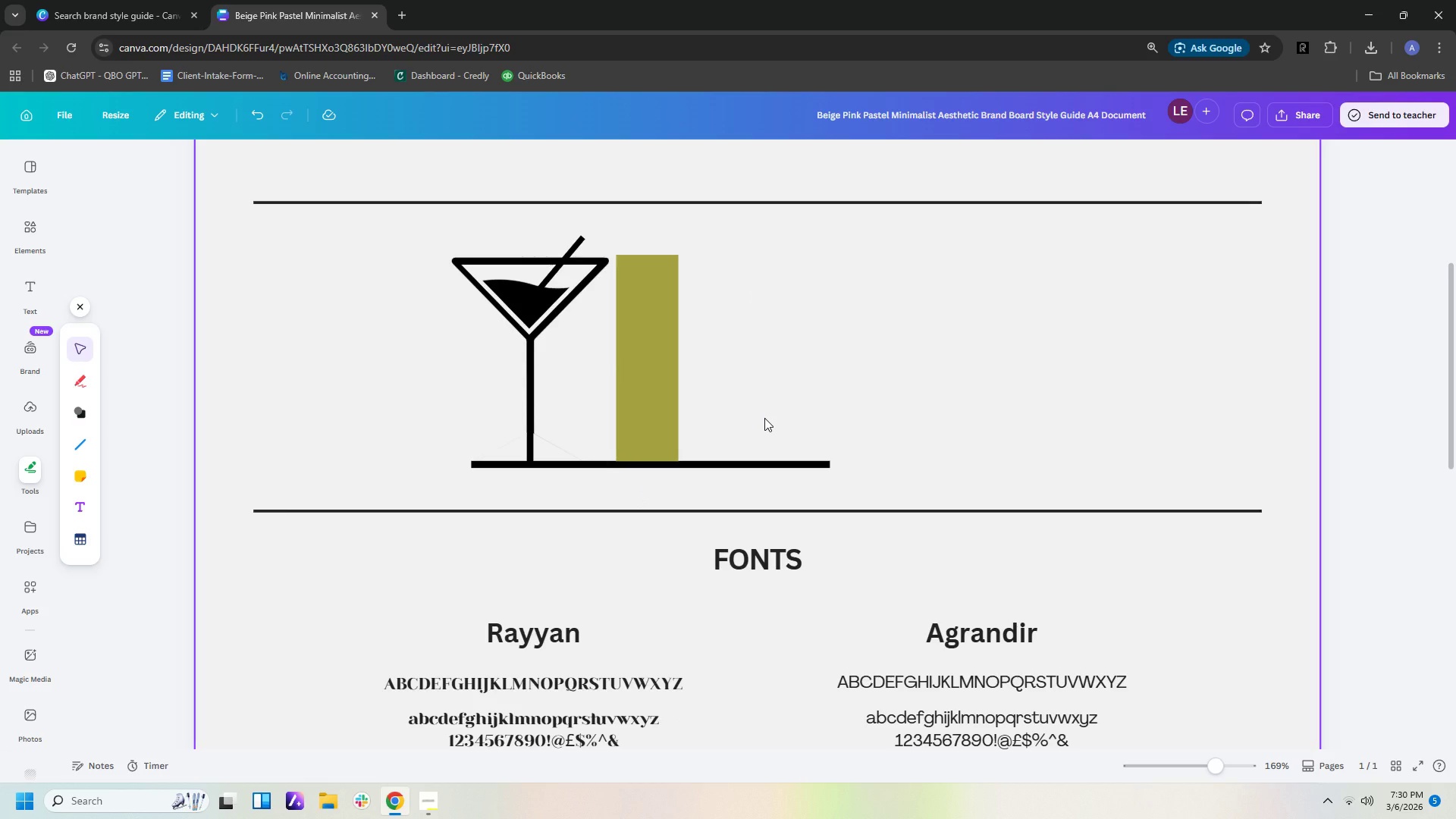 
wait(5.66)
 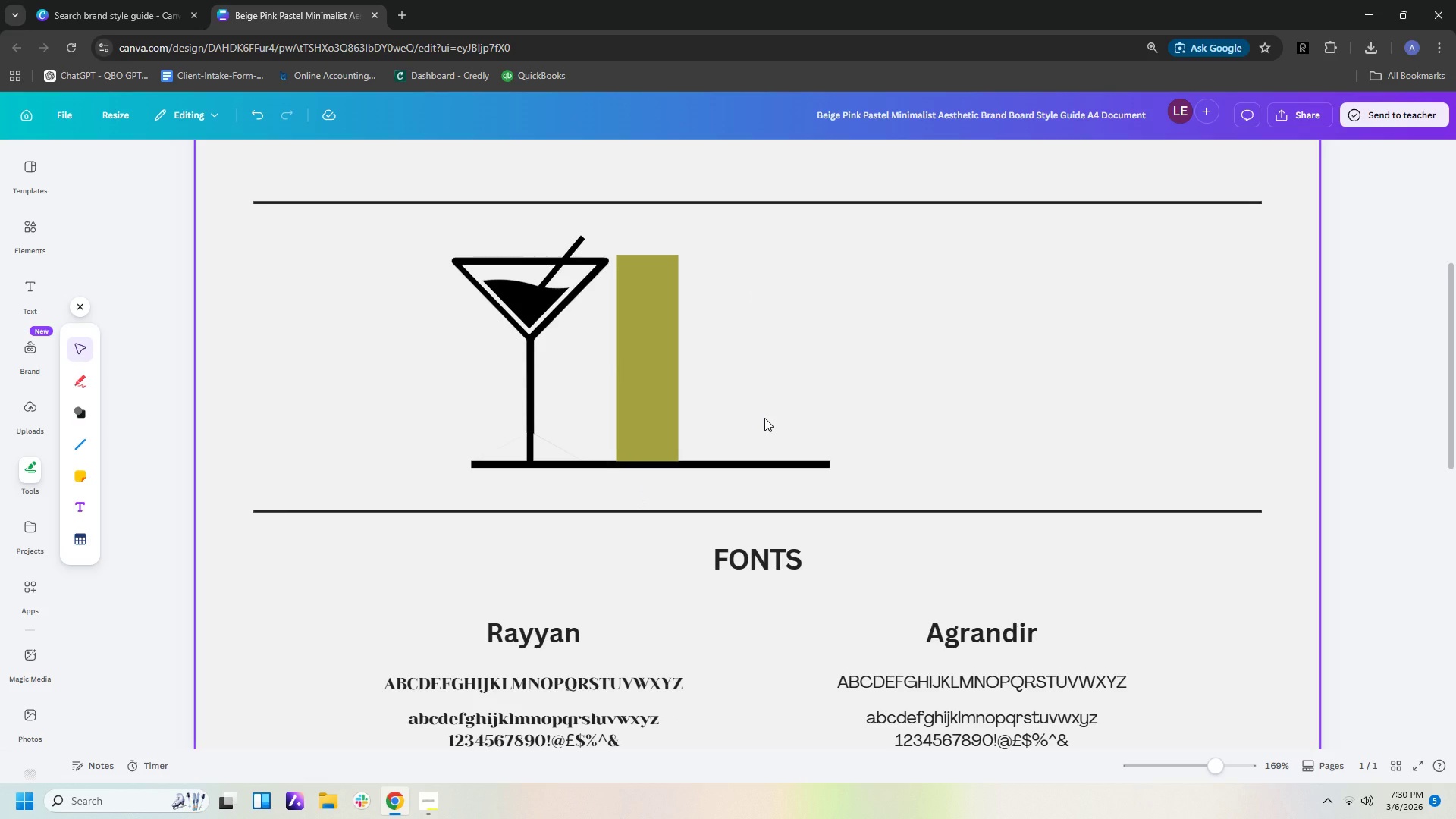 
left_click([649, 350])
 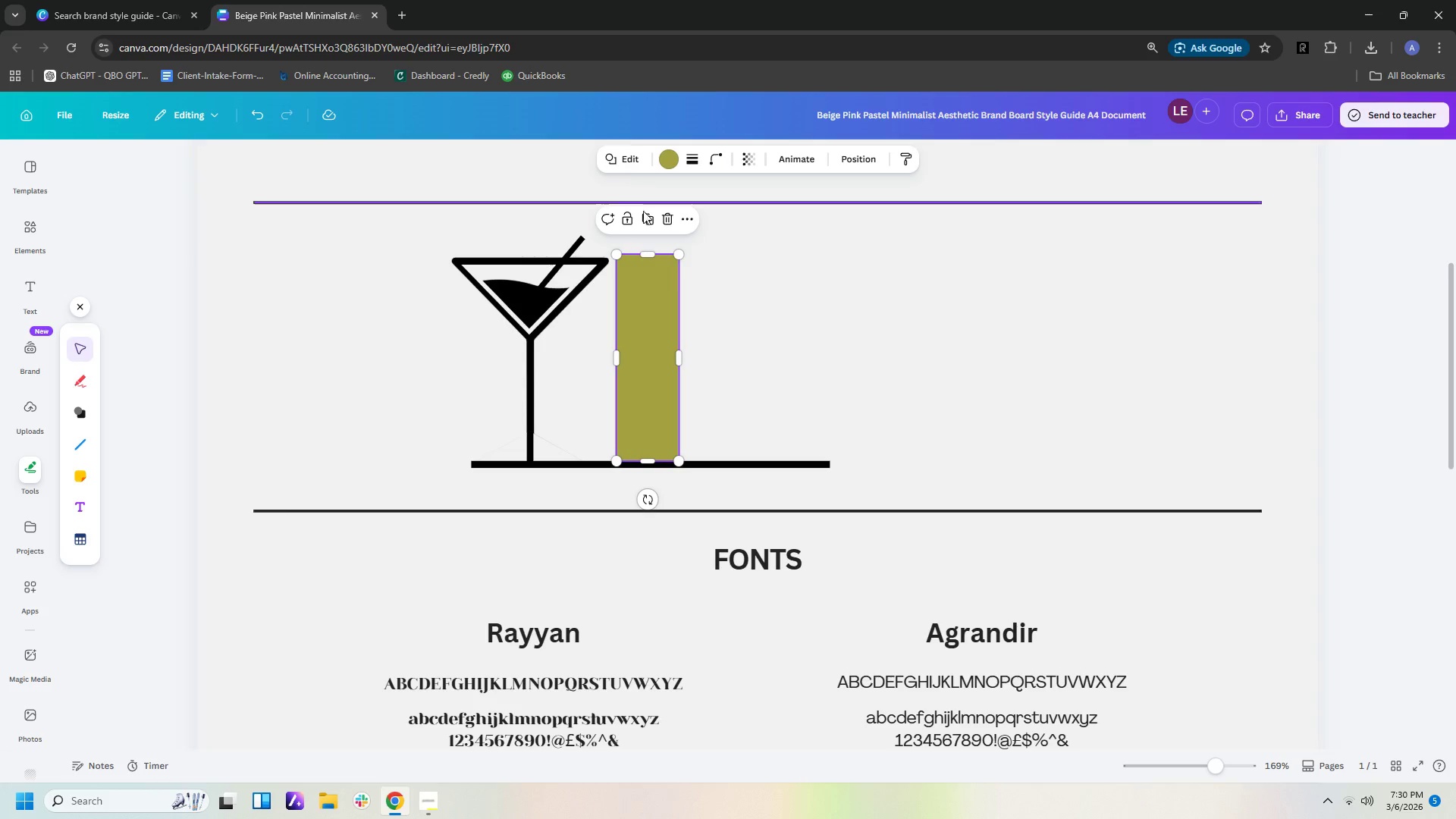 
left_click_drag(start_coordinate=[652, 254], to_coordinate=[646, 359])
 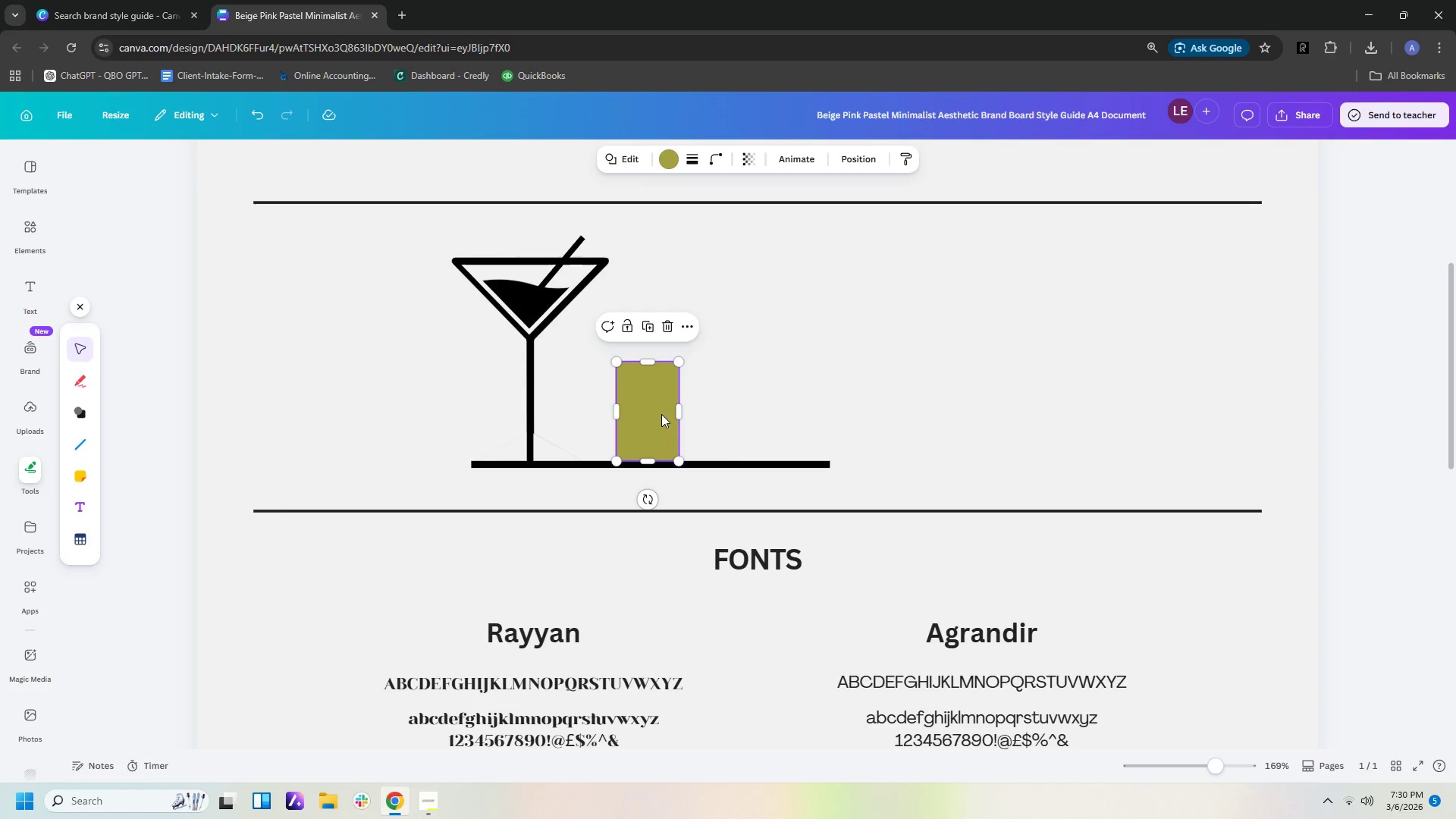 
left_click_drag(start_coordinate=[661, 414], to_coordinate=[618, 413])
 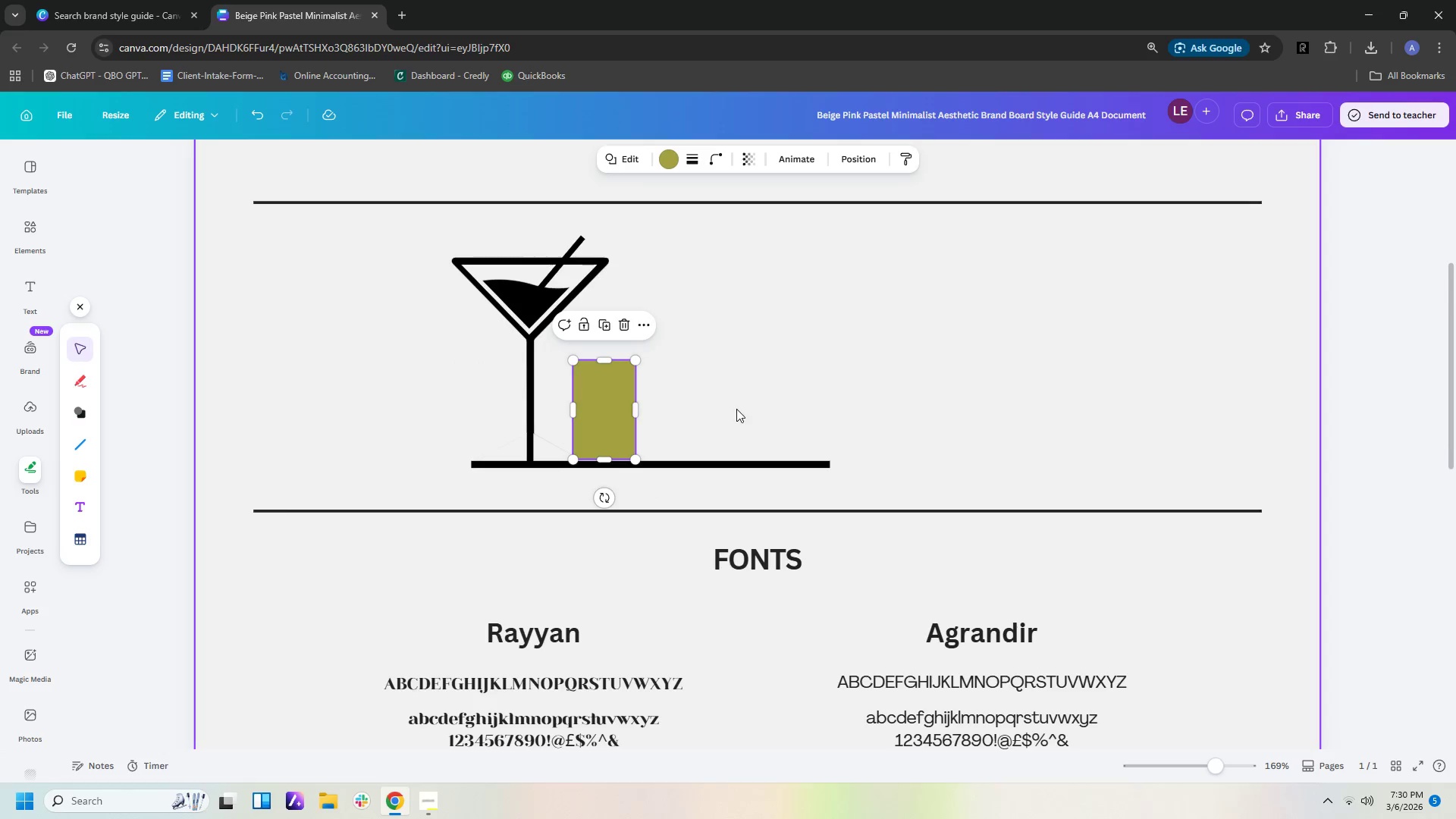 
left_click([739, 409])
 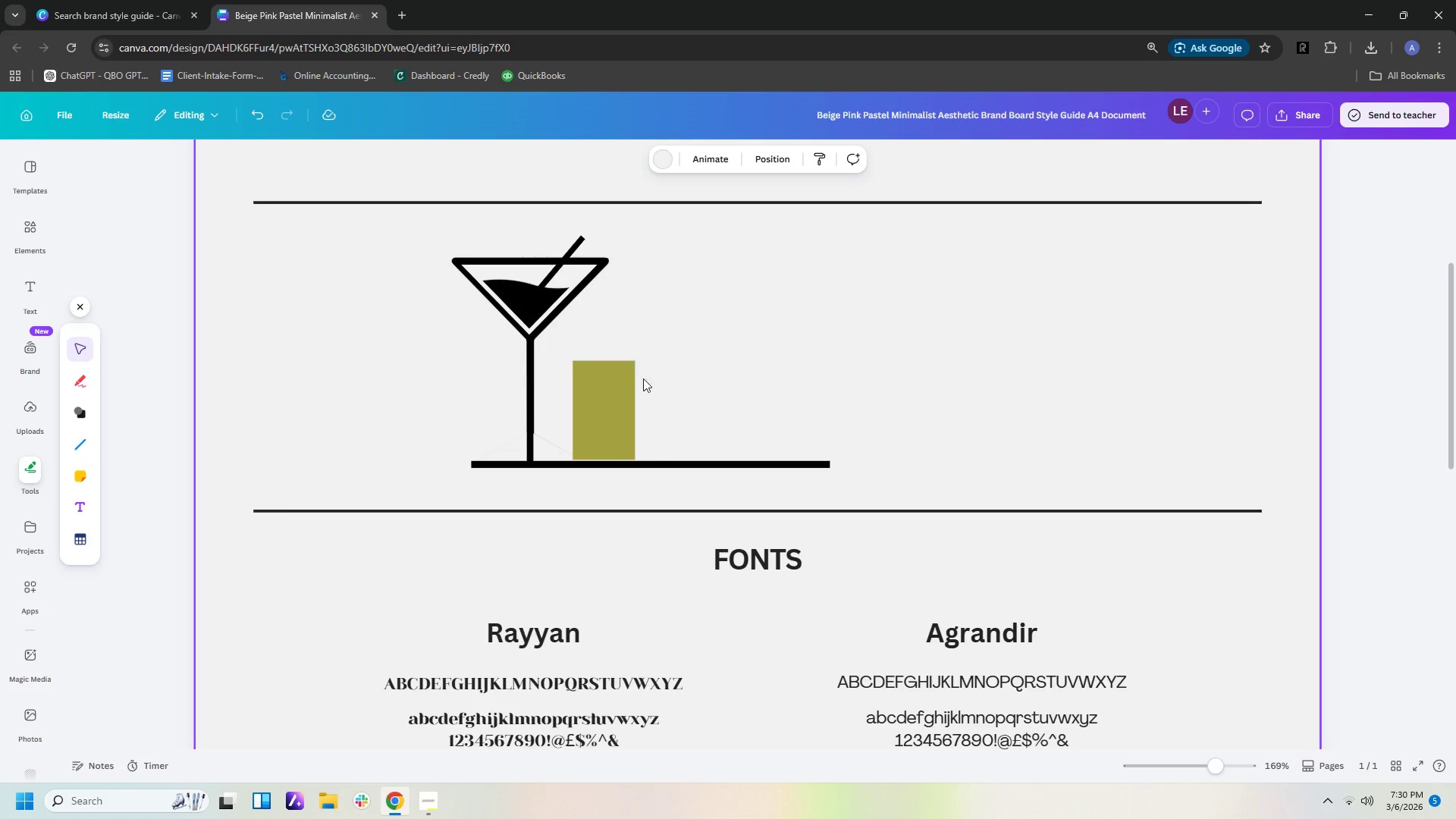 
left_click([608, 378])
 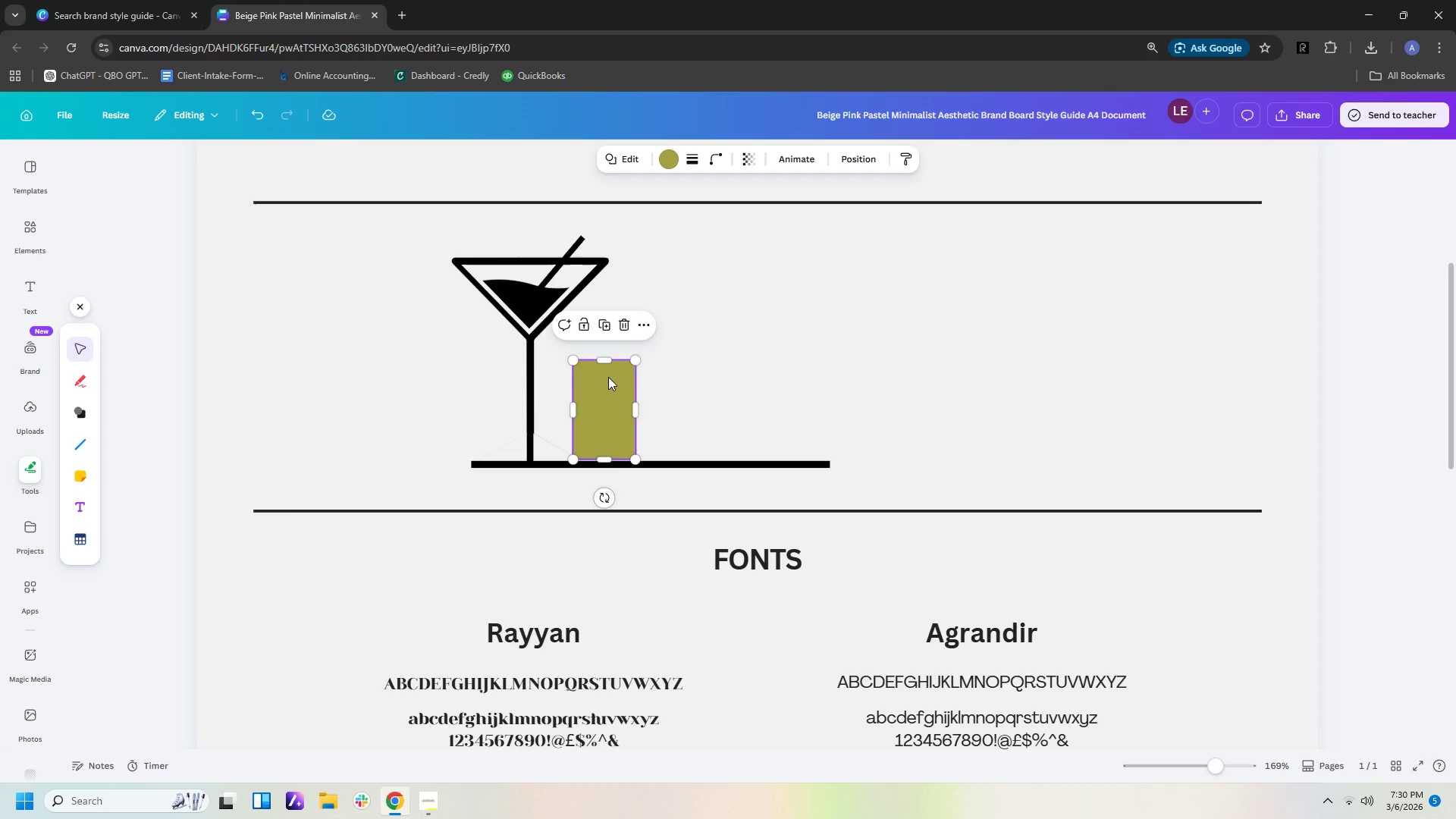 
hold_key(key=ControlLeft, duration=0.39)
 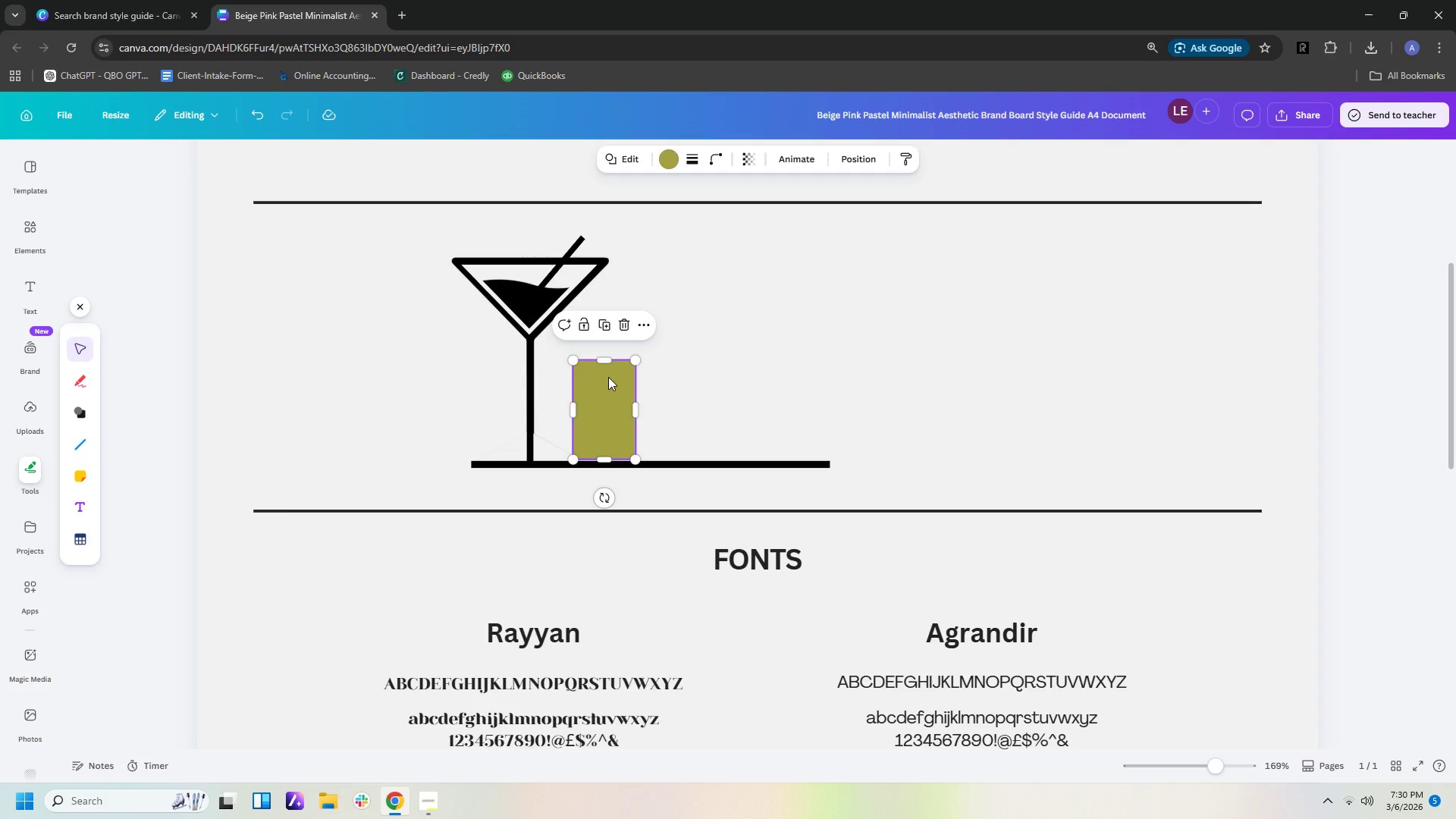 
key(Control+Shift+ShiftLeft)
 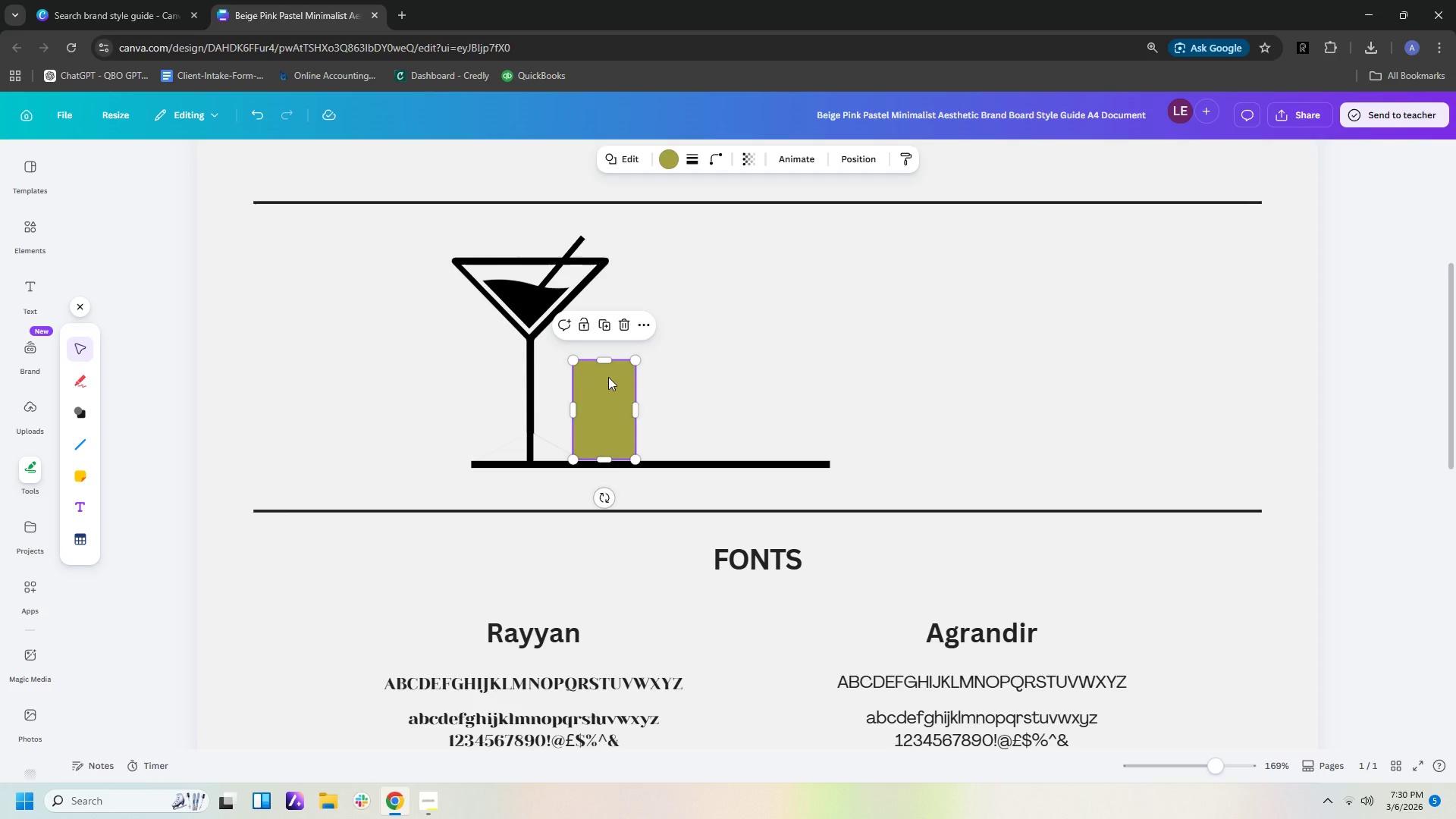 
key(Control+C)
 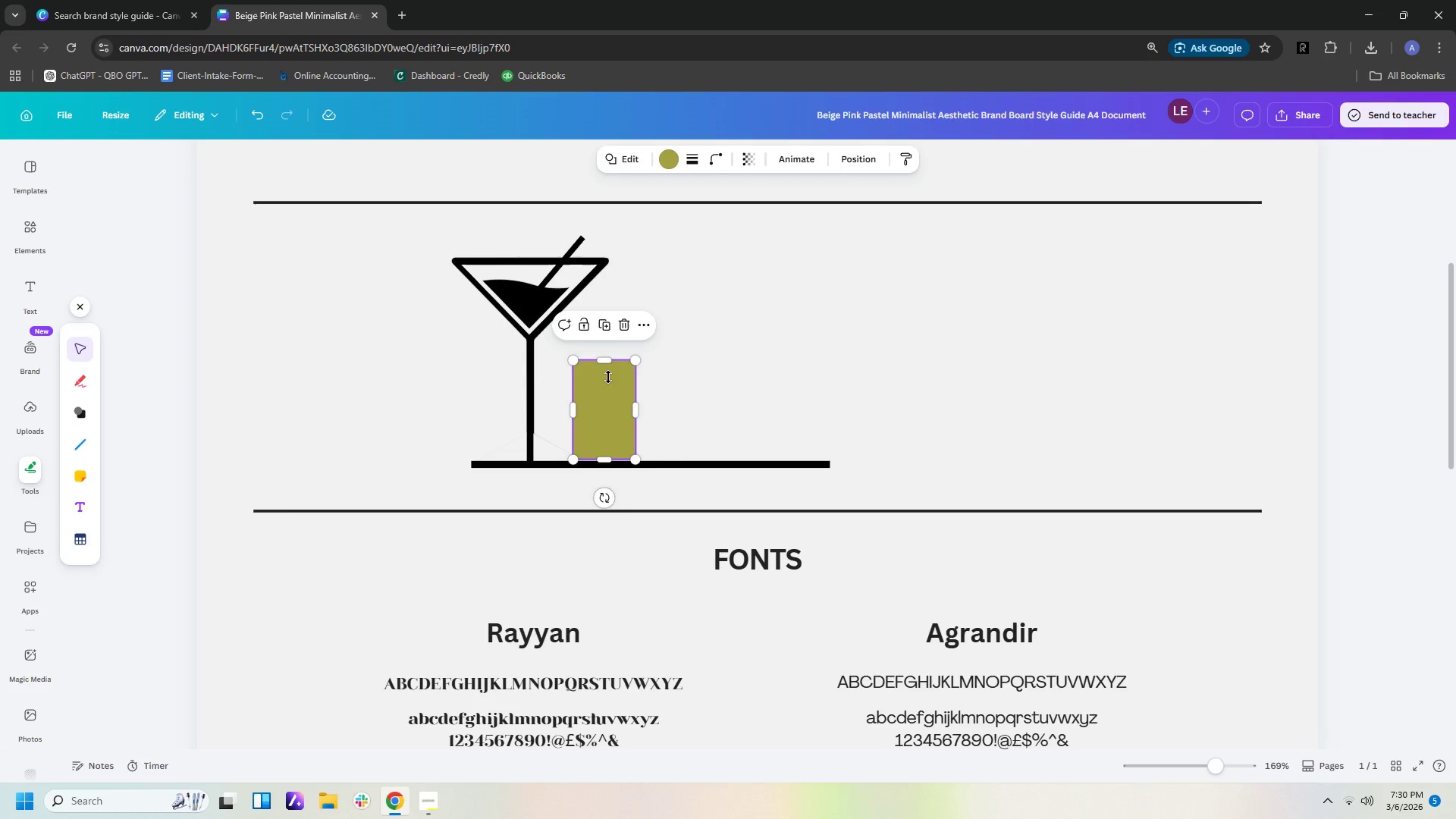 
key(Control+V)
 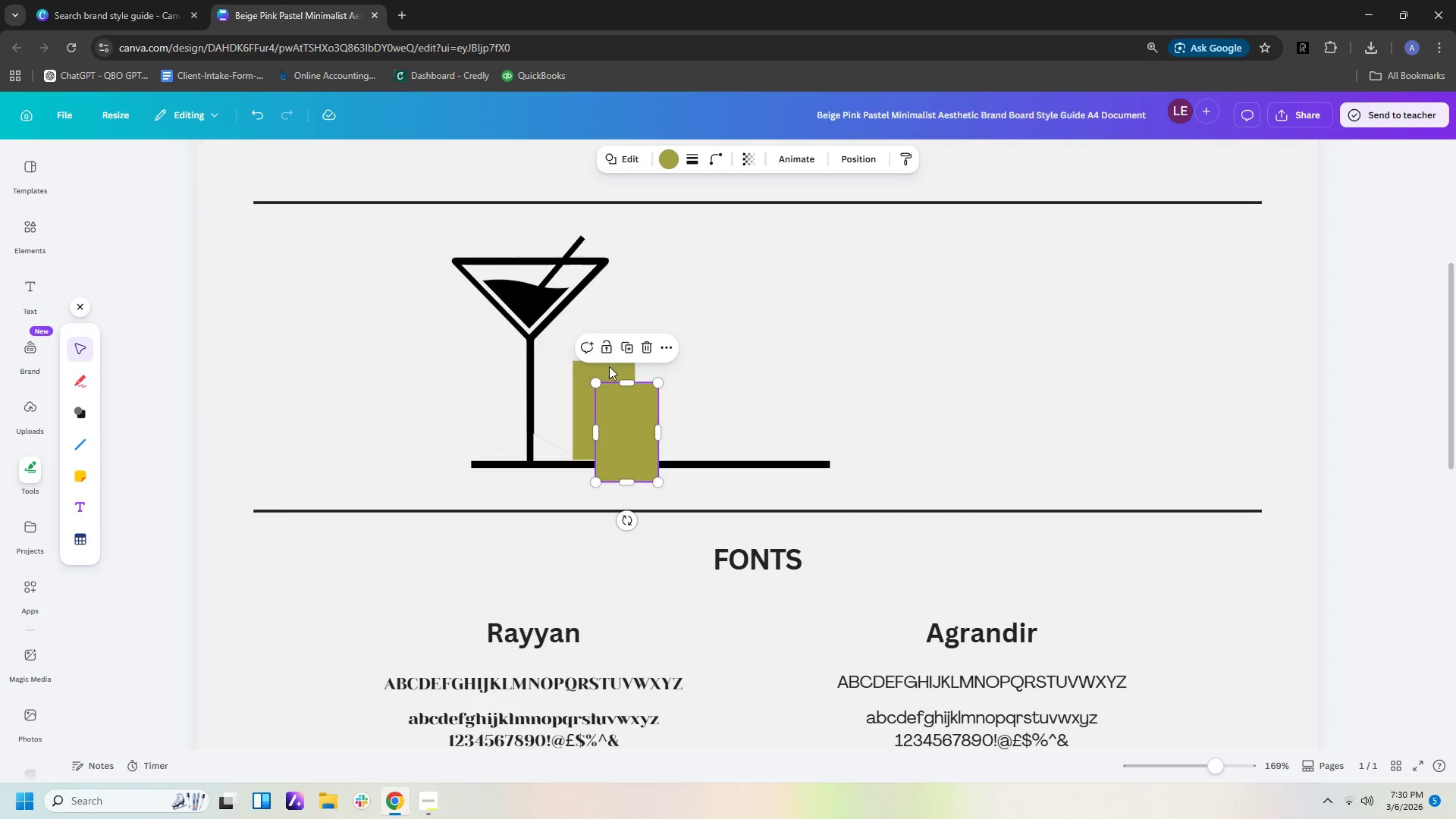 
left_click_drag(start_coordinate=[620, 421], to_coordinate=[679, 397])
 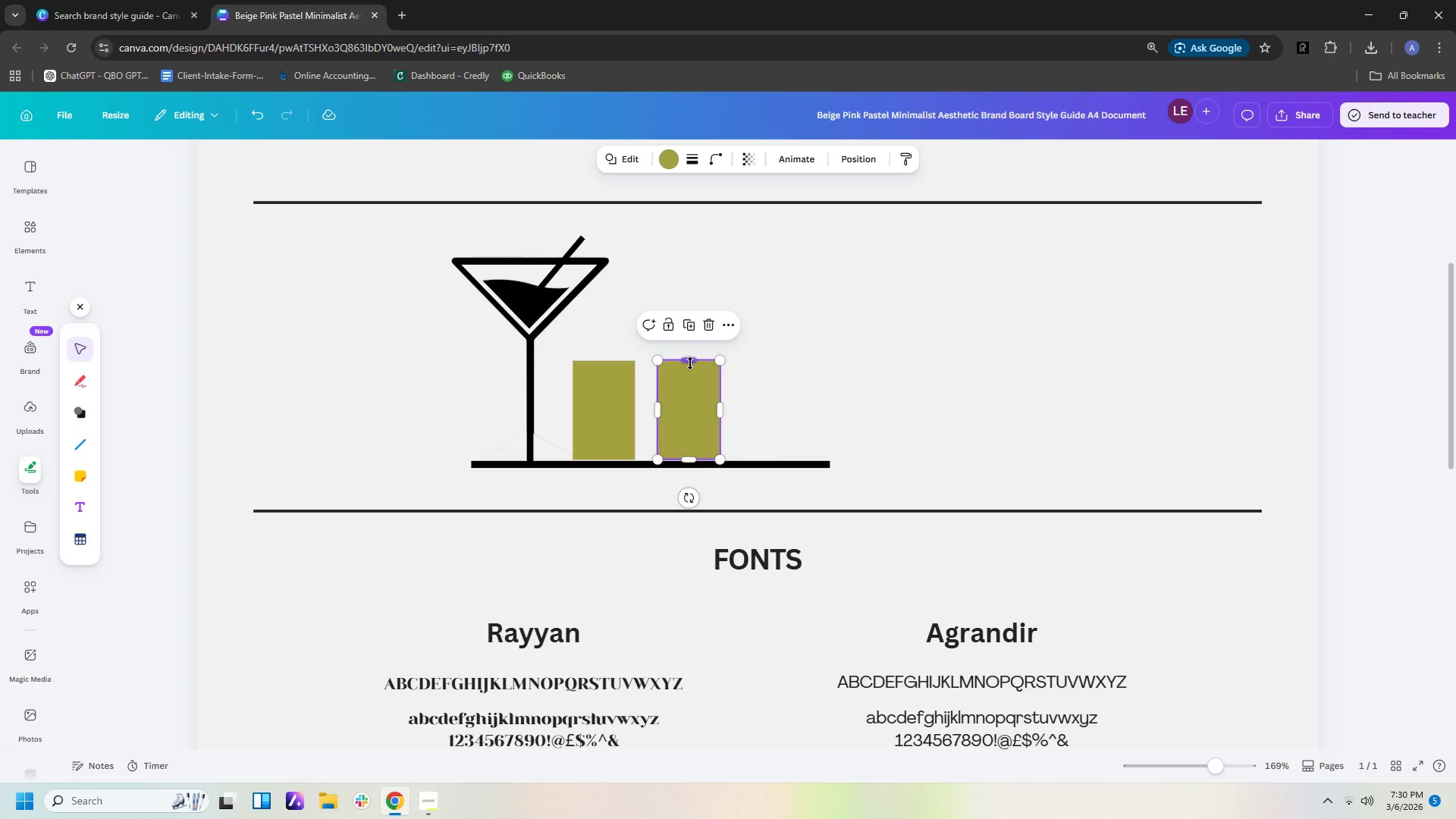 
left_click_drag(start_coordinate=[689, 360], to_coordinate=[689, 324])
 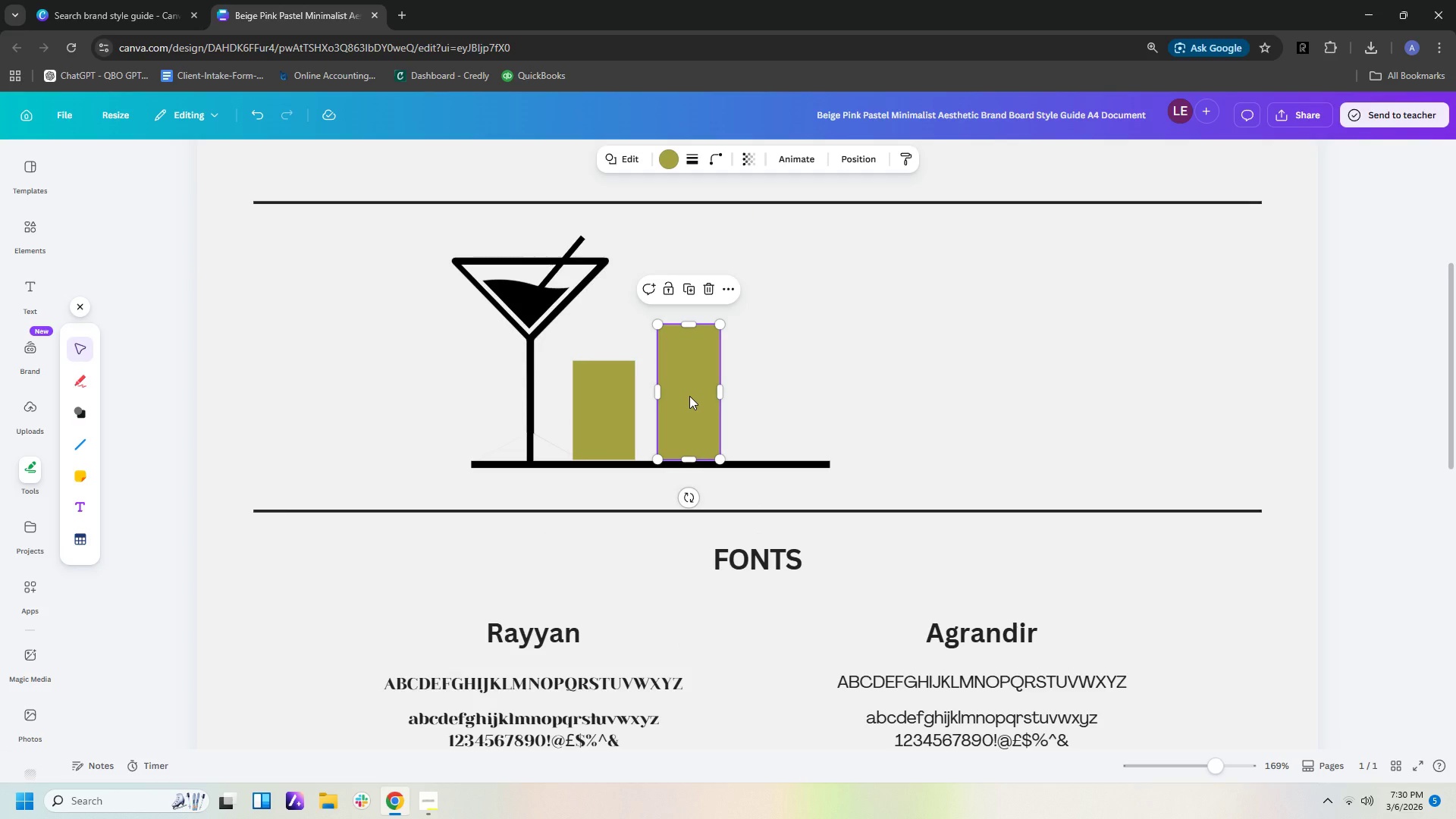 
key(Control+C)
 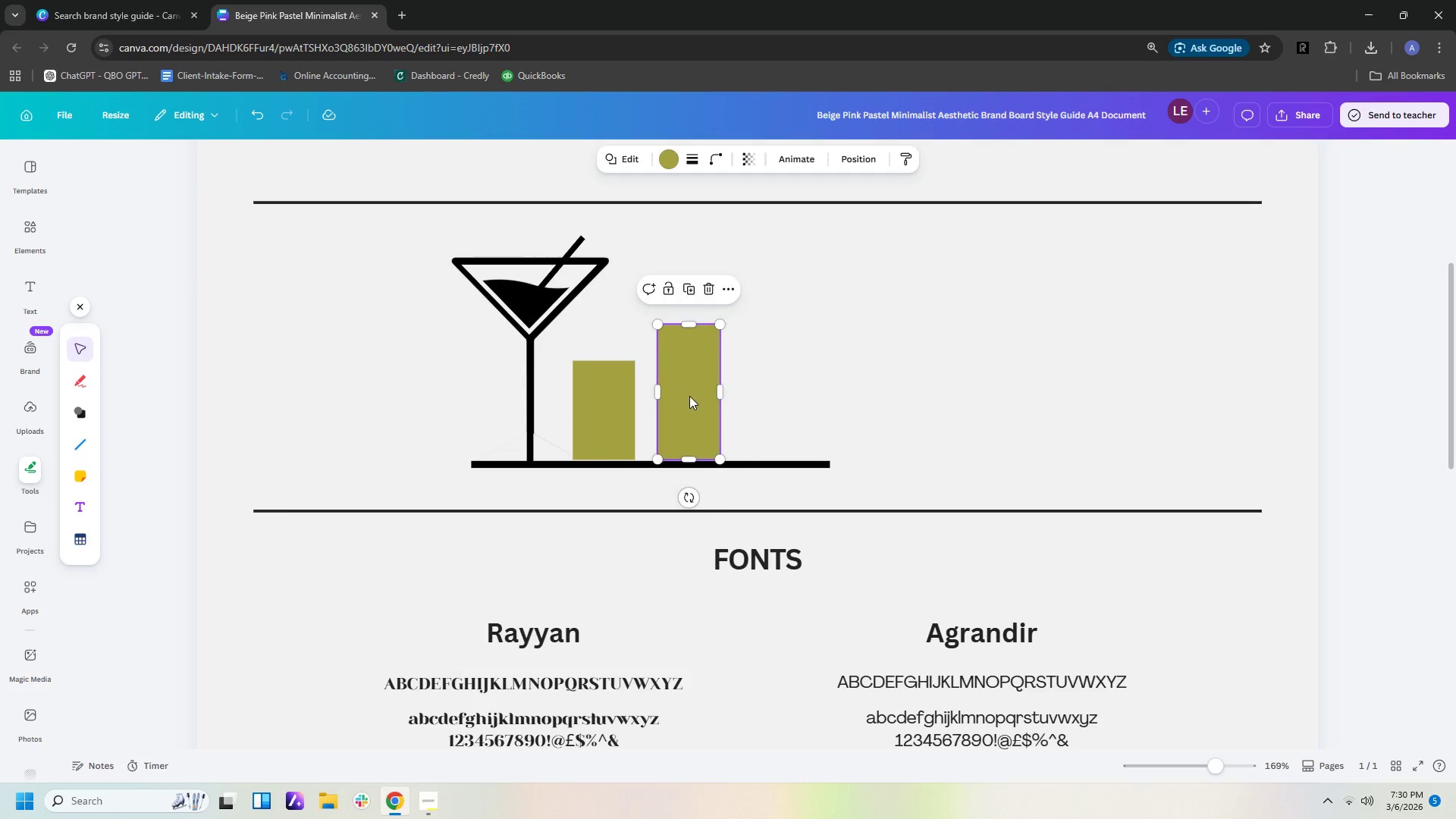 
key(Control+V)
 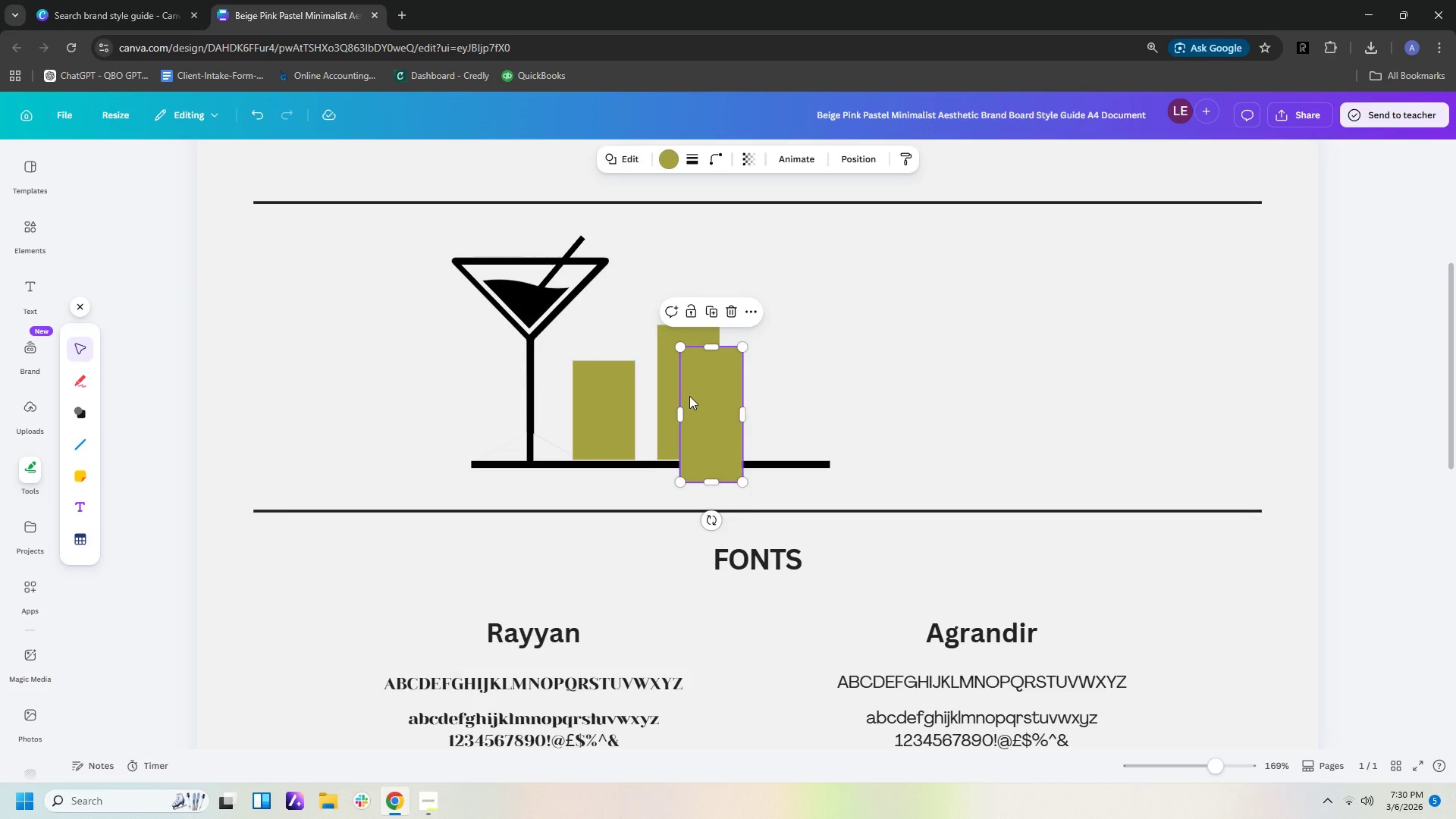 
left_click_drag(start_coordinate=[689, 396], to_coordinate=[750, 375])
 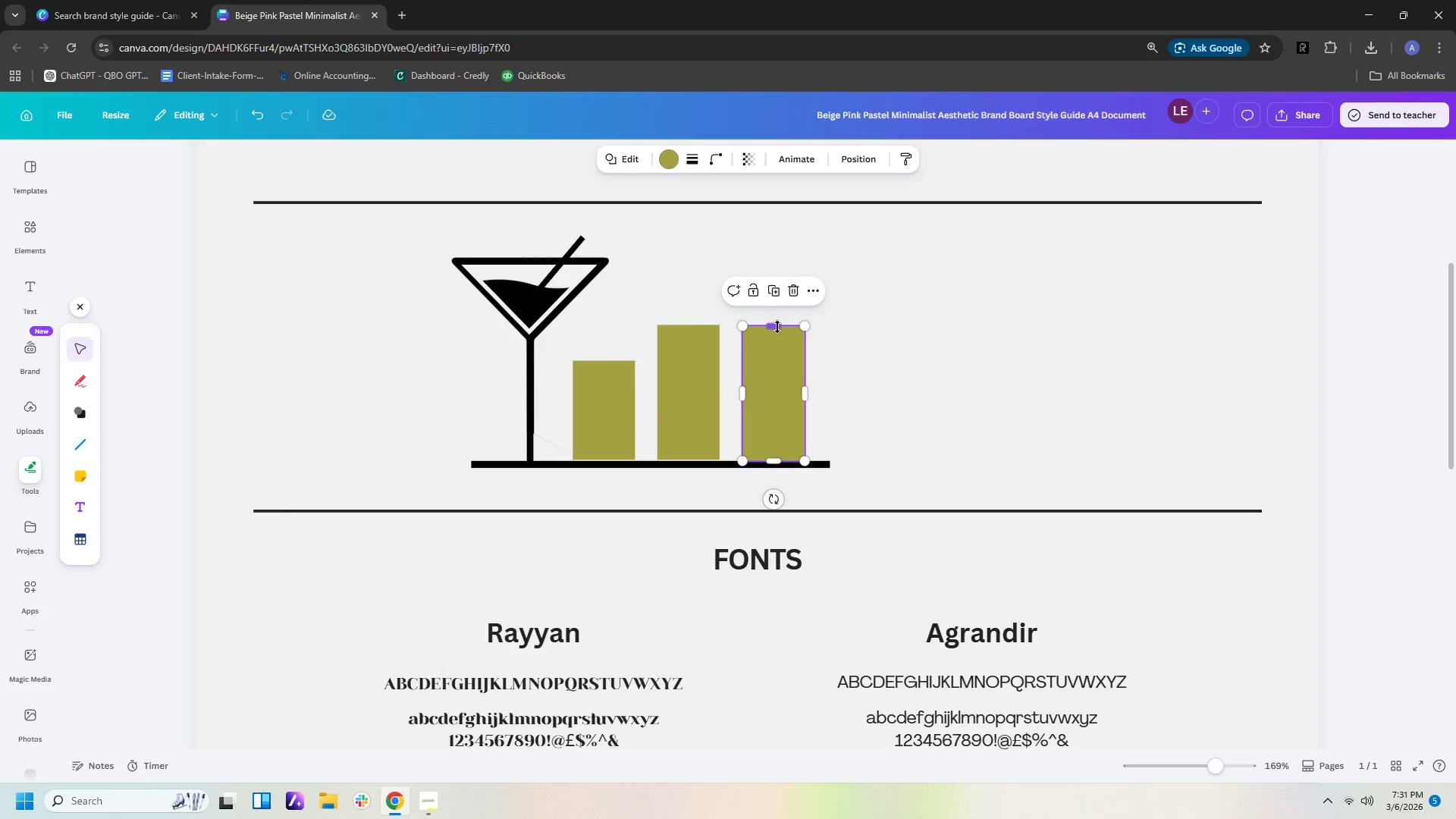 
left_click_drag(start_coordinate=[777, 325], to_coordinate=[777, 290])
 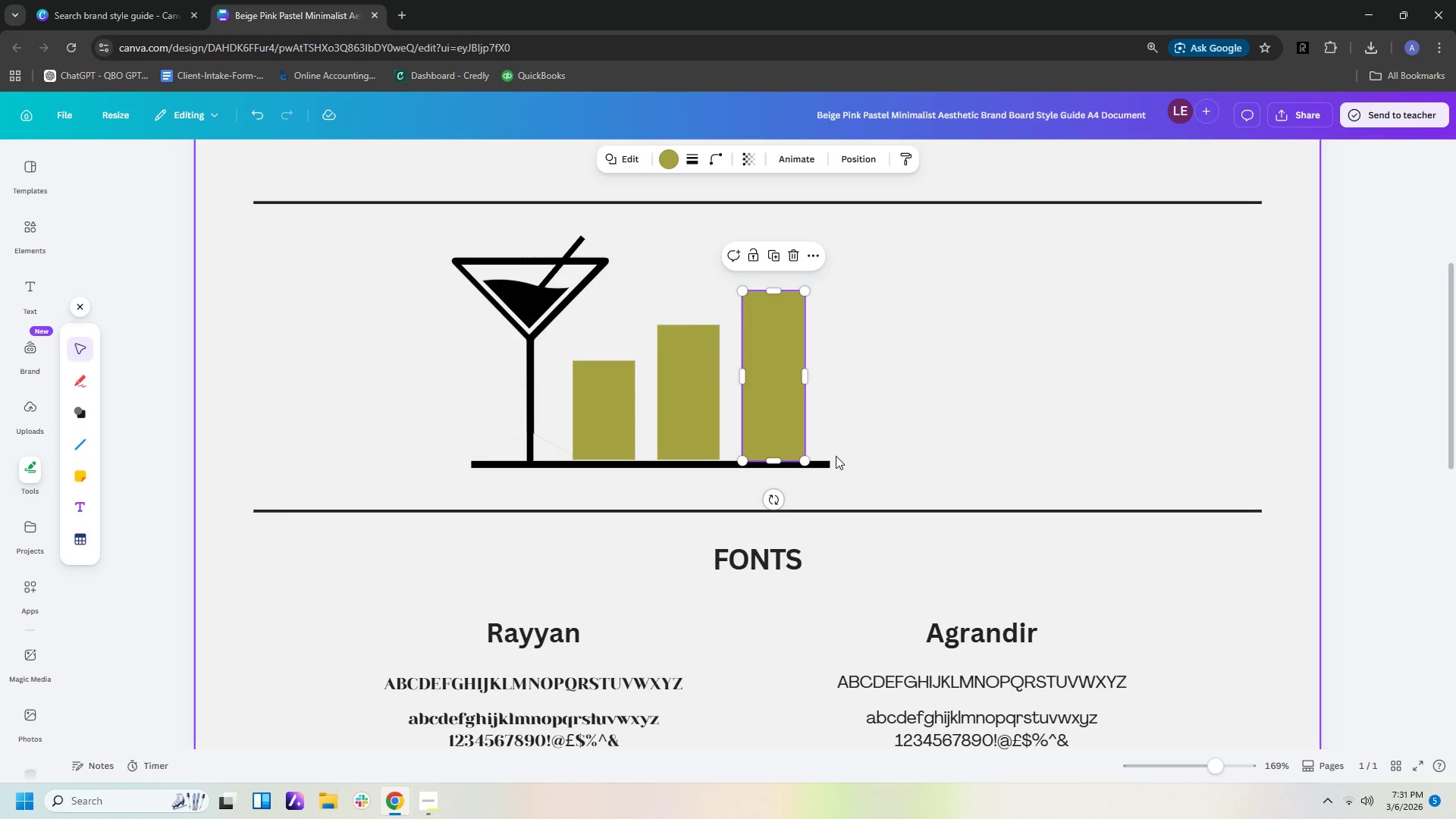 
left_click([822, 467])
 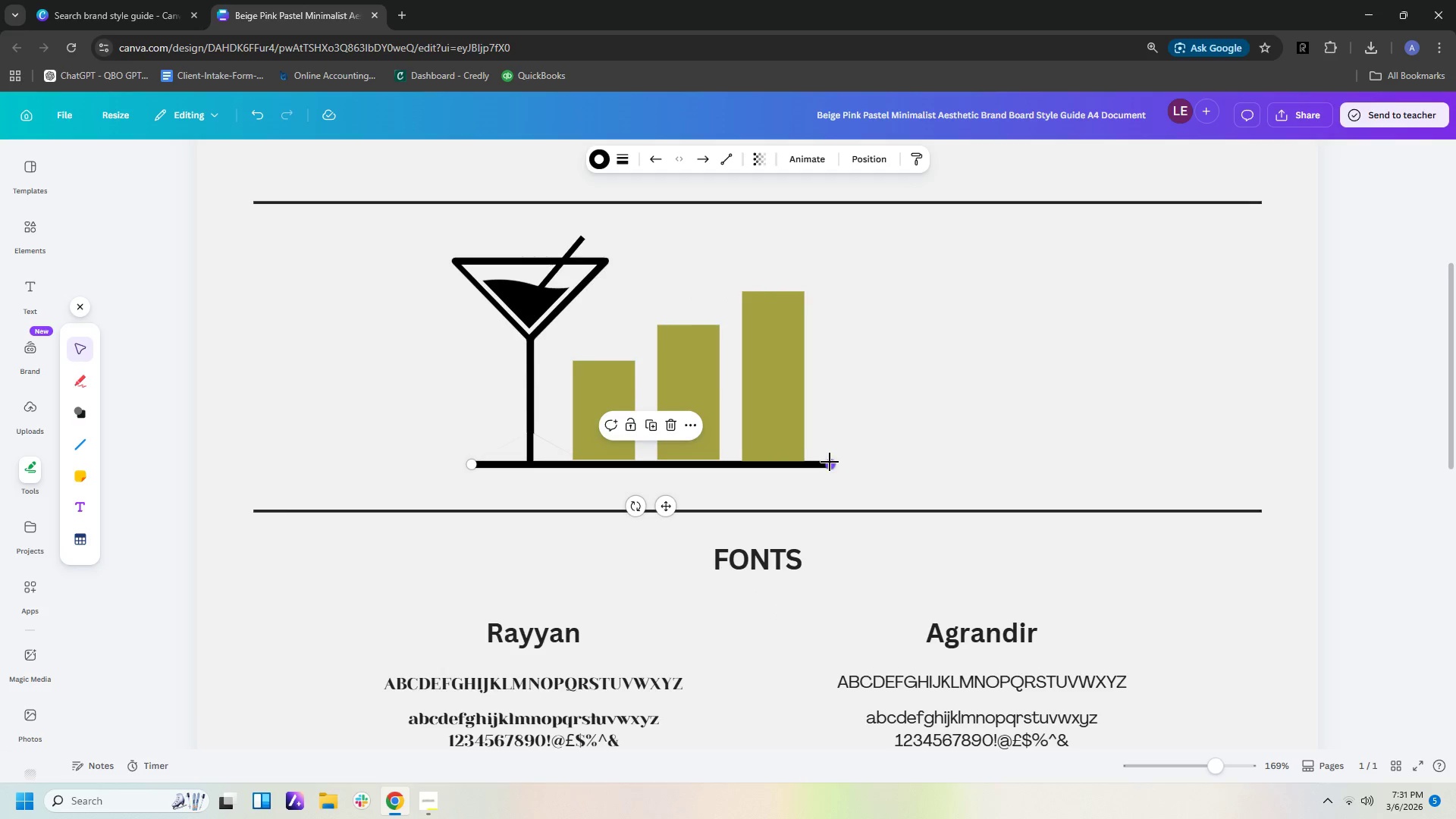 
left_click_drag(start_coordinate=[830, 462], to_coordinate=[803, 467])
 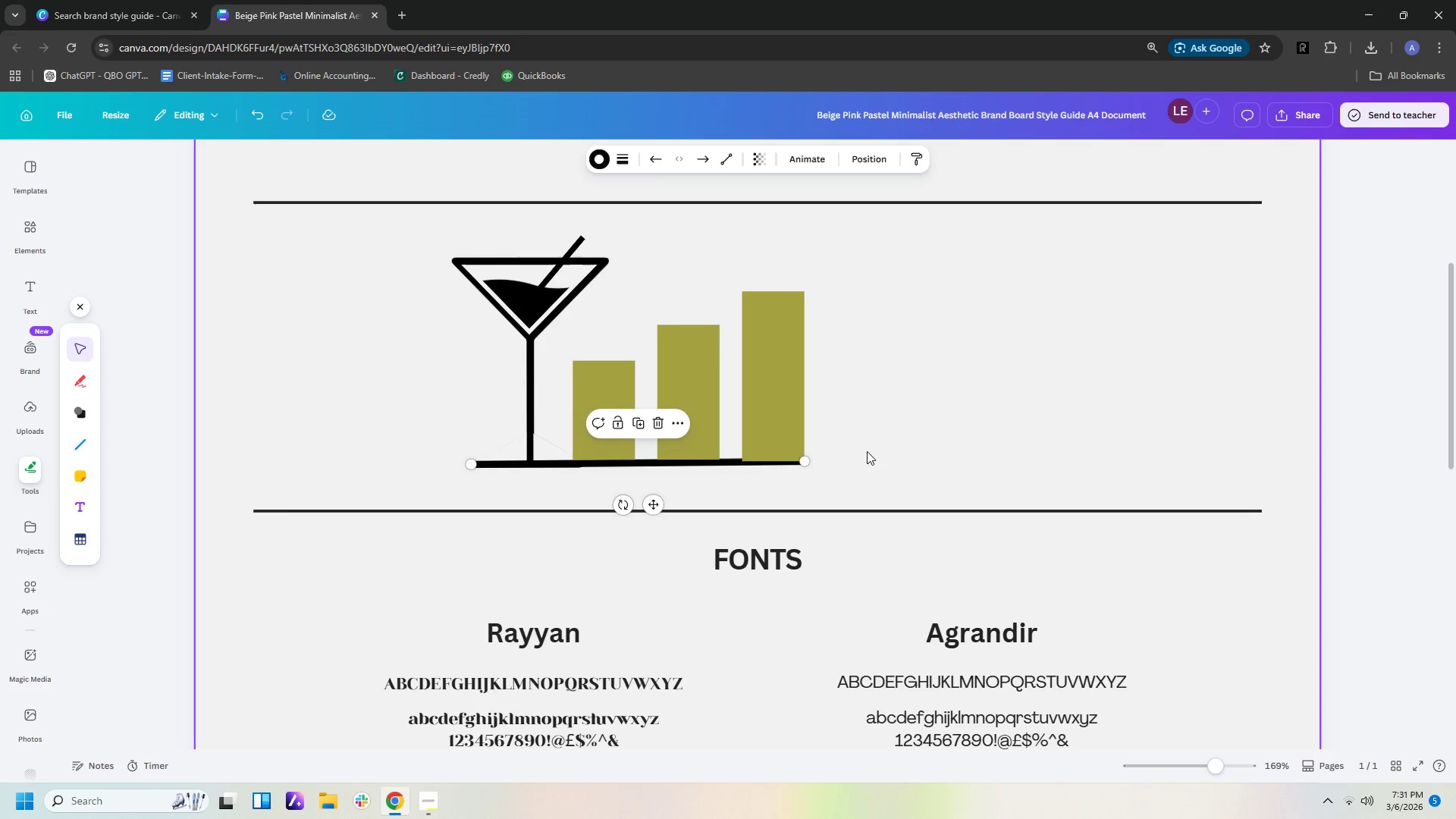 
left_click([867, 451])
 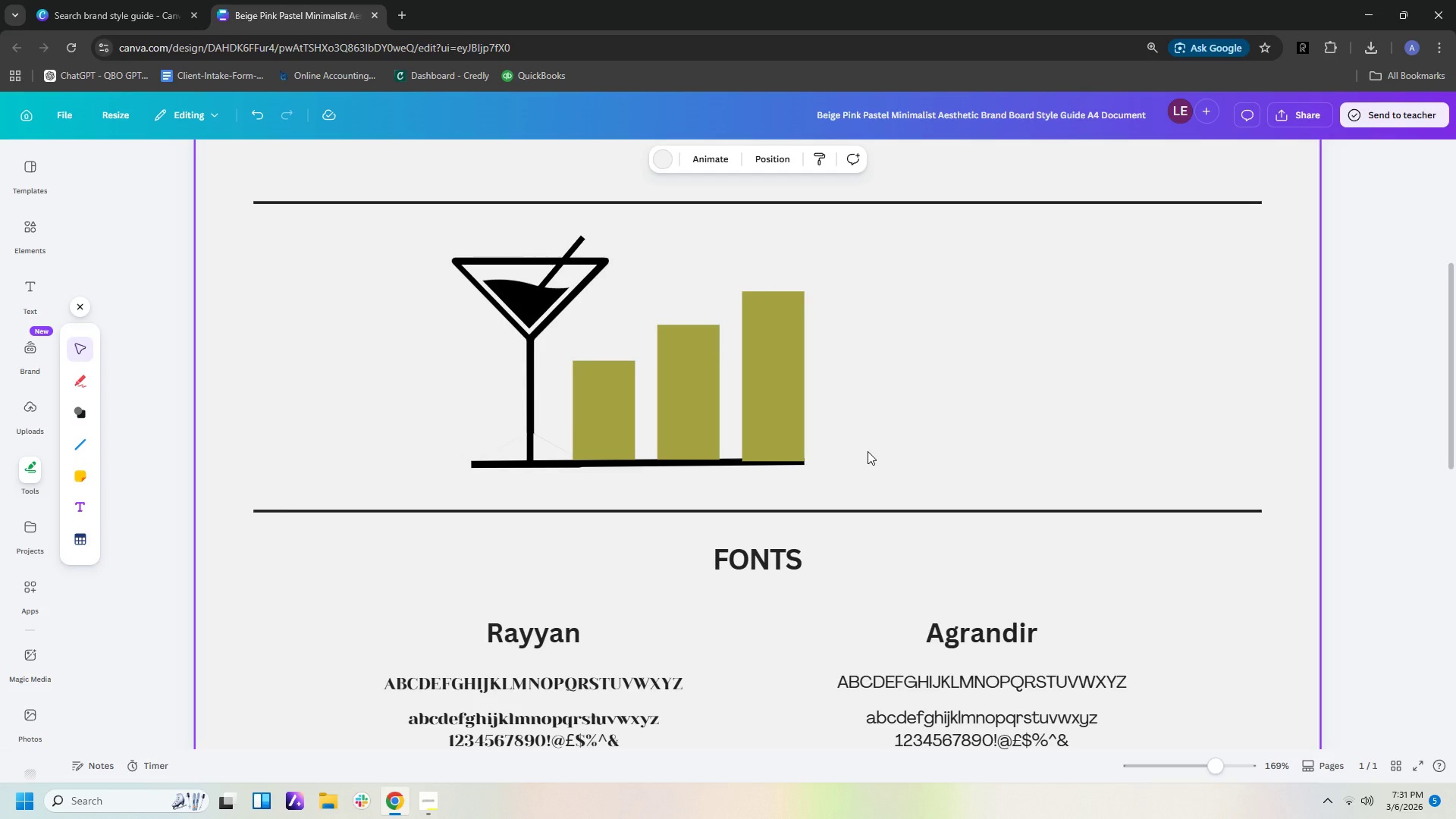 
left_click([885, 450])
 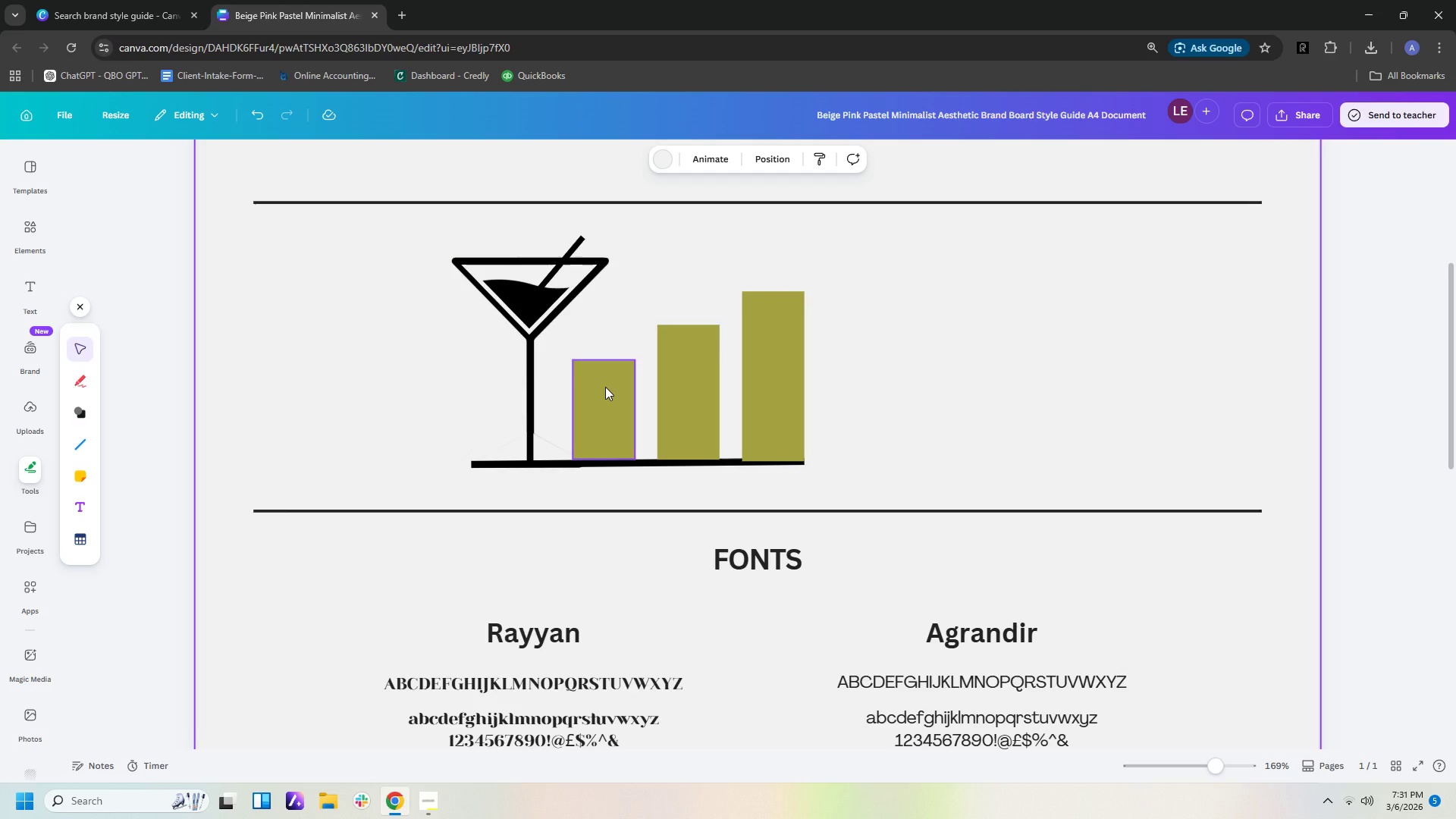 
left_click_drag(start_coordinate=[605, 387], to_coordinate=[585, 384])
 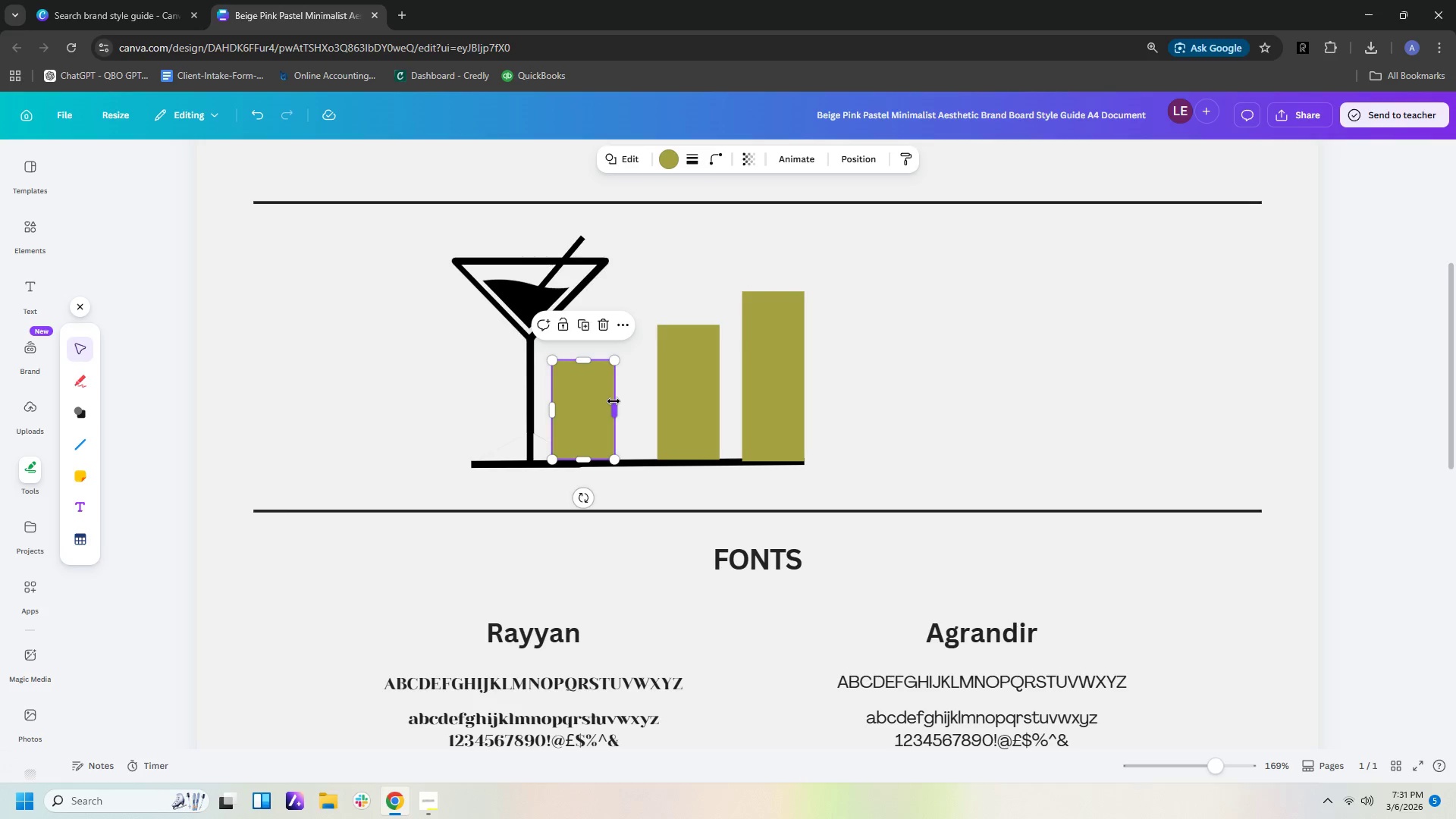 
left_click_drag(start_coordinate=[613, 405], to_coordinate=[598, 403])
 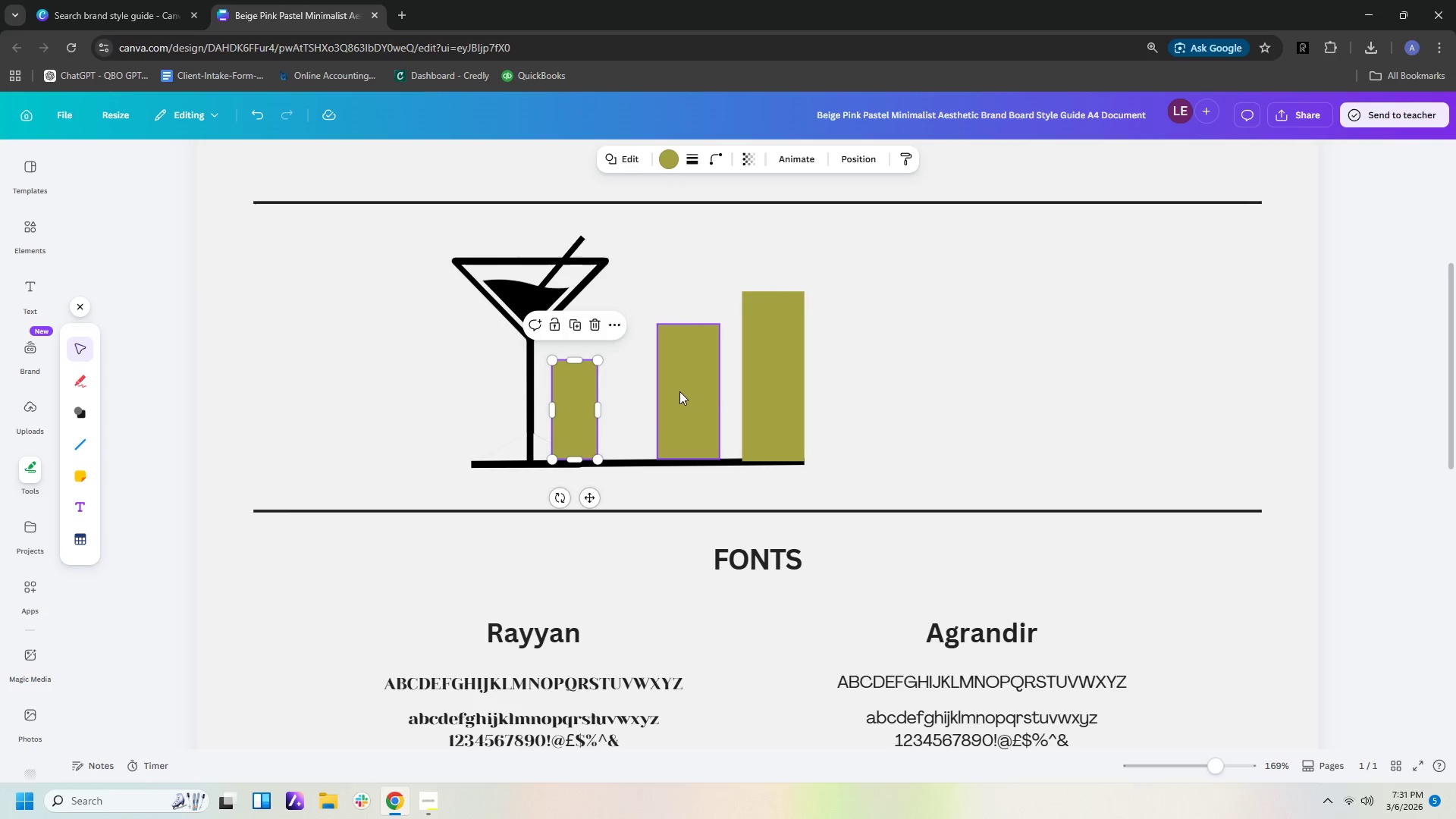 
left_click_drag(start_coordinate=[682, 391], to_coordinate=[641, 391])
 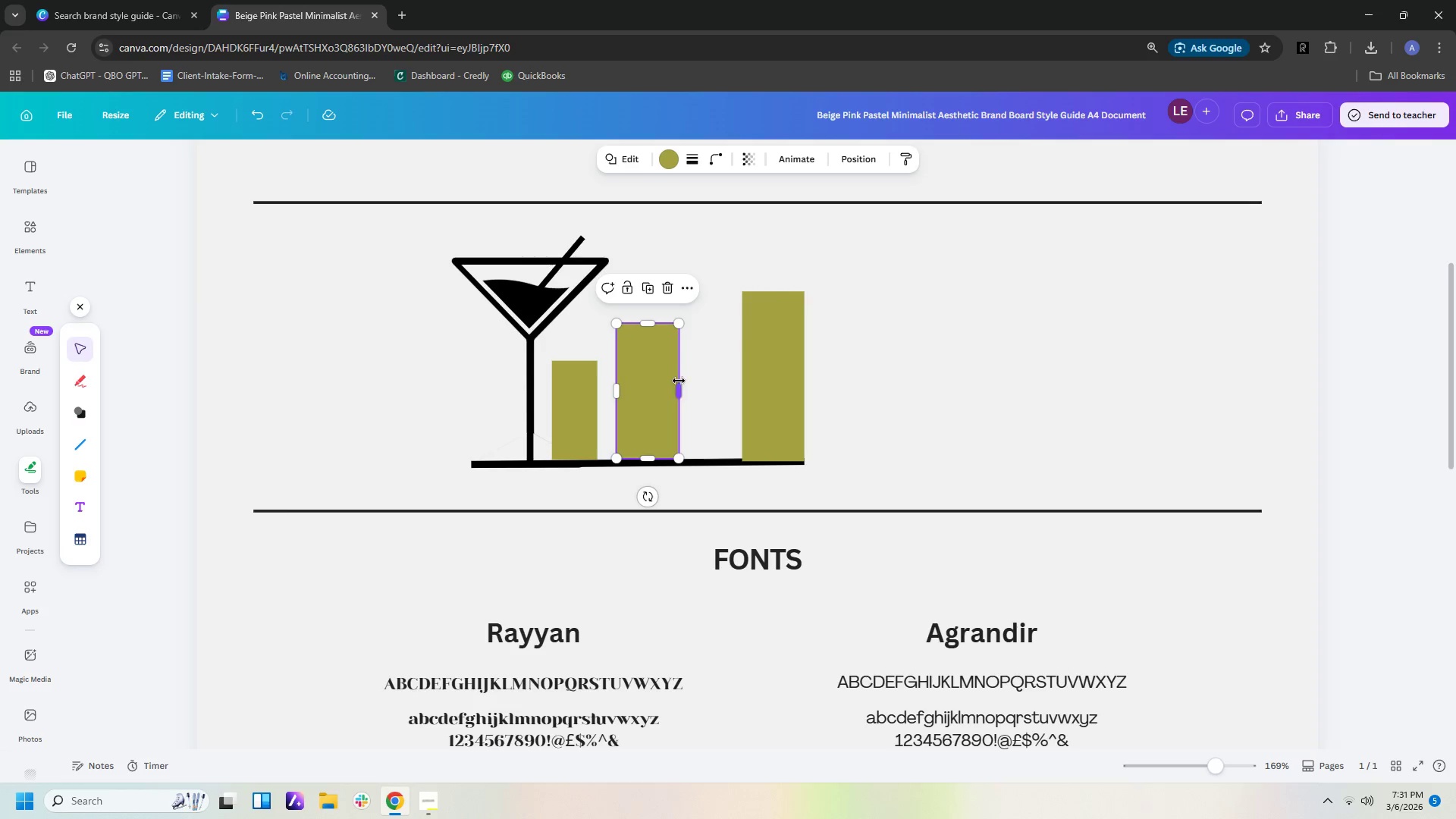 
left_click_drag(start_coordinate=[679, 381], to_coordinate=[666, 382])
 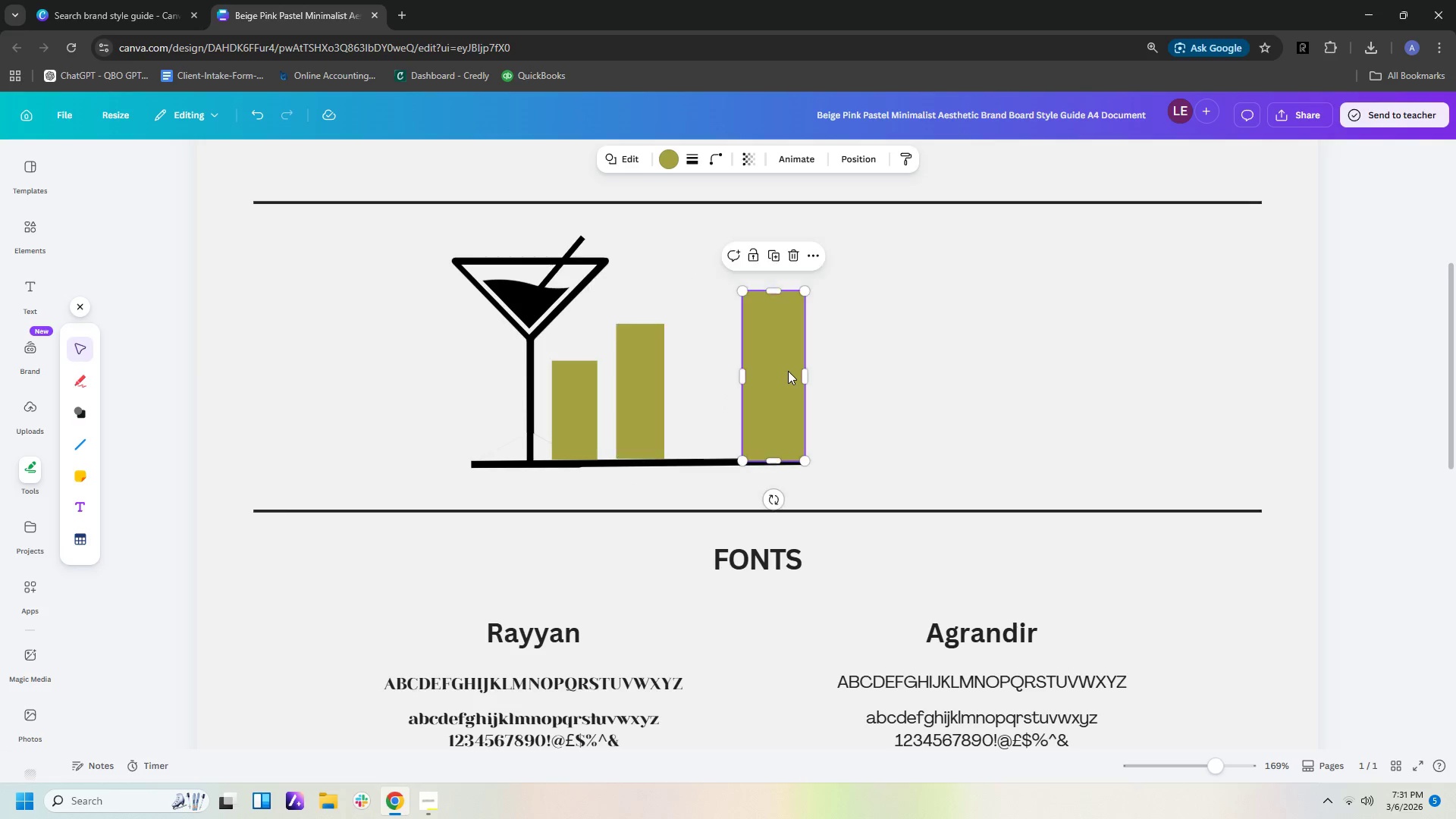 
left_click([788, 371])
 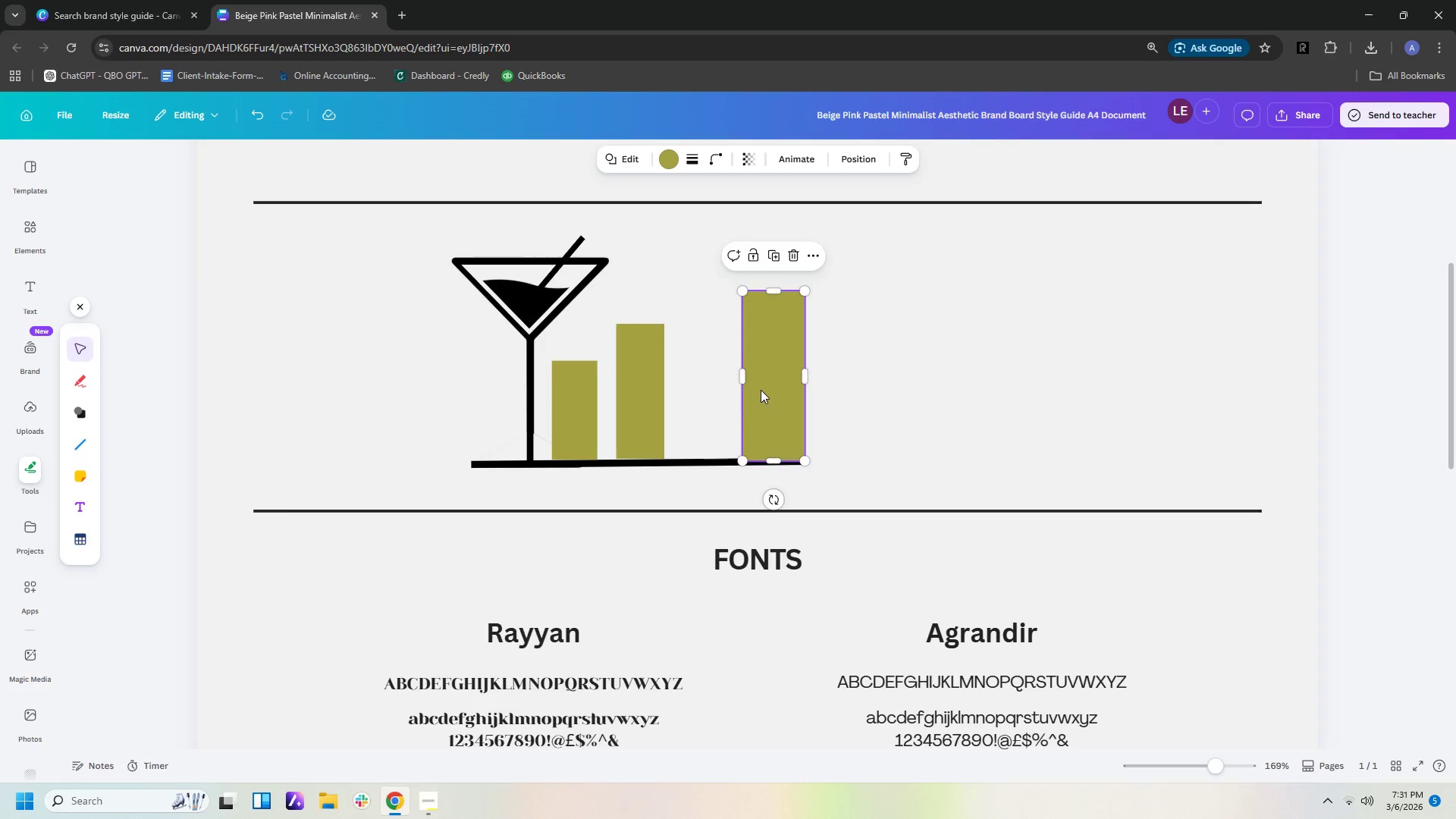 
left_click_drag(start_coordinate=[761, 390], to_coordinate=[710, 388])
 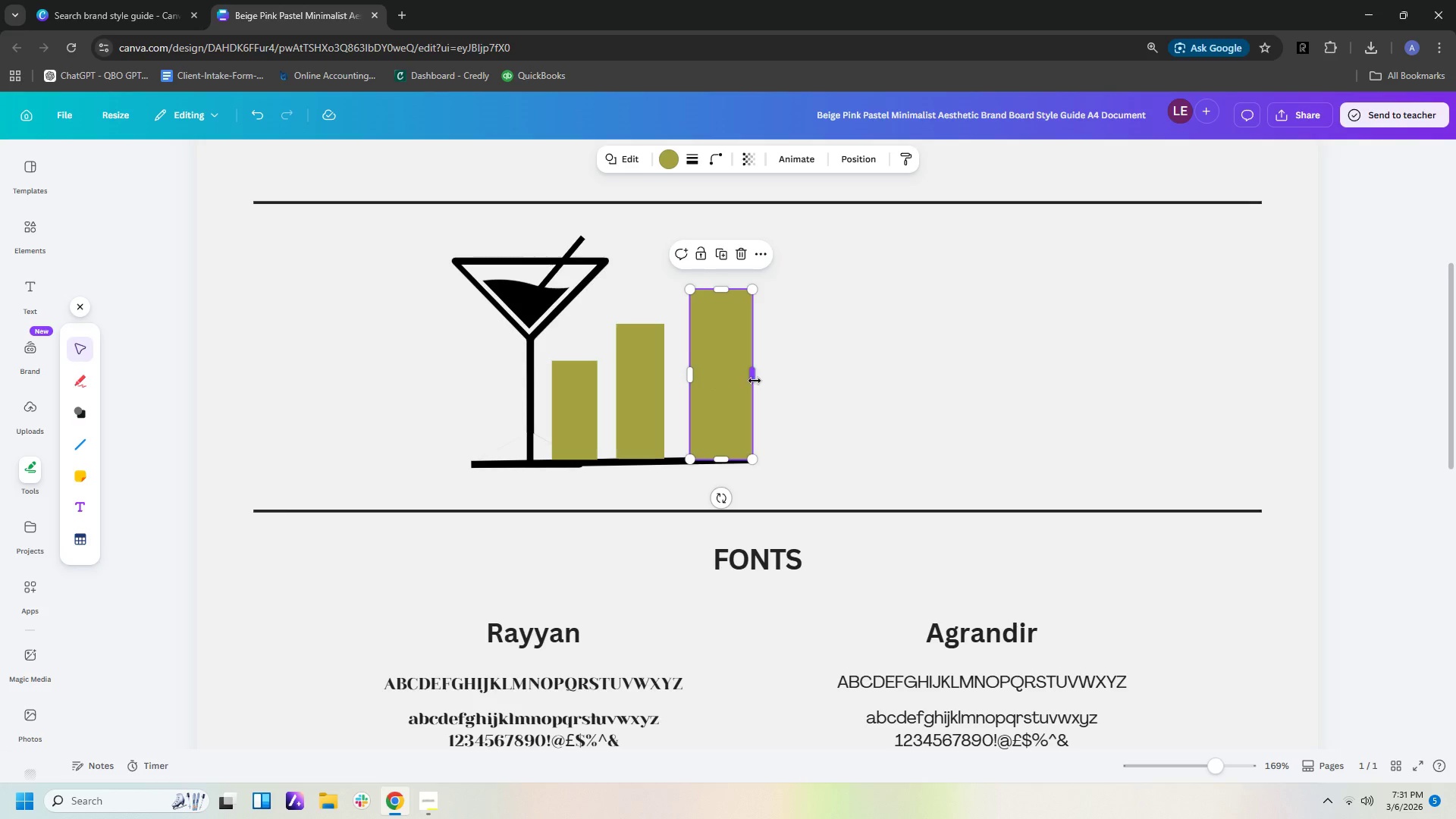 
left_click_drag(start_coordinate=[755, 381], to_coordinate=[733, 381])
 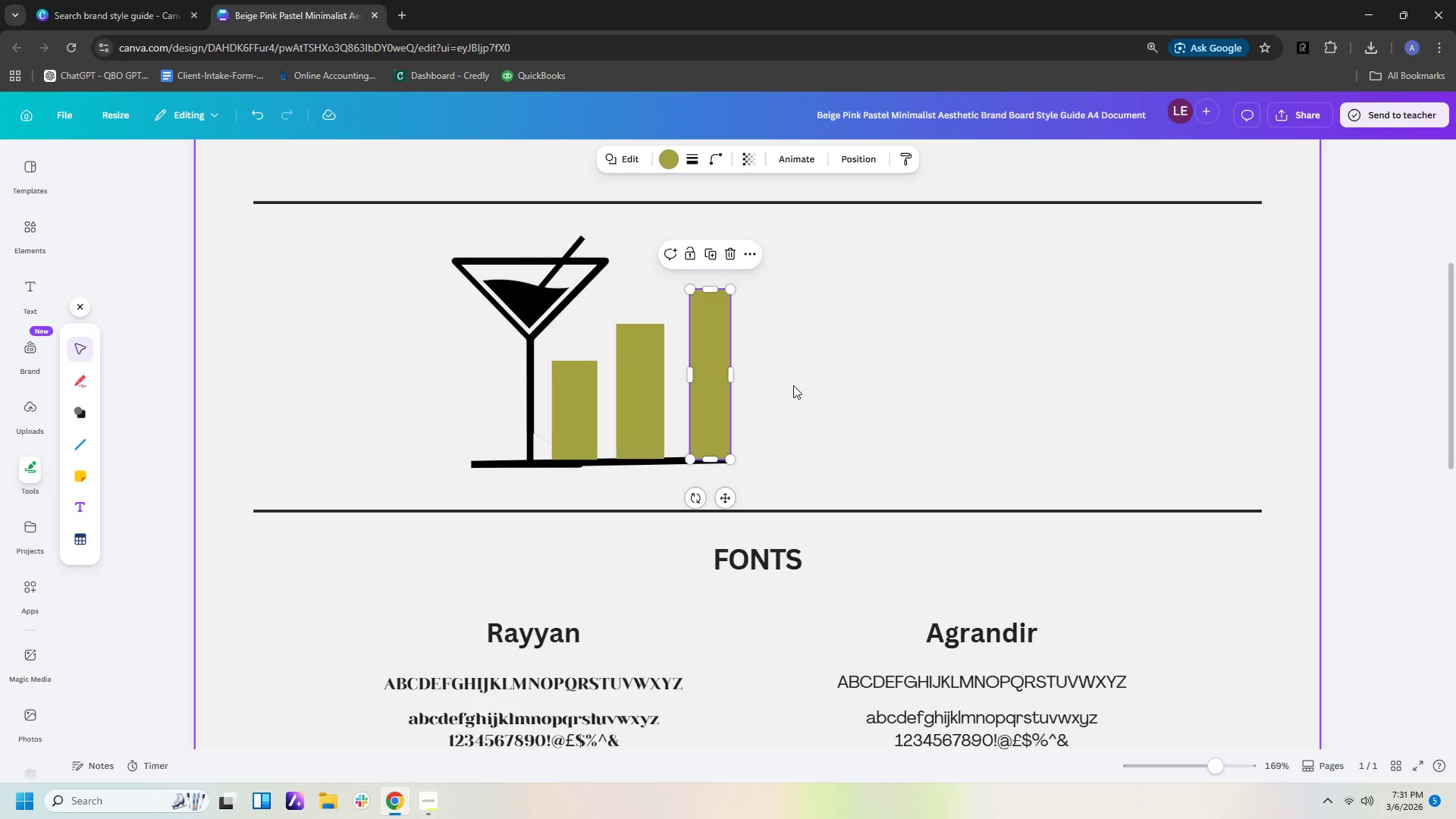 
left_click([793, 385])
 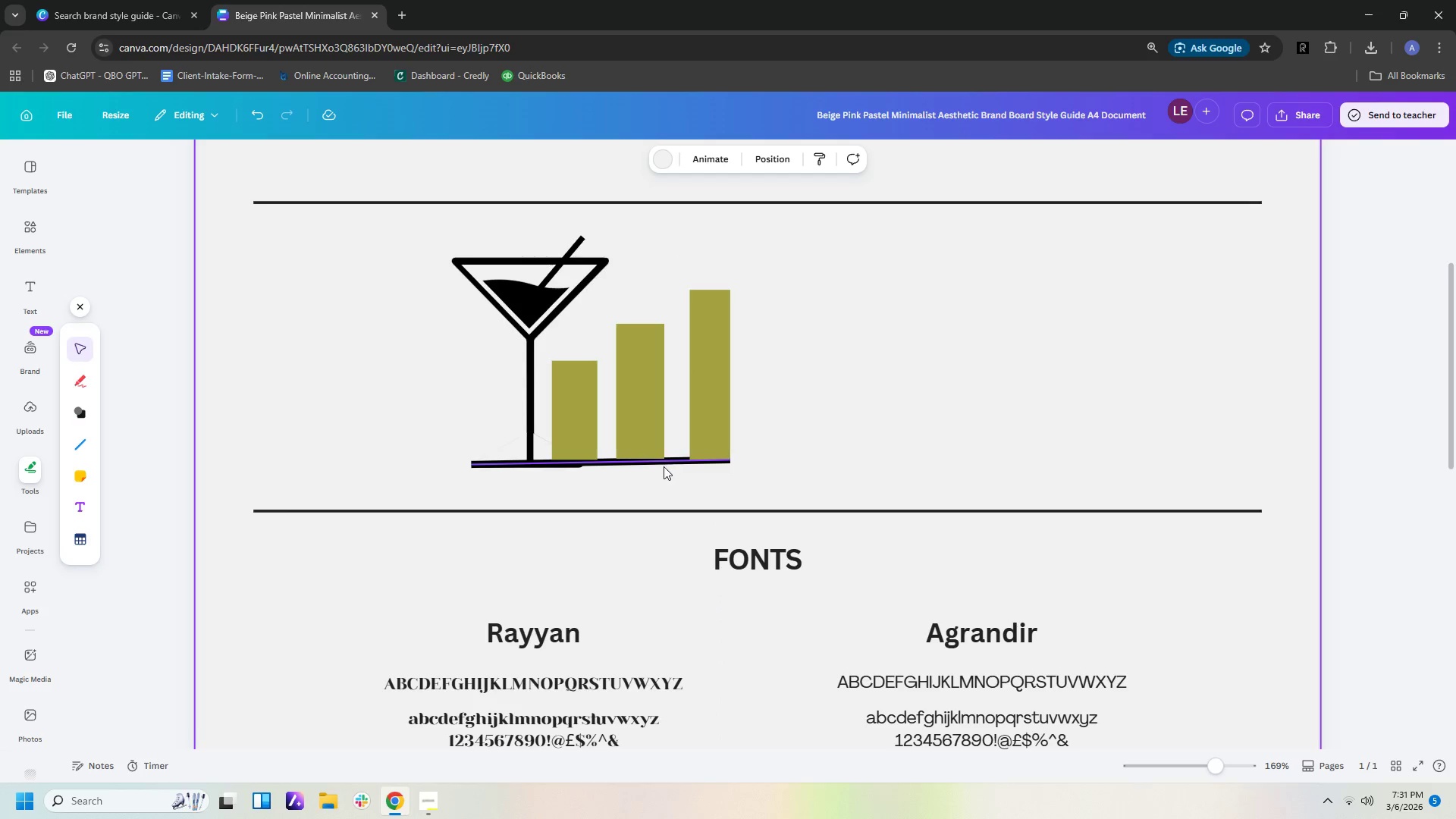 
left_click([664, 464])
 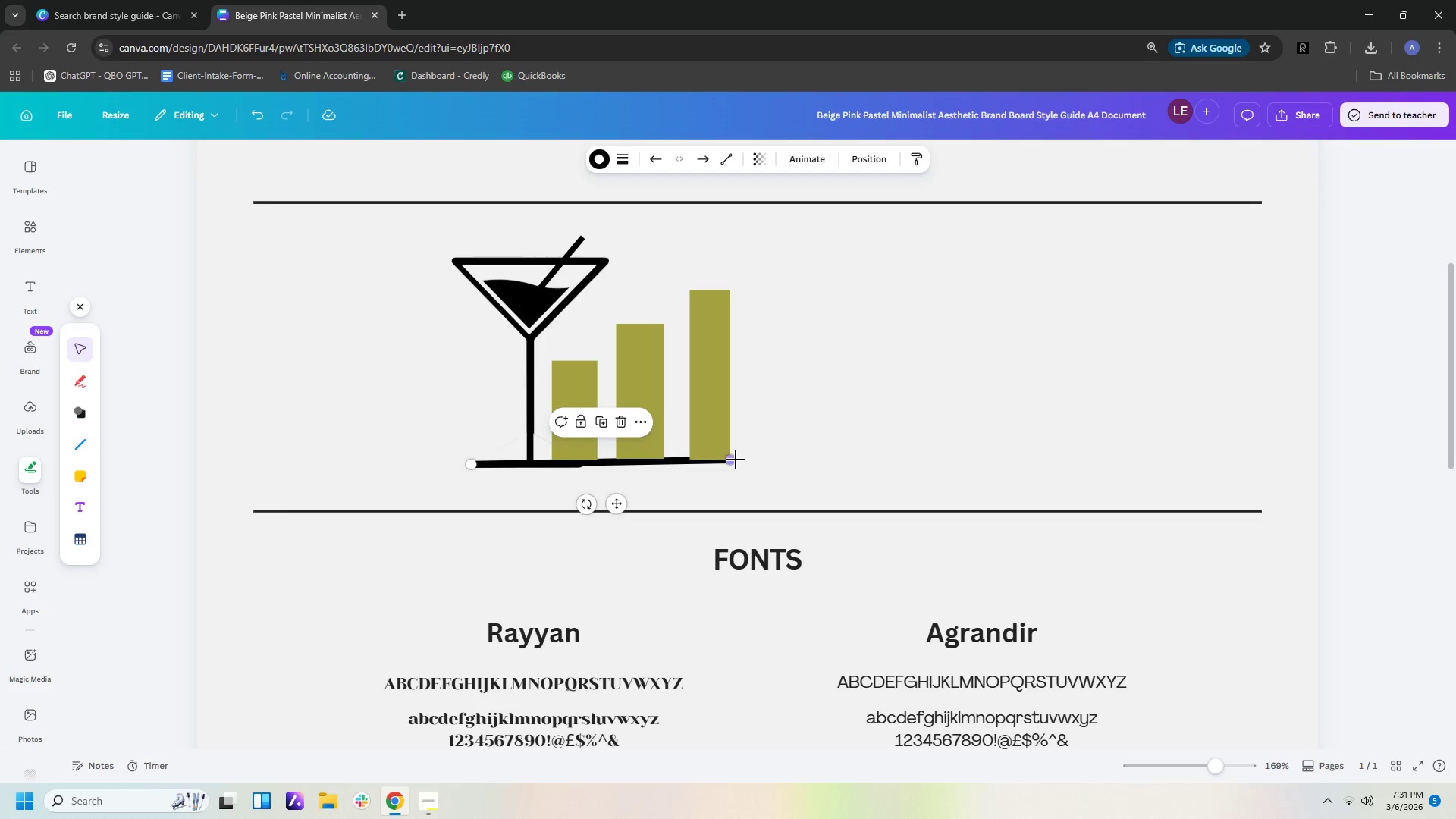 
left_click_drag(start_coordinate=[733, 460], to_coordinate=[734, 470])
 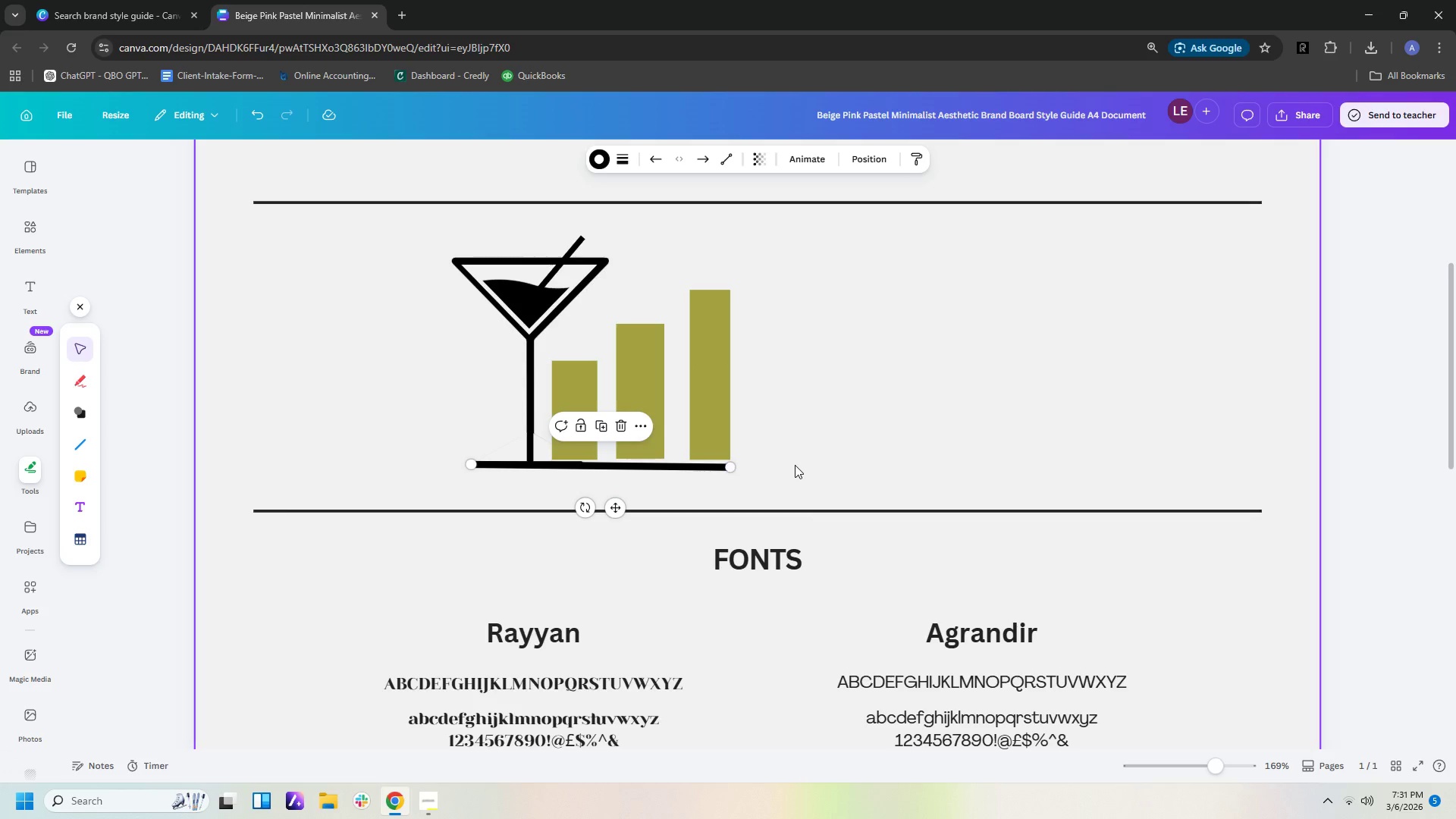 
left_click([795, 465])
 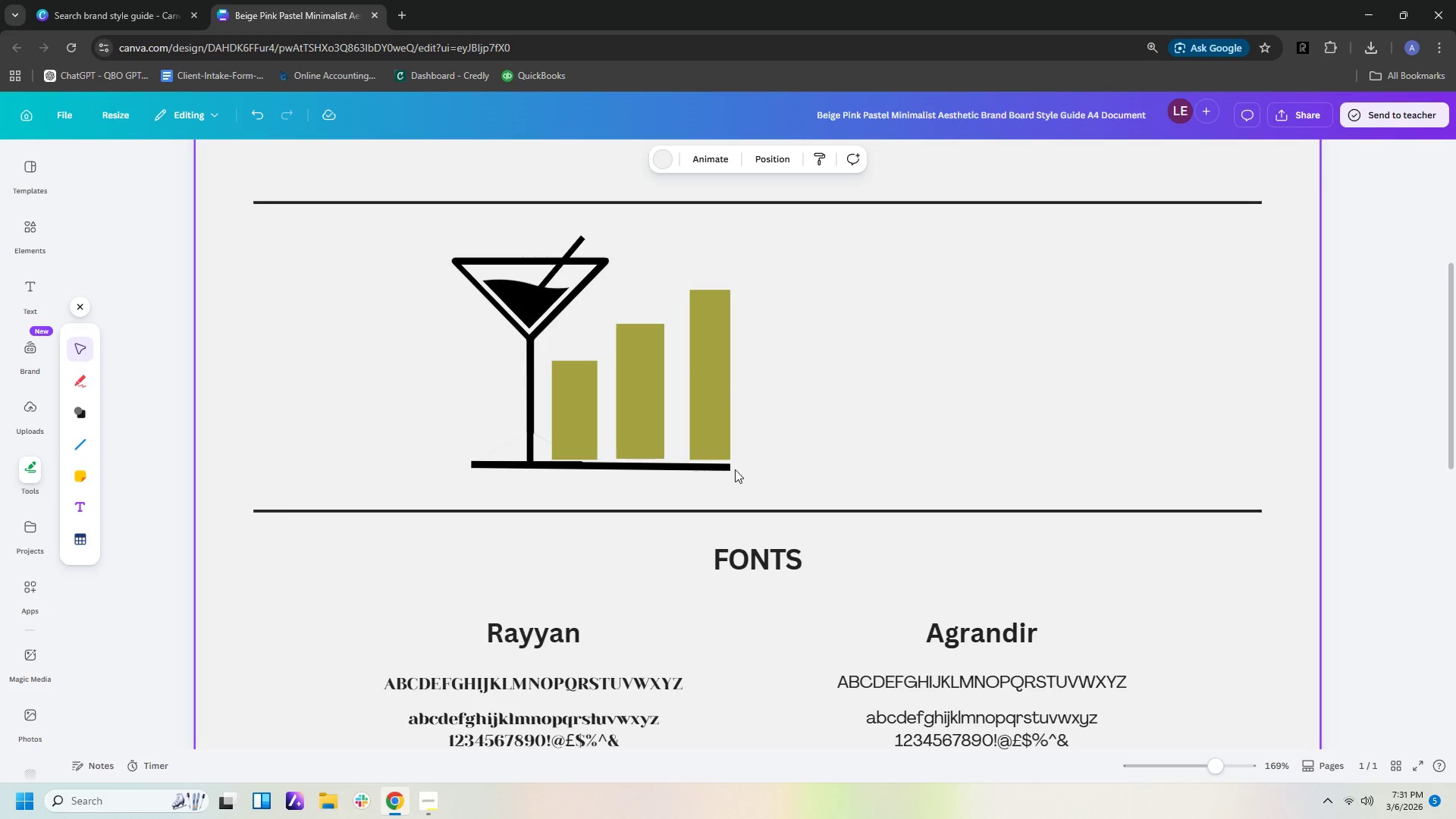 
left_click([725, 469])
 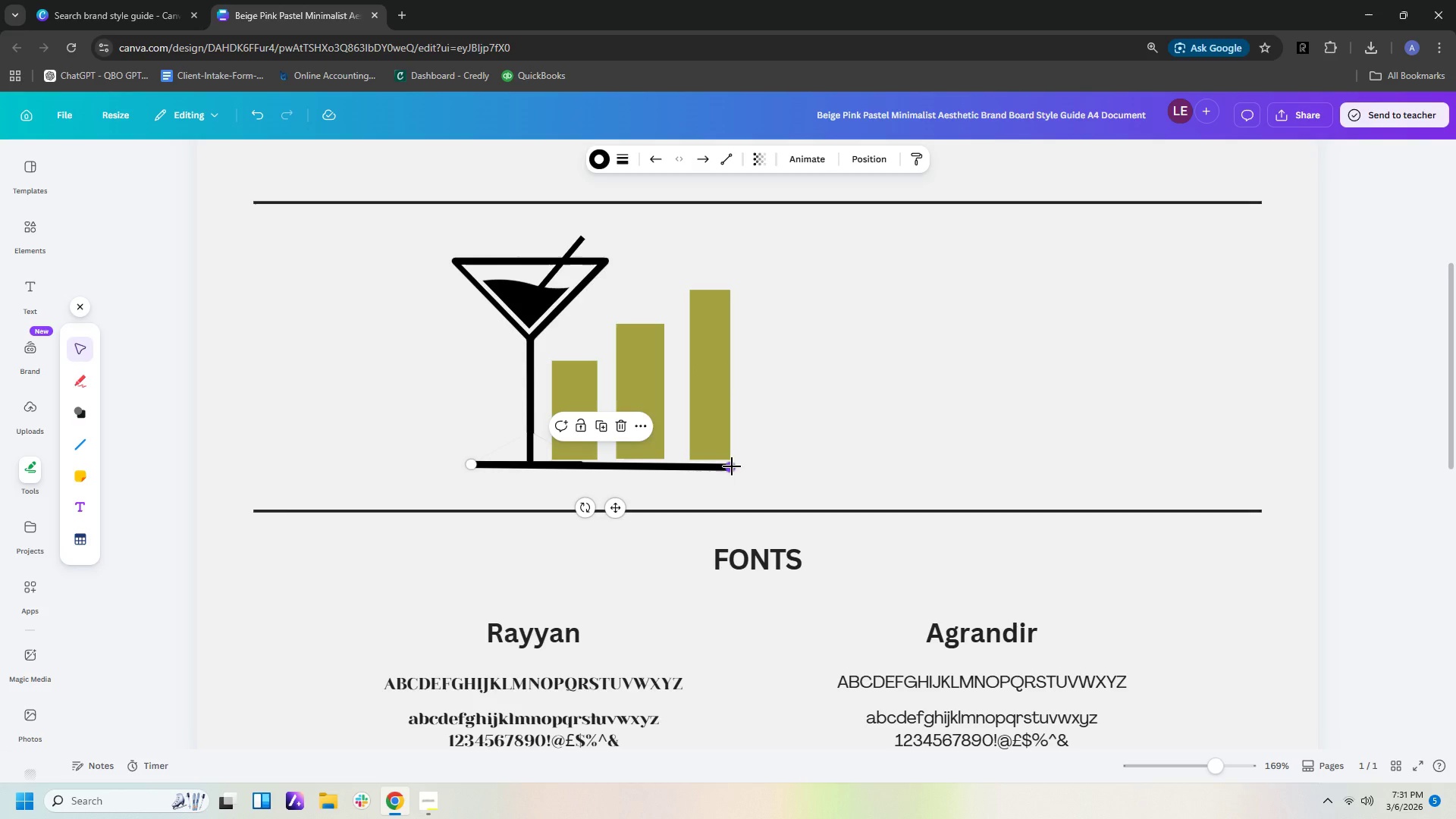 
left_click_drag(start_coordinate=[732, 466], to_coordinate=[698, 470])
 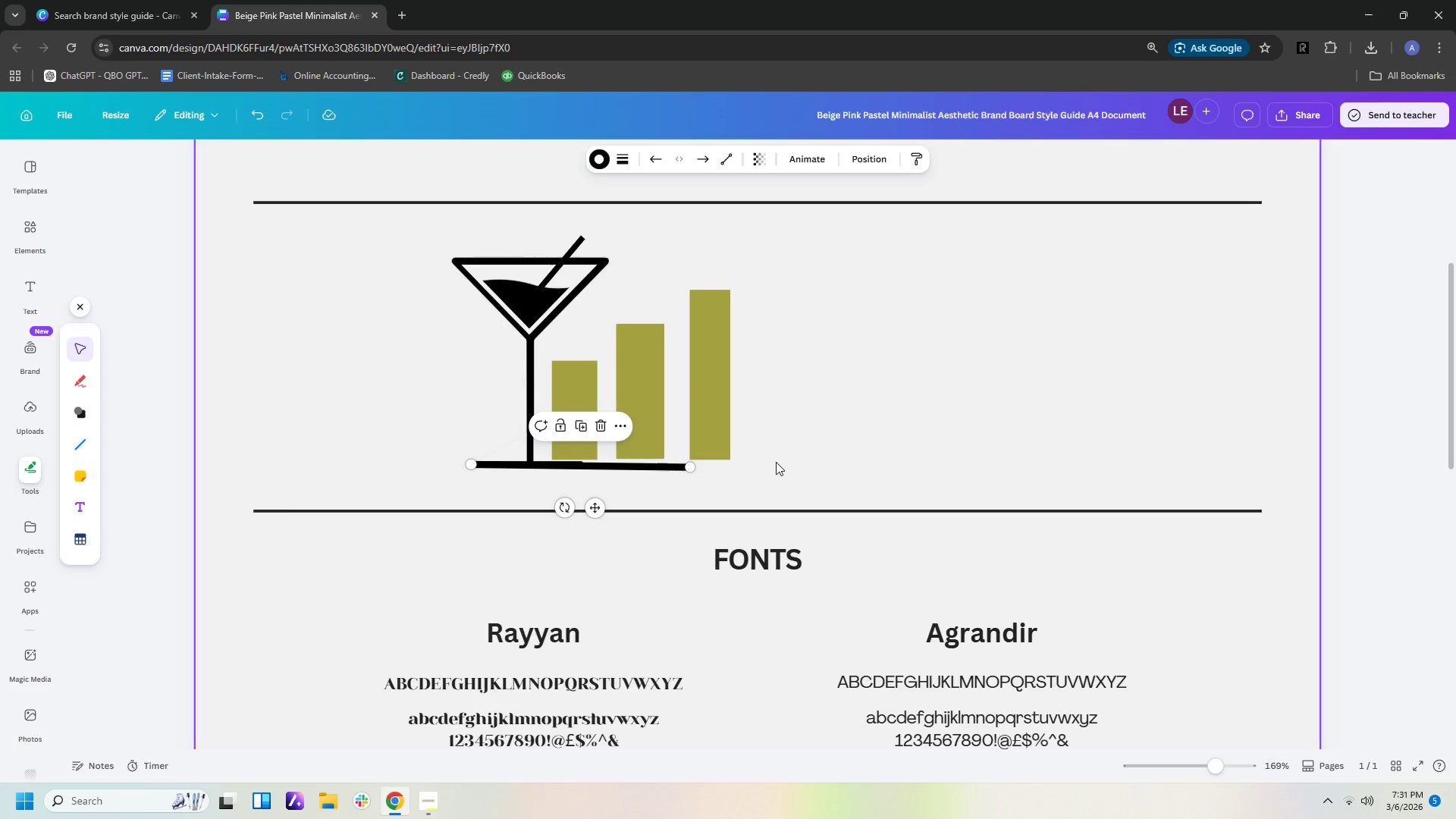 
left_click([776, 462])
 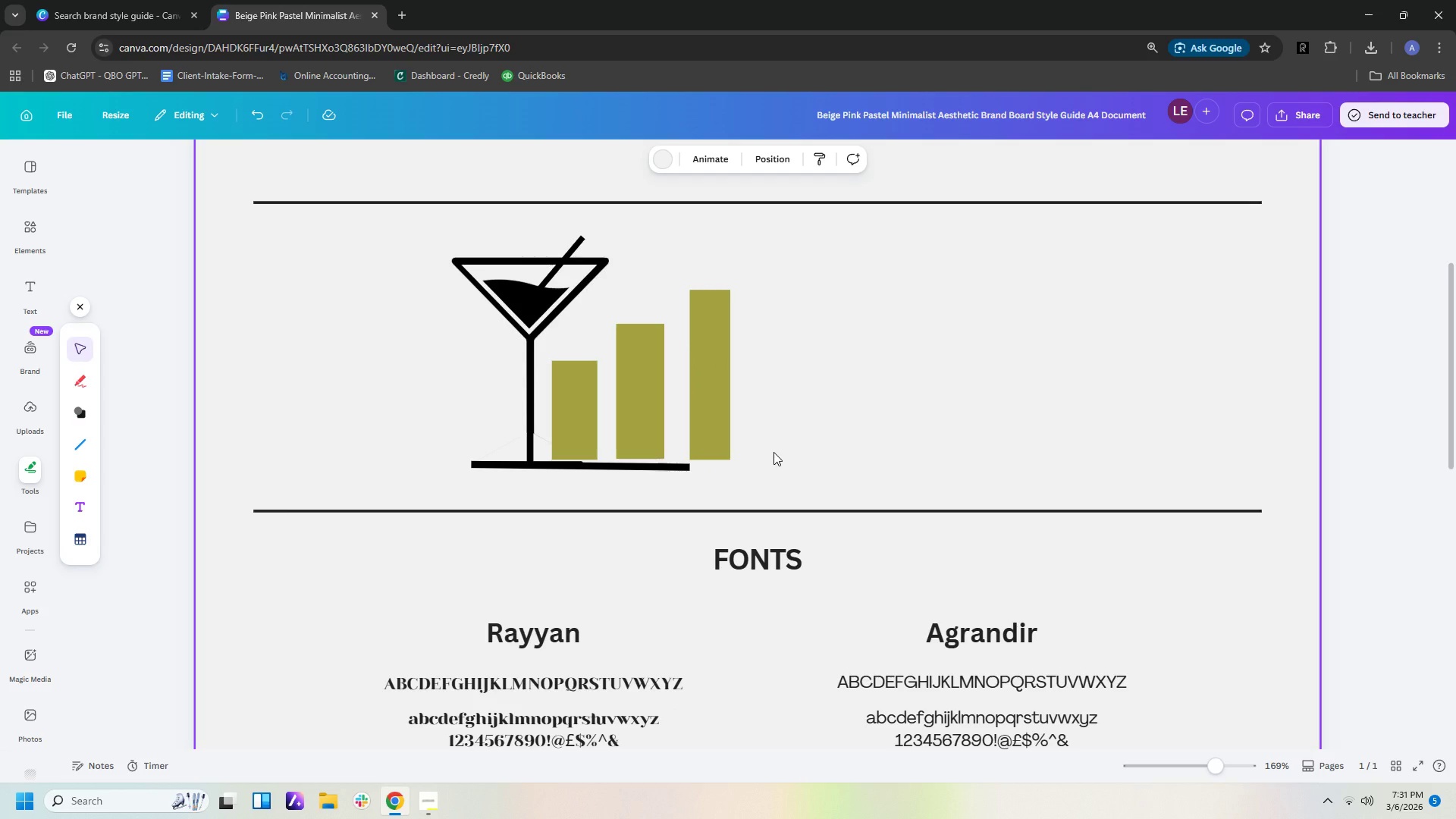 
scroll: coordinate [885, 438], scroll_direction: up, amount: 2.0
 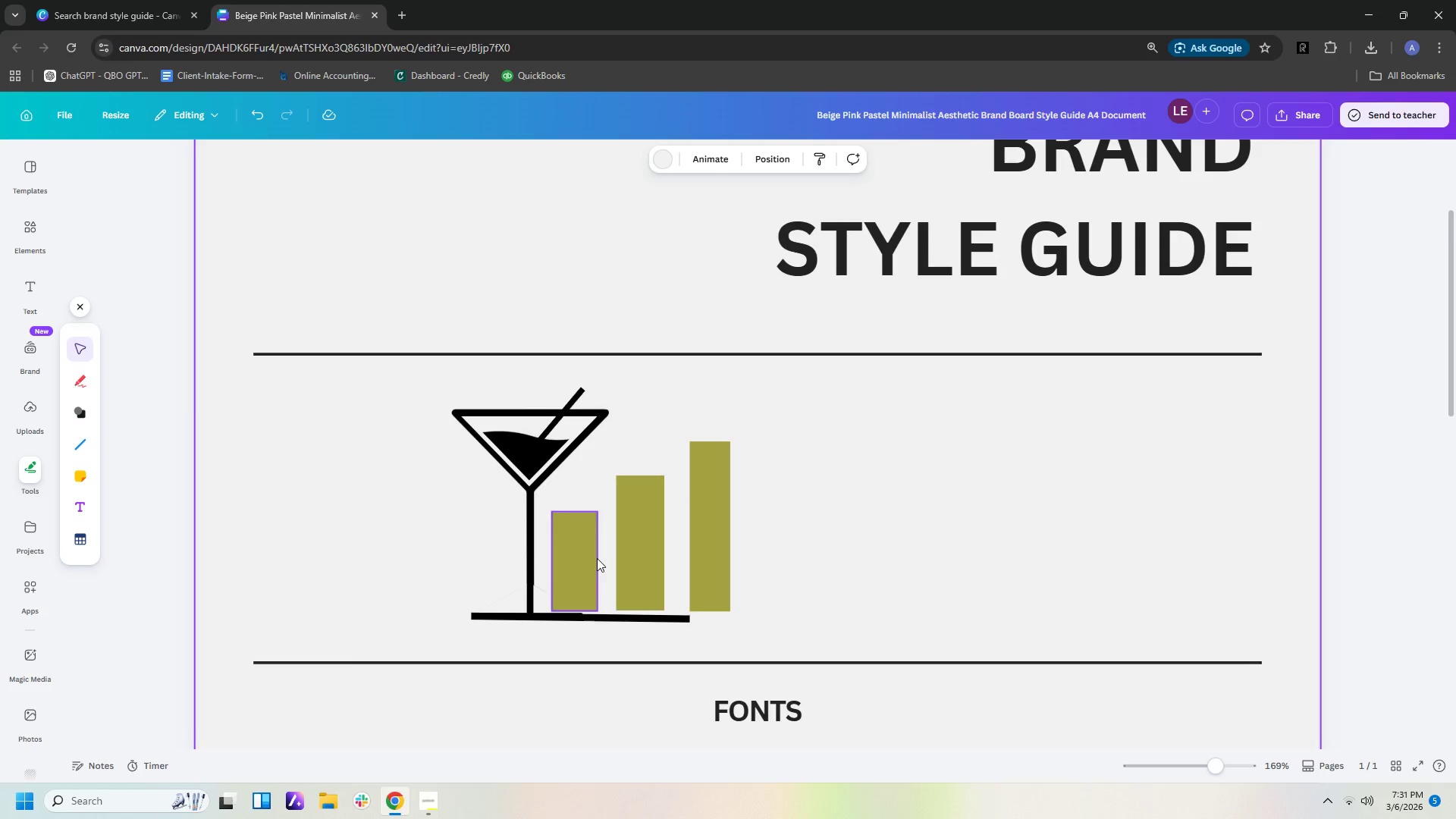 
left_click([708, 546])
 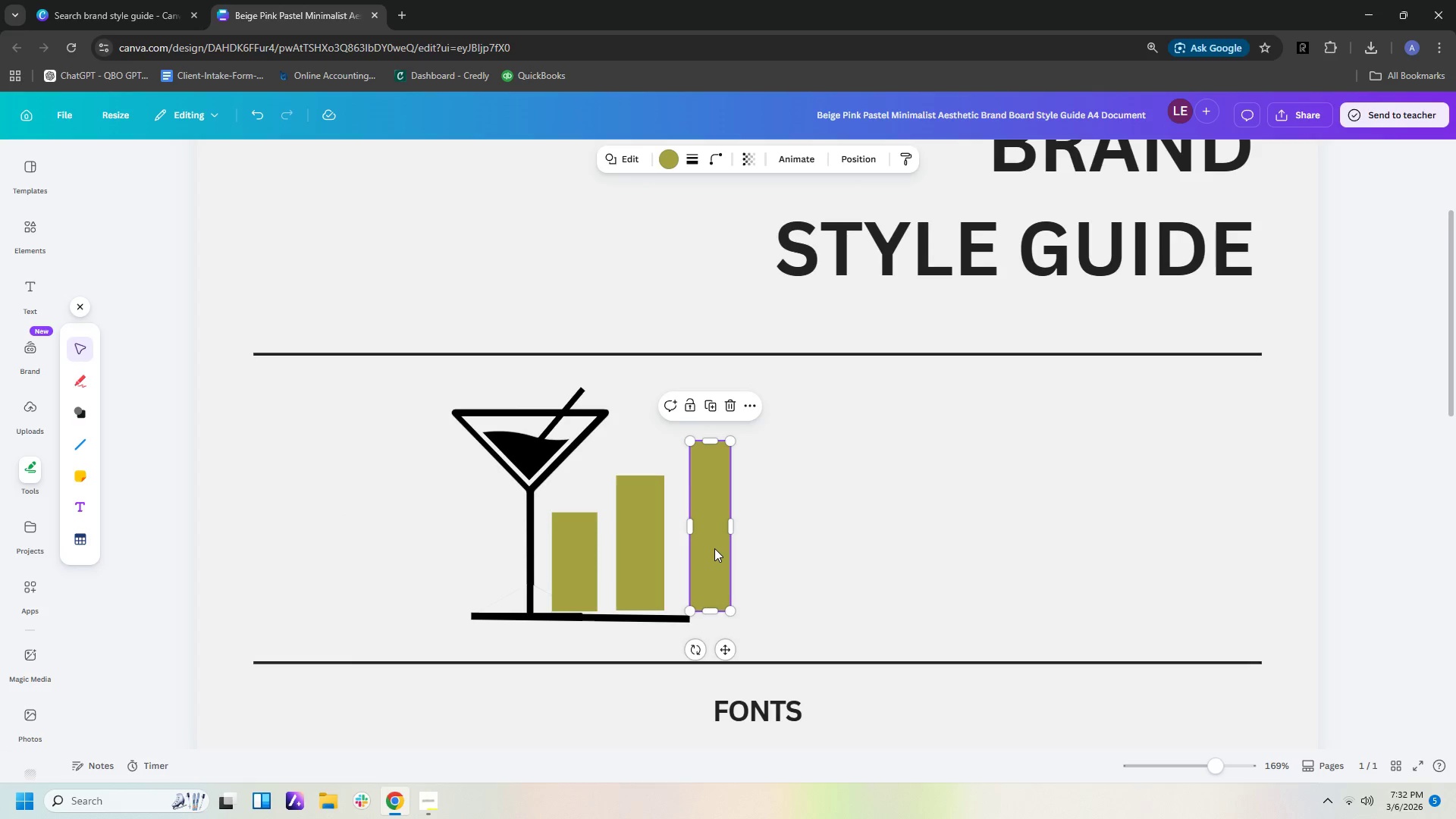 
key(Delete)
 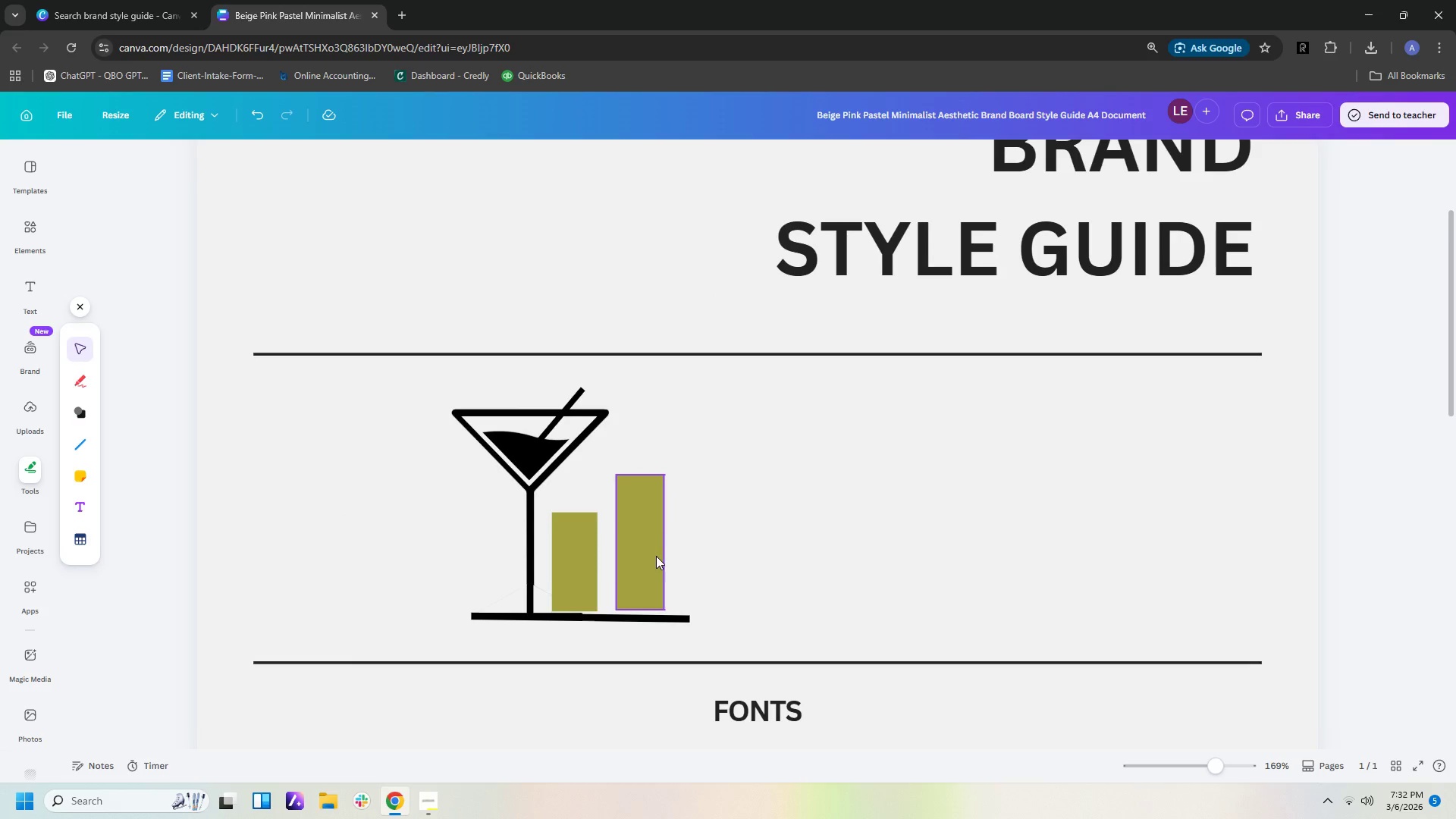 
left_click([654, 556])
 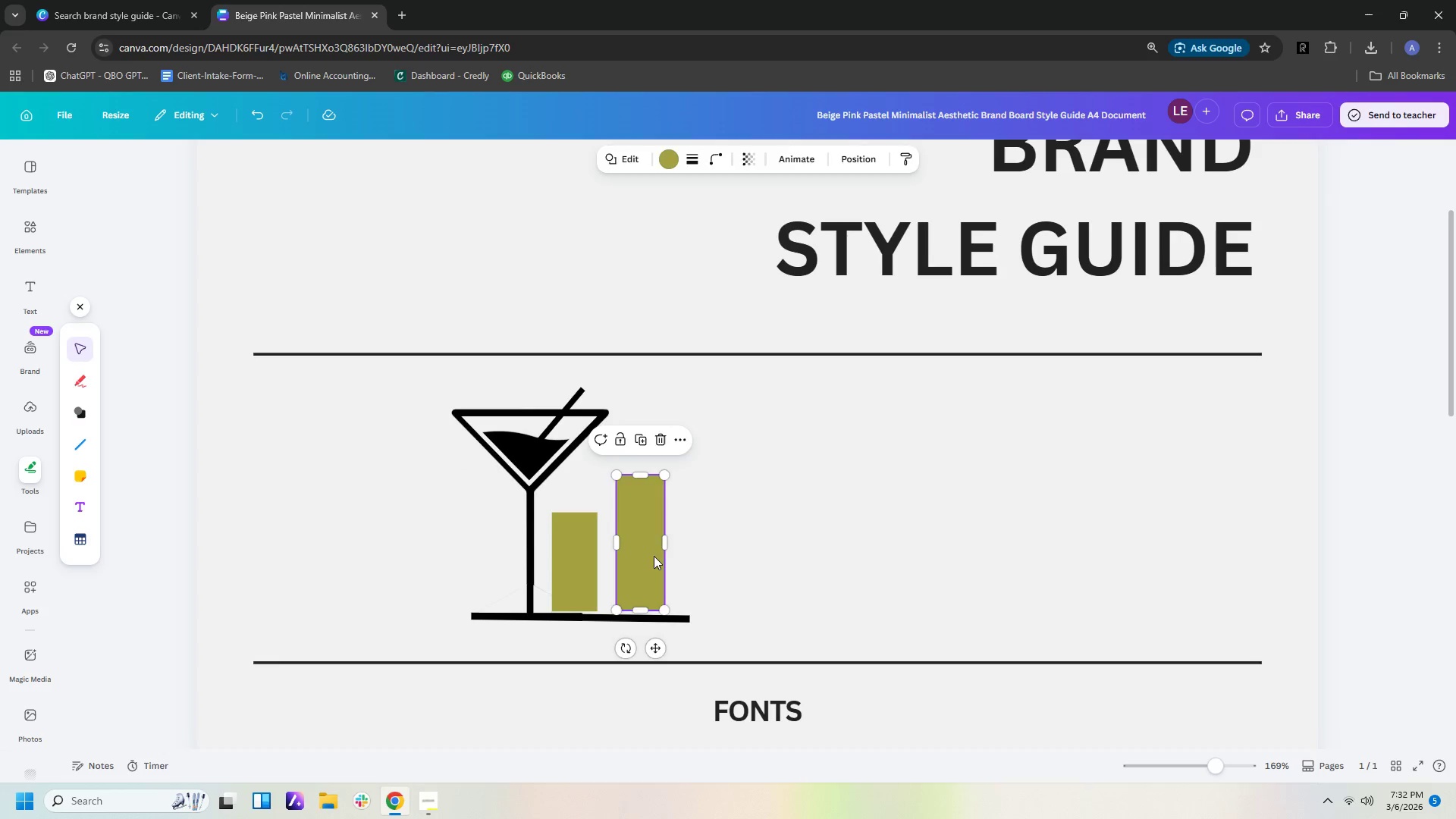 
key(Delete)
 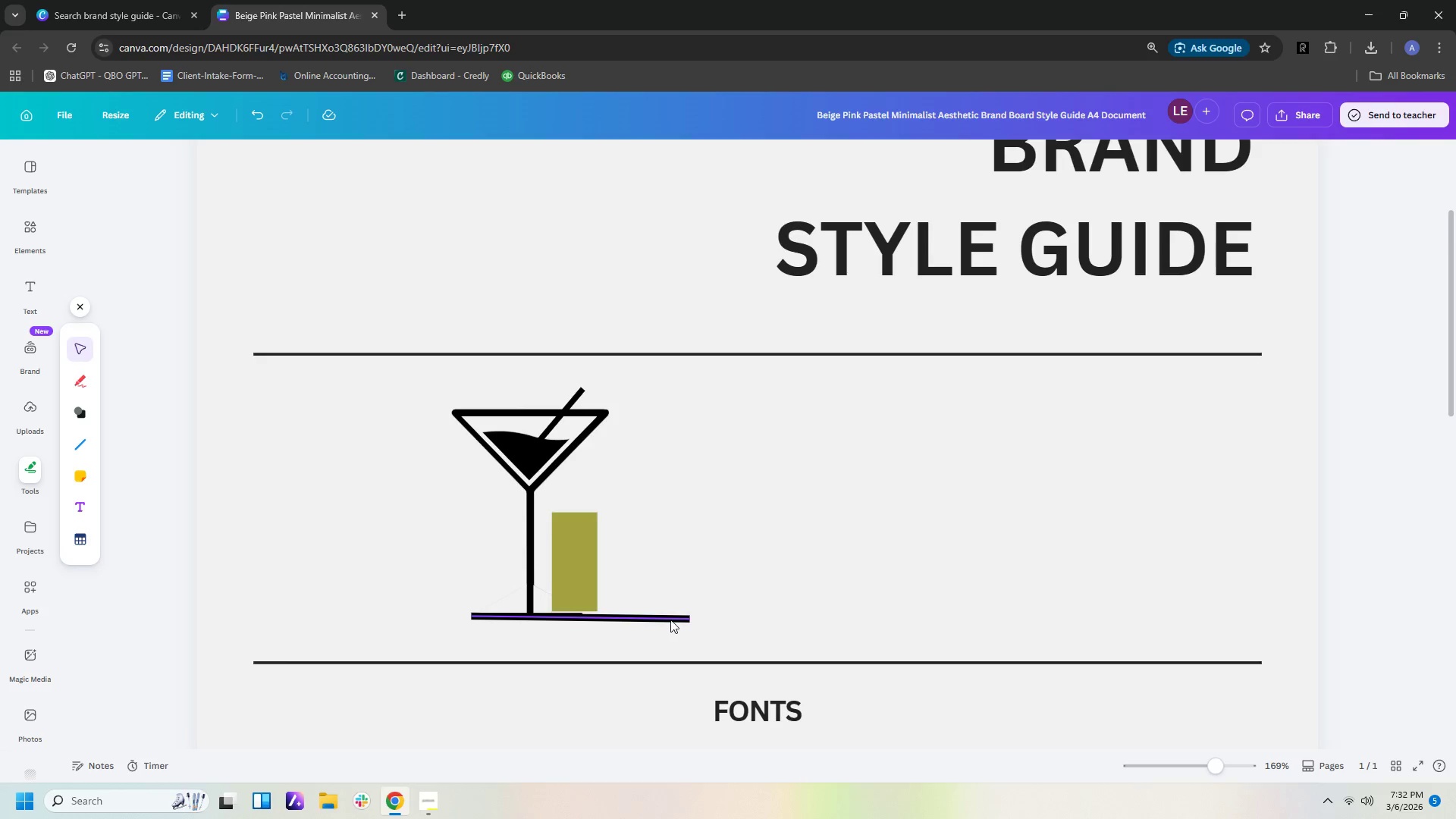 
left_click([671, 620])
 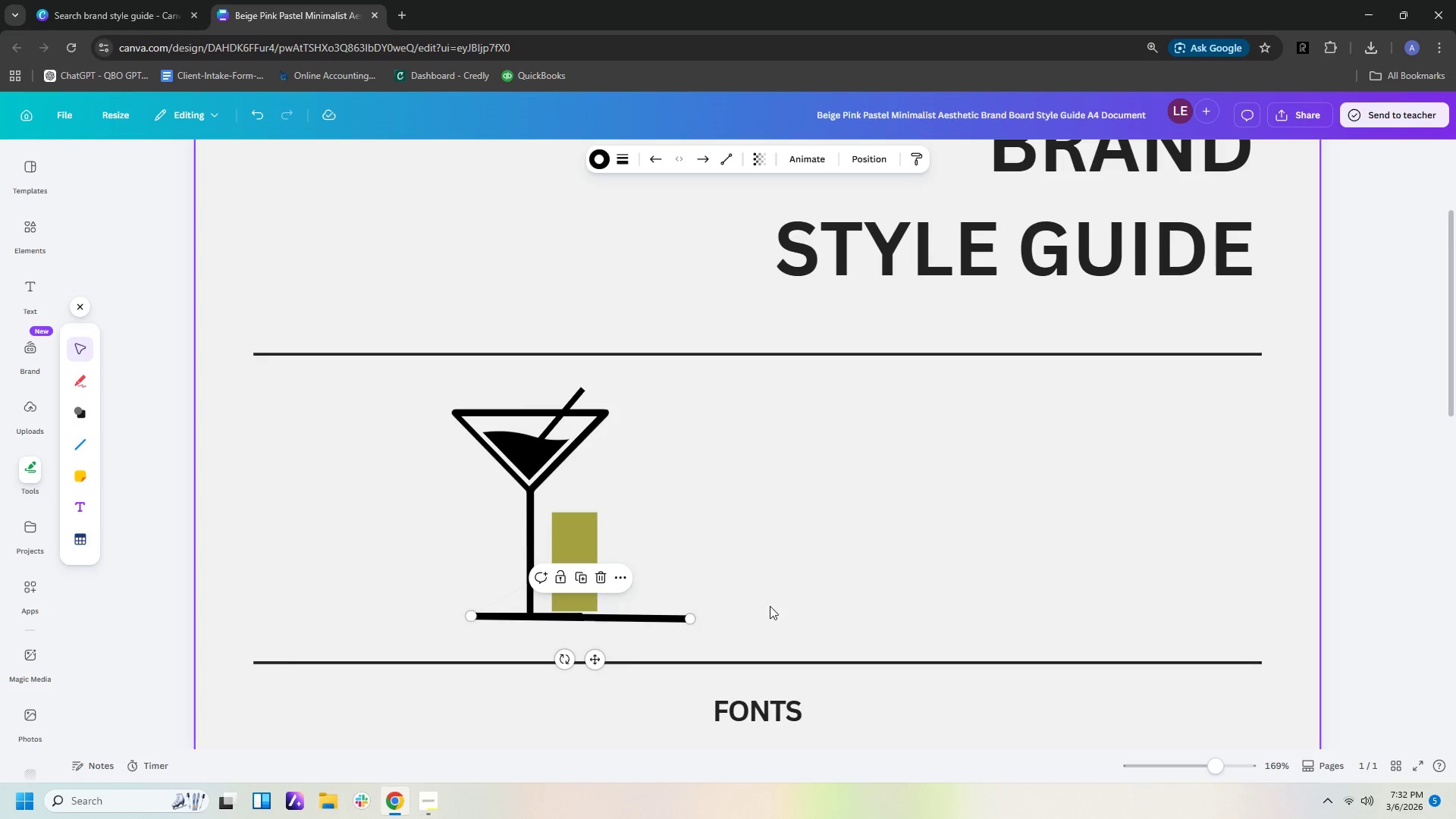 
hold_key(key=ControlLeft, duration=0.53)
scroll: coordinate [777, 606], scroll_direction: up, amount: 2.0
 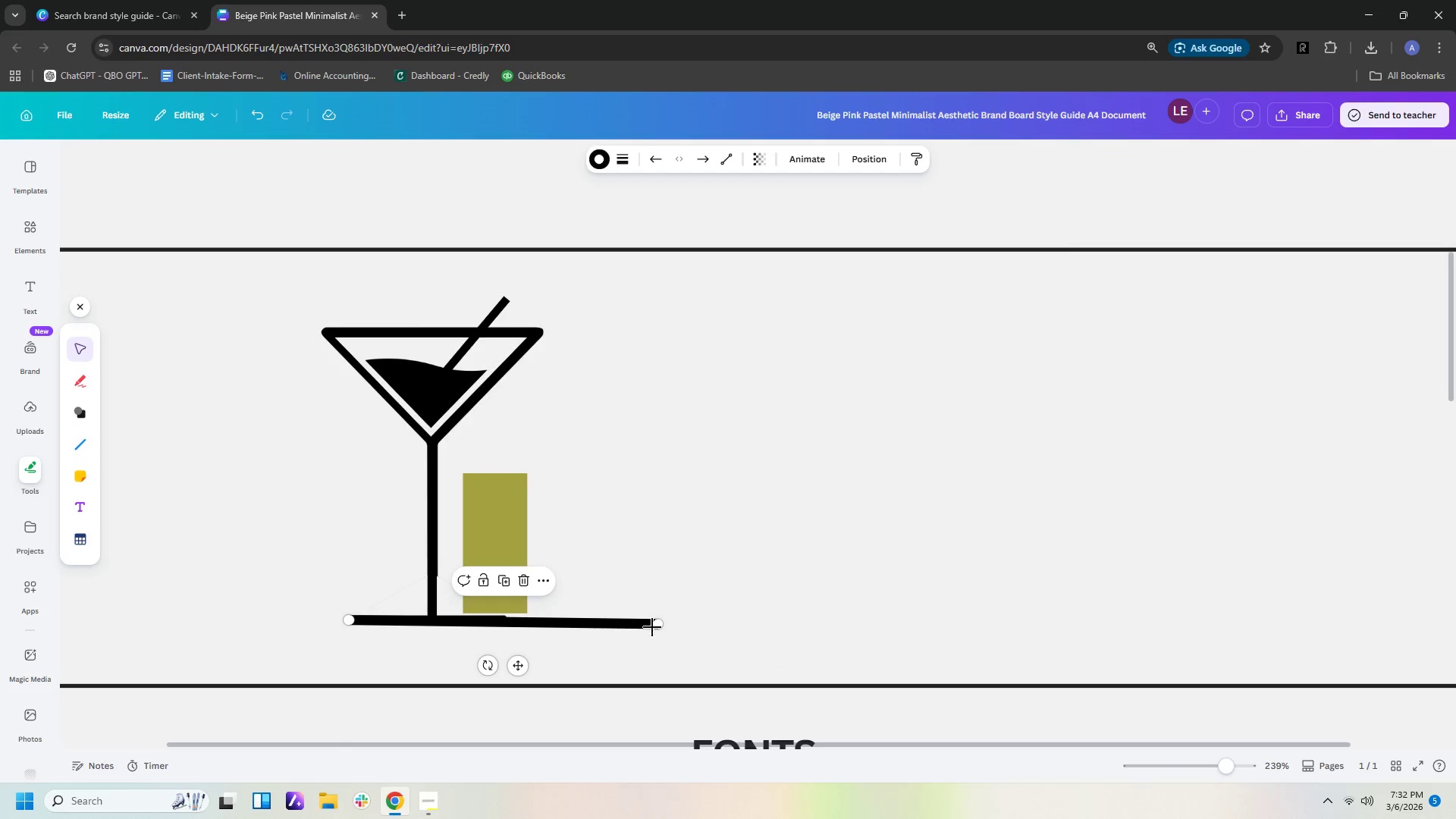 
left_click_drag(start_coordinate=[655, 624], to_coordinate=[635, 619])
 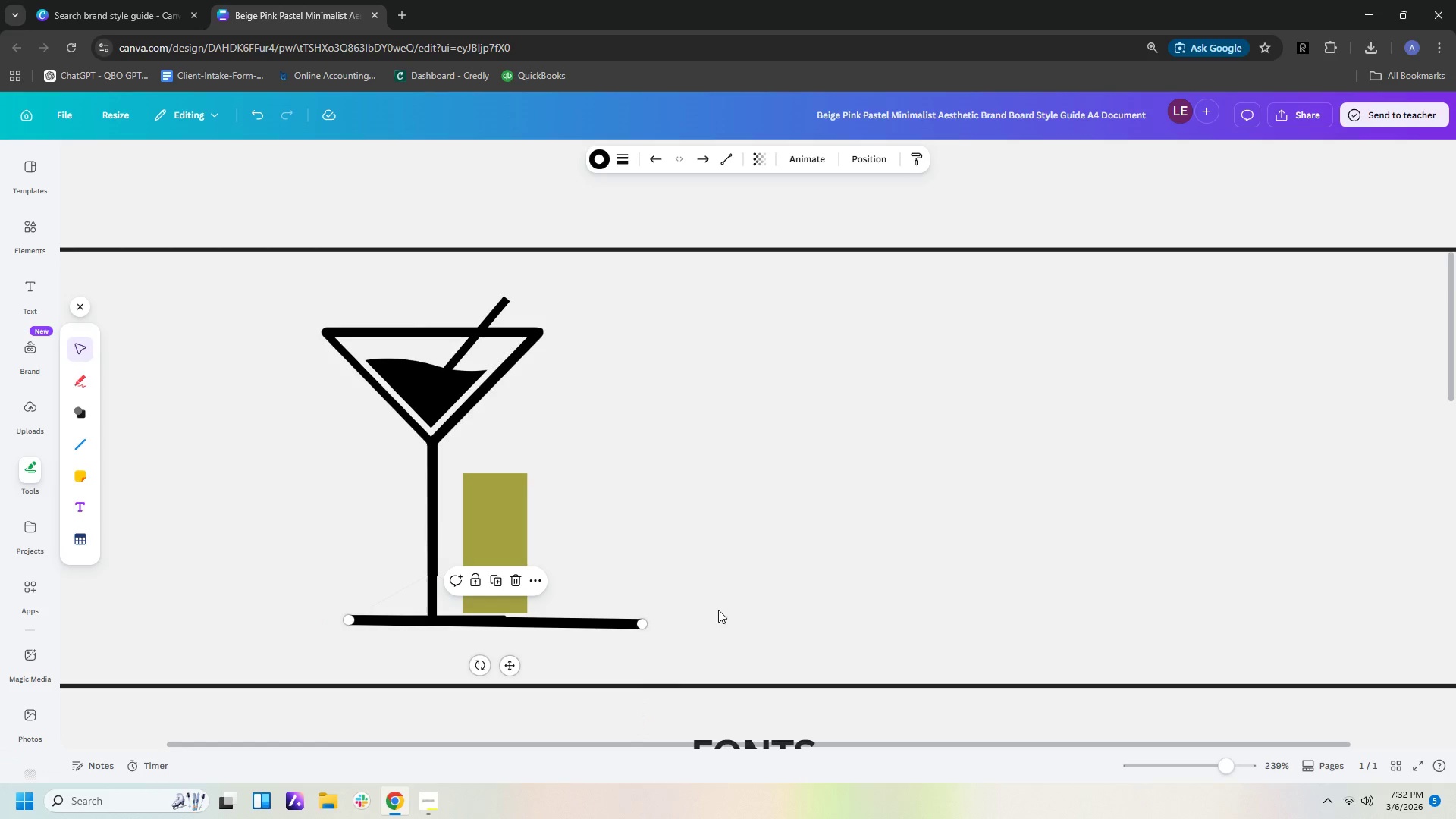 
left_click([718, 610])
 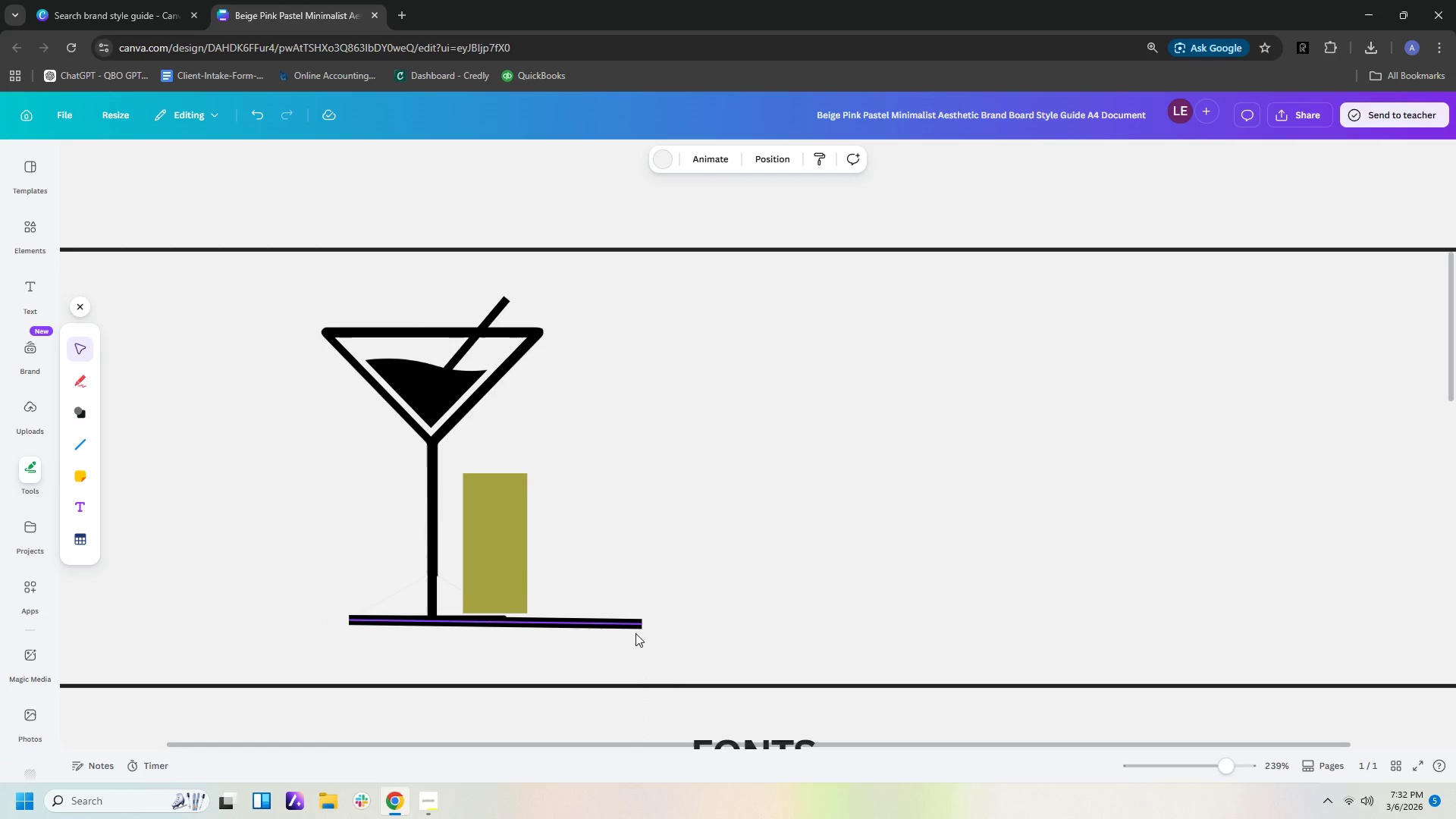 
left_click([634, 629])
 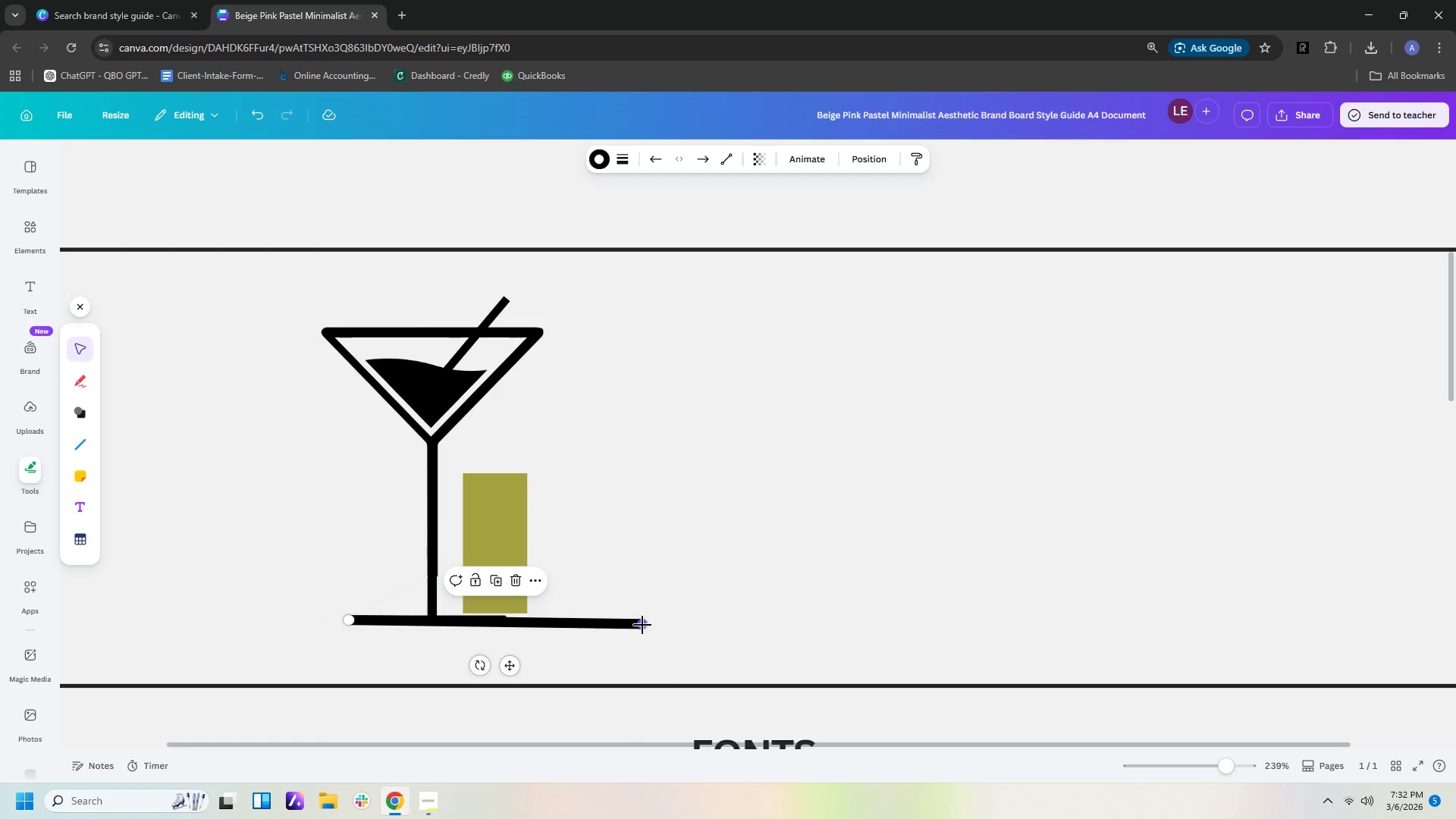 
left_click_drag(start_coordinate=[642, 625], to_coordinate=[633, 623])
 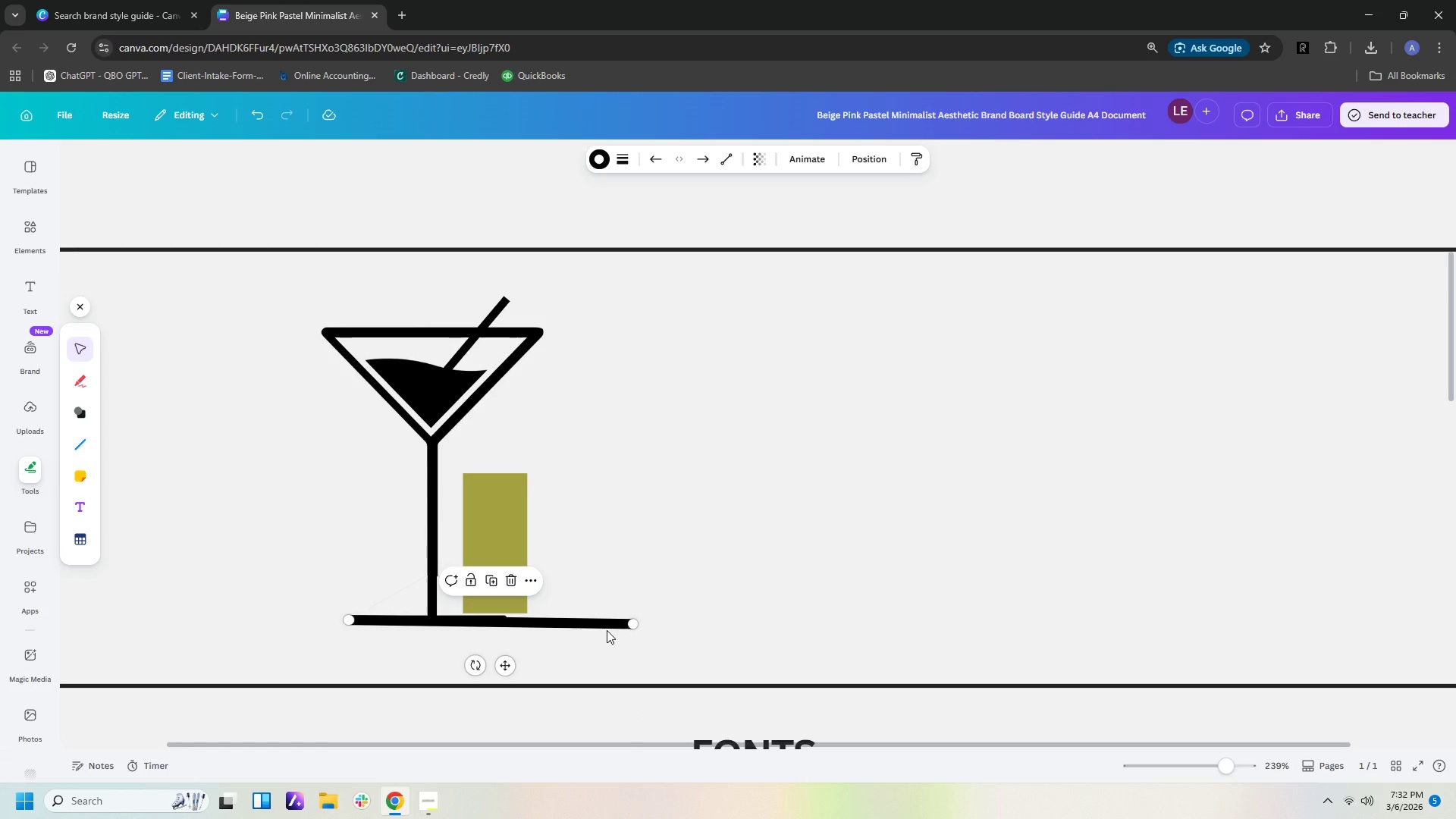 
key(Delete)
 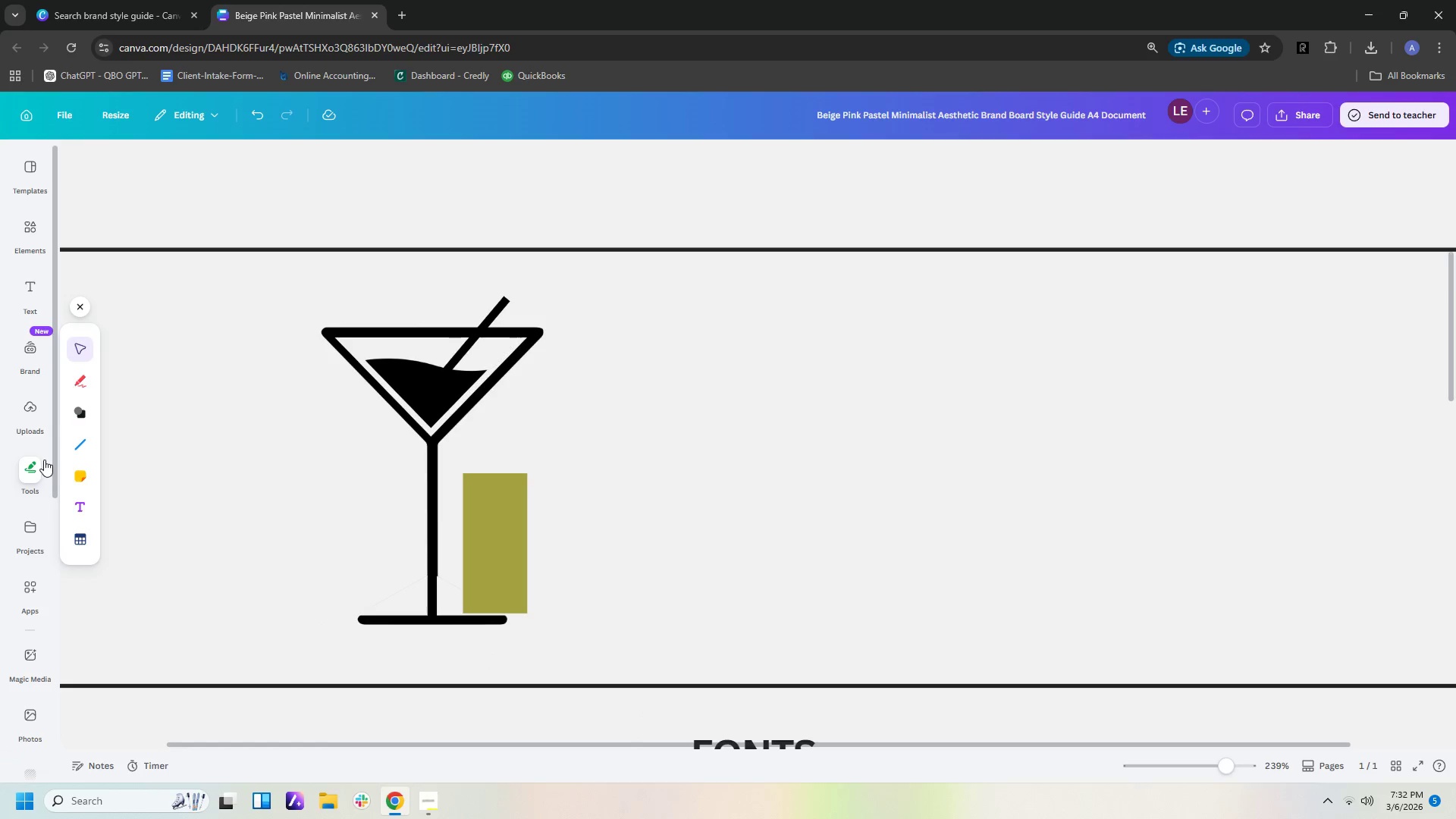 
left_click([87, 444])
 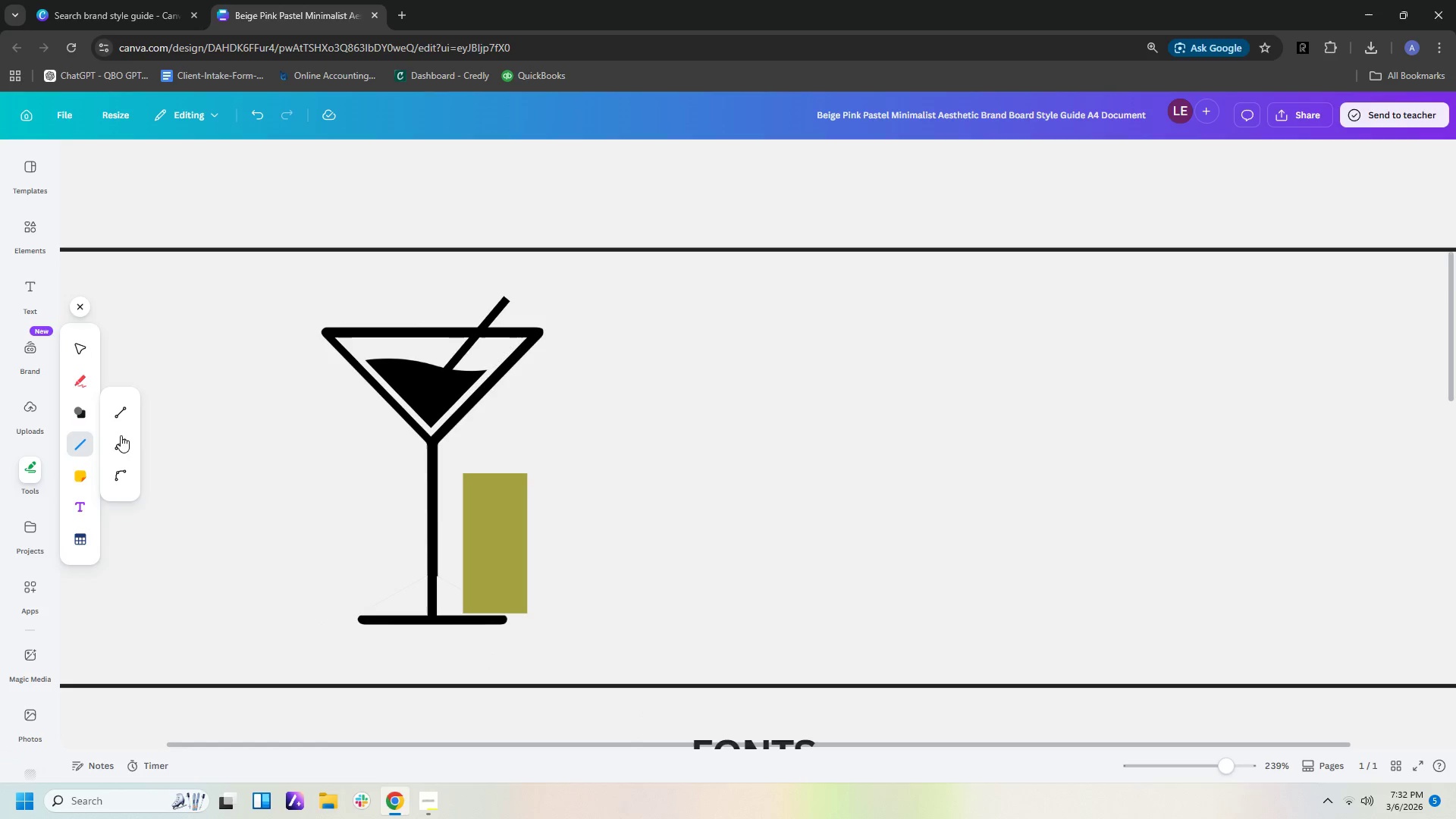 
left_click([110, 406])
 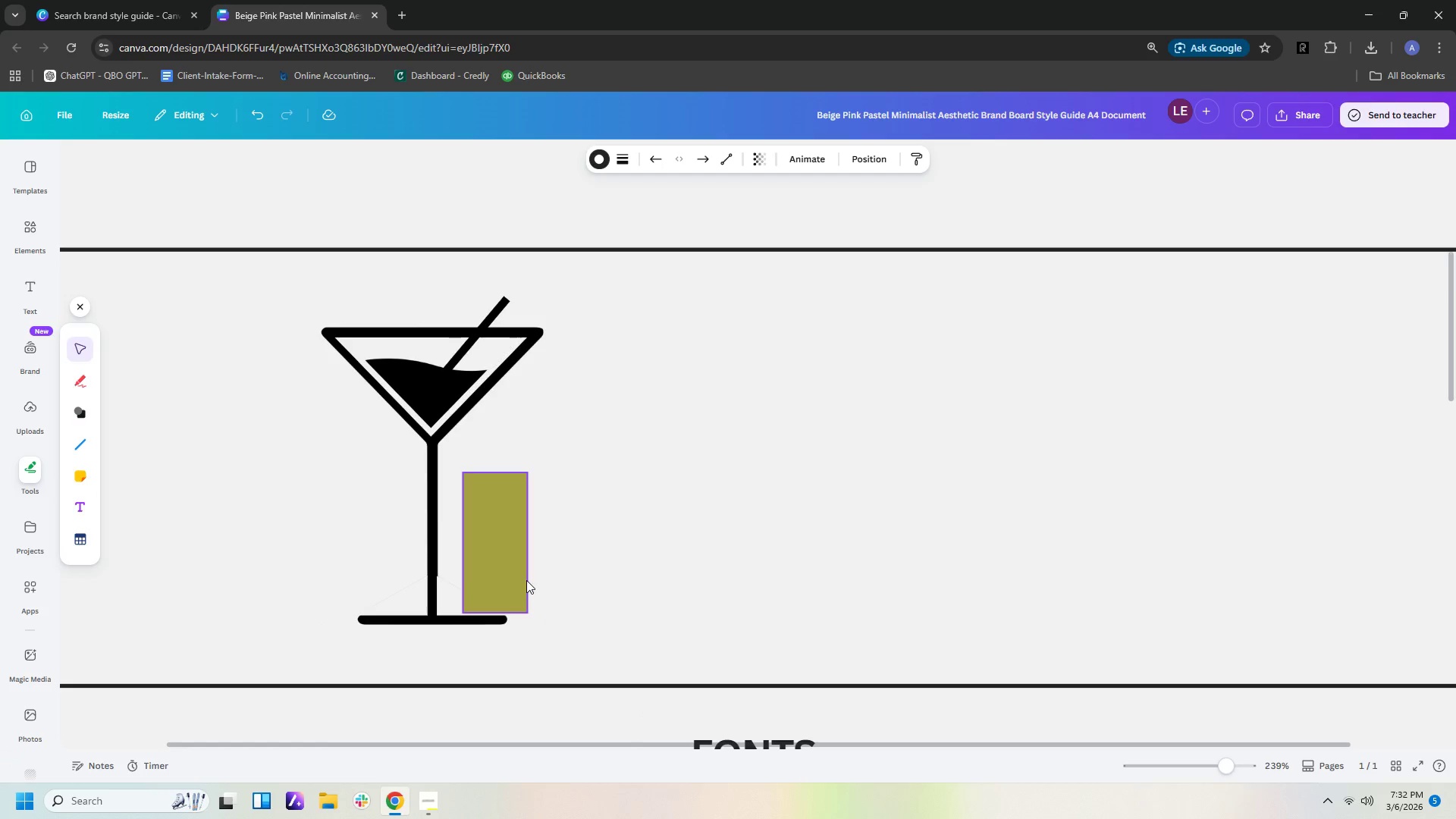 
scroll: coordinate [731, 588], scroll_direction: down, amount: 5.0
 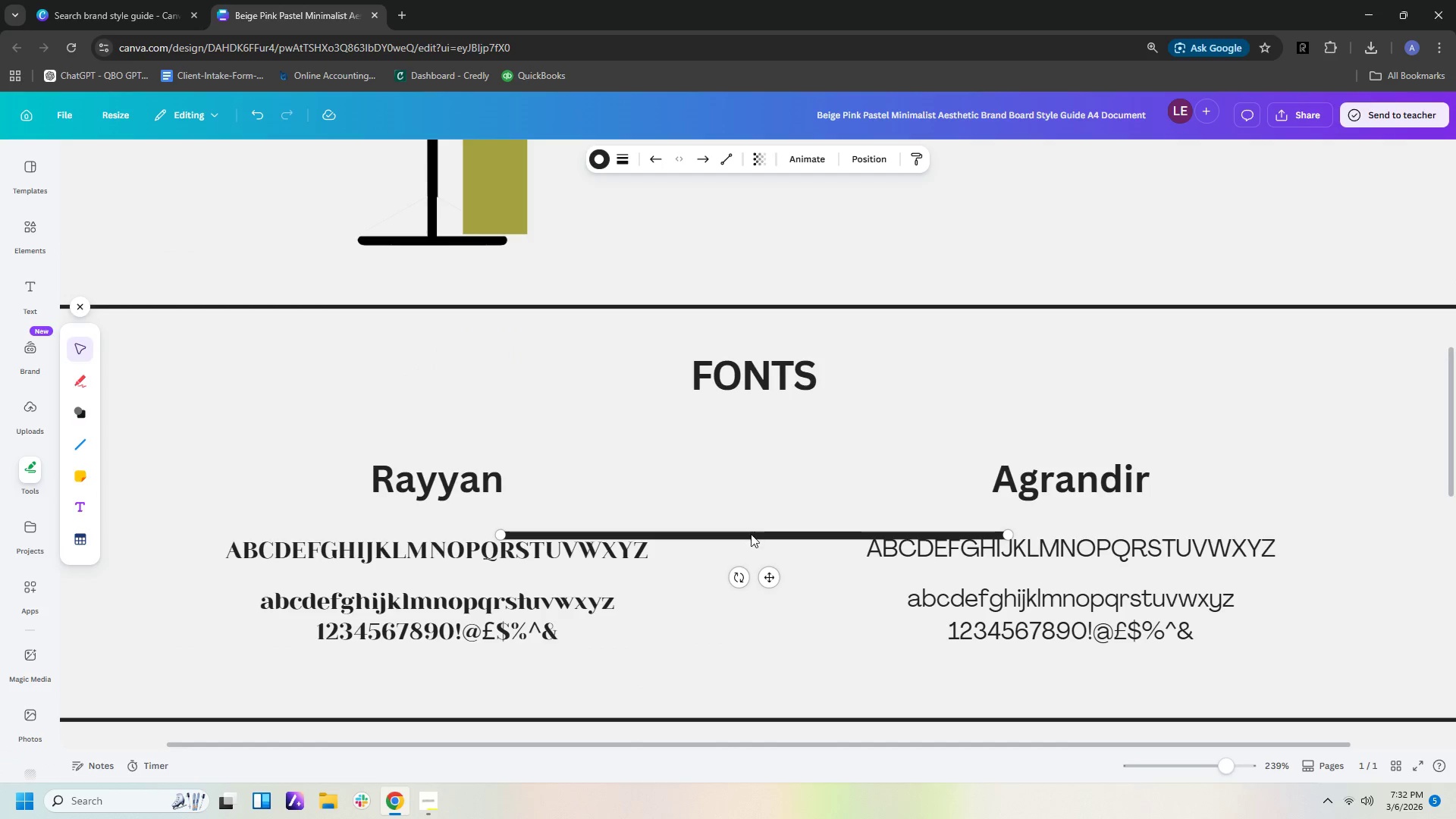 
left_click_drag(start_coordinate=[751, 534], to_coordinate=[608, 241])
 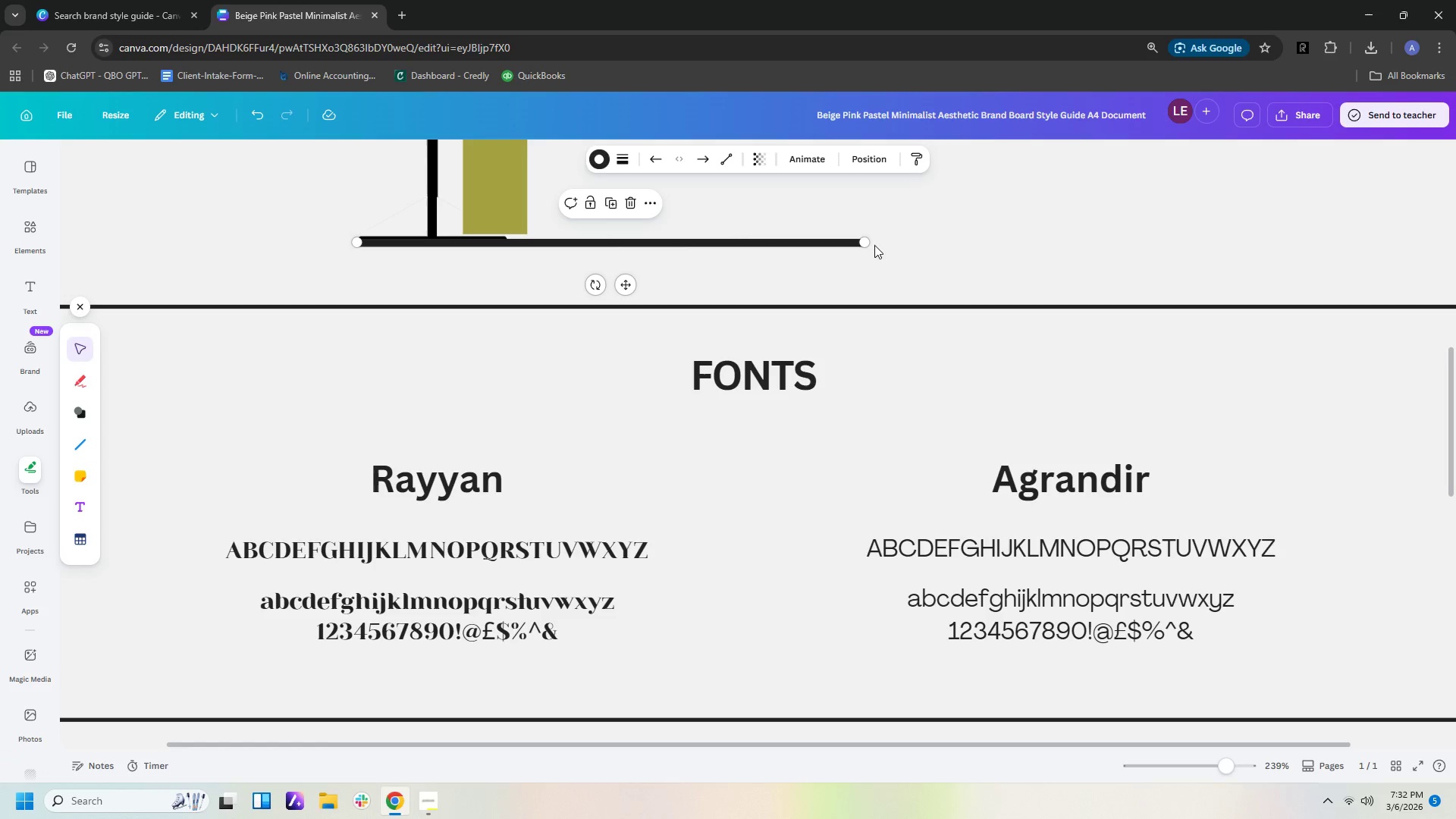 
left_click_drag(start_coordinate=[867, 244], to_coordinate=[647, 243])
 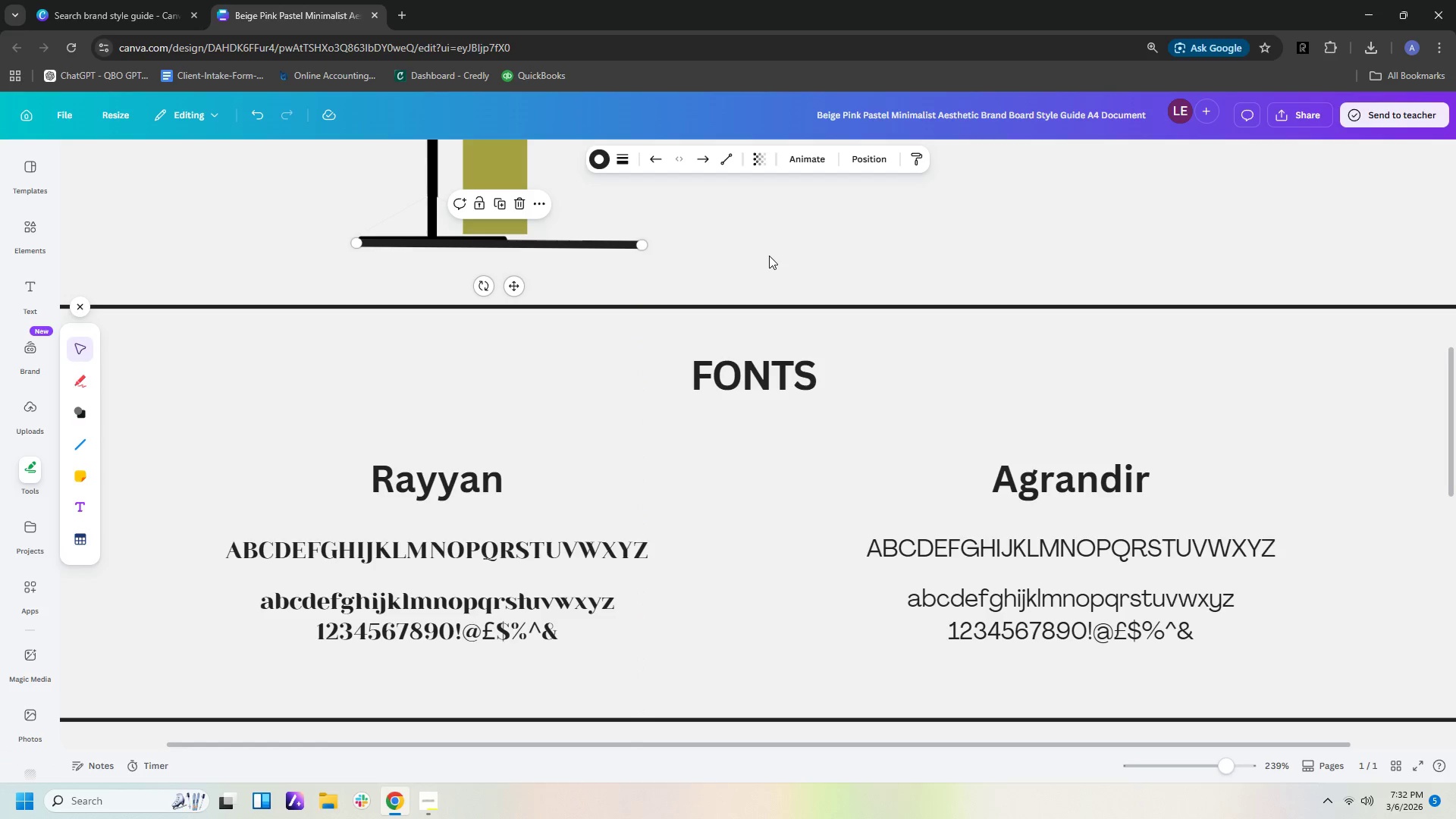 
left_click([769, 256])
 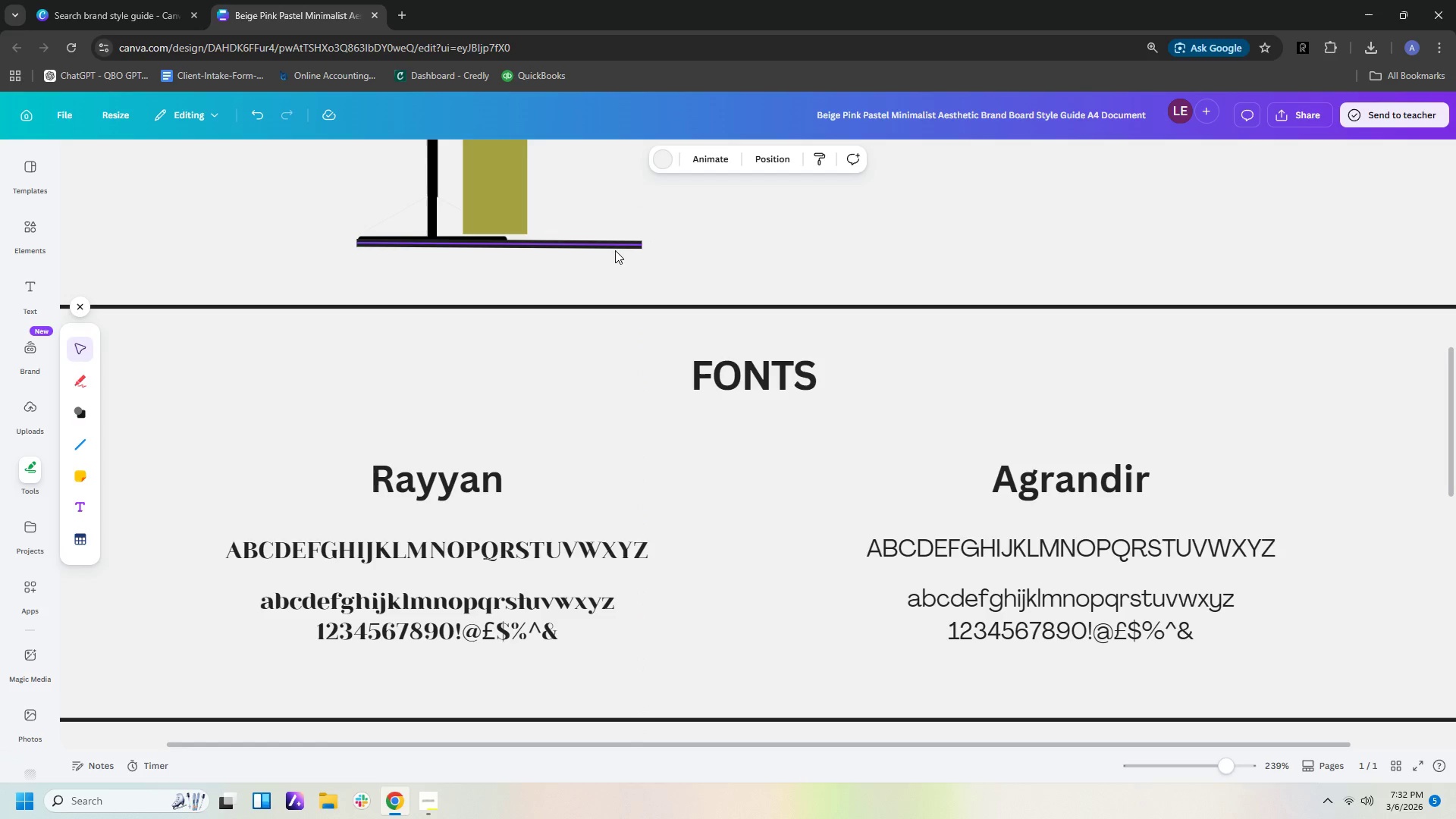 
left_click([615, 248])
 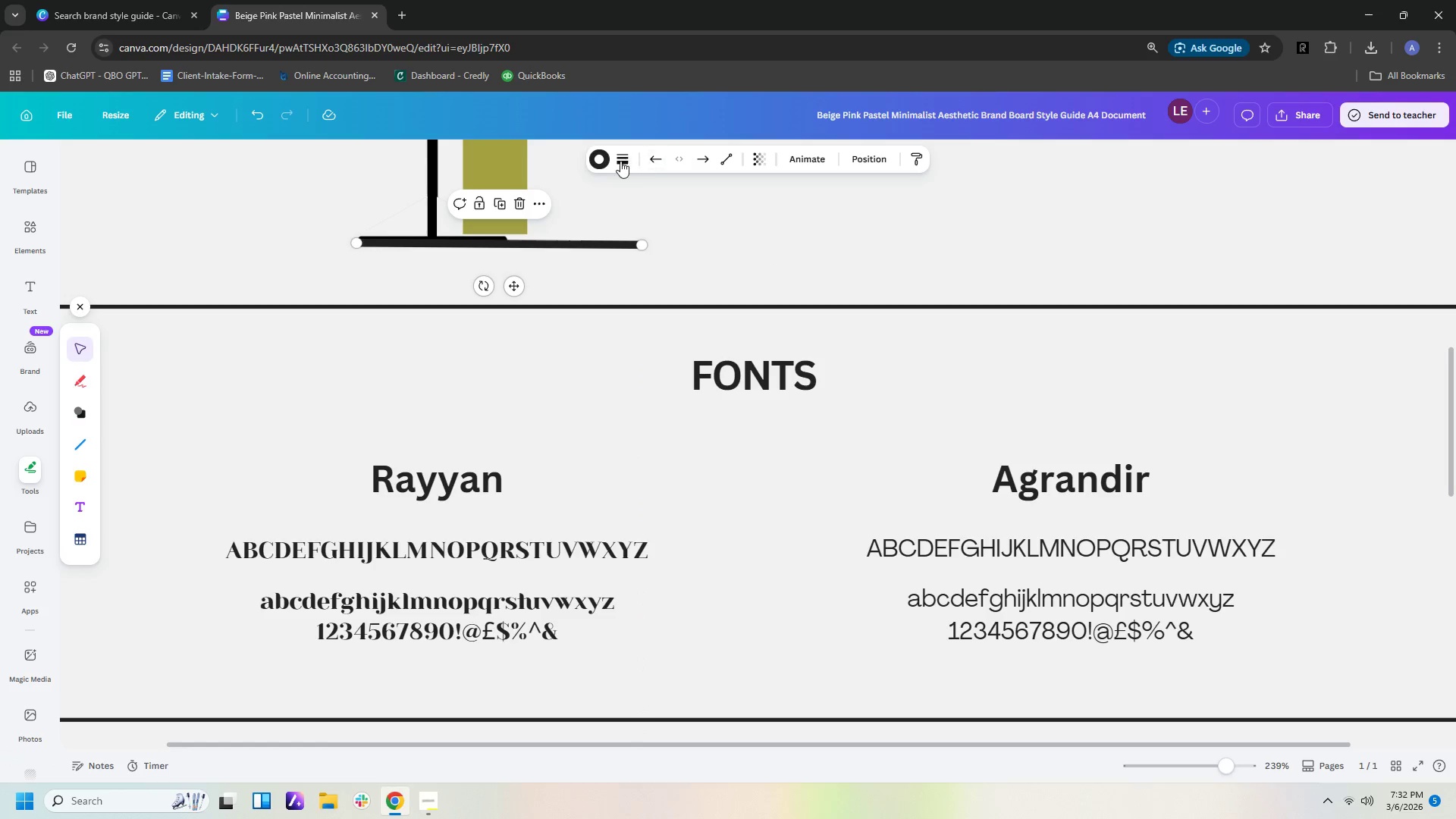 
left_click([617, 162])
 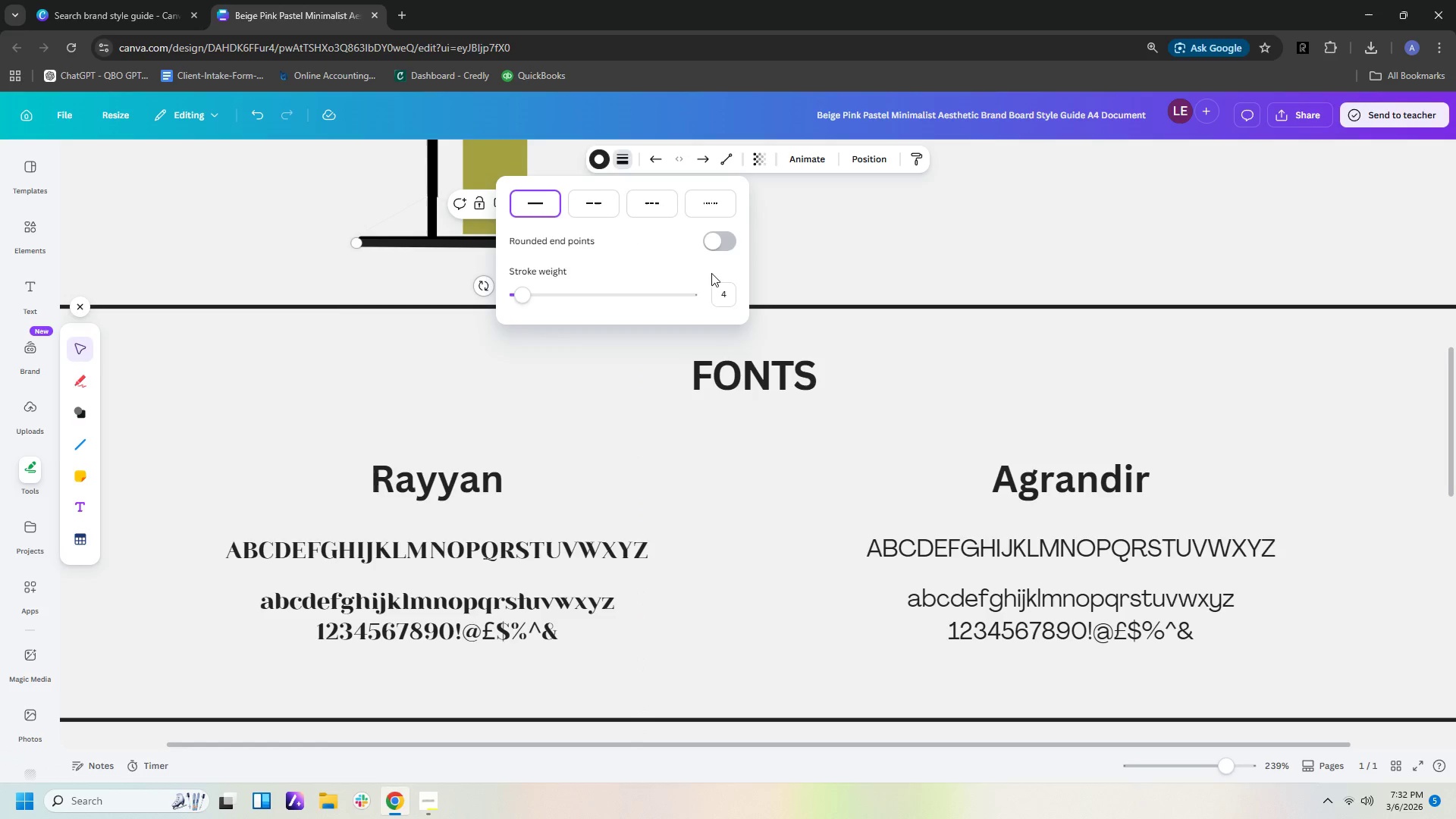 
left_click([727, 293])
 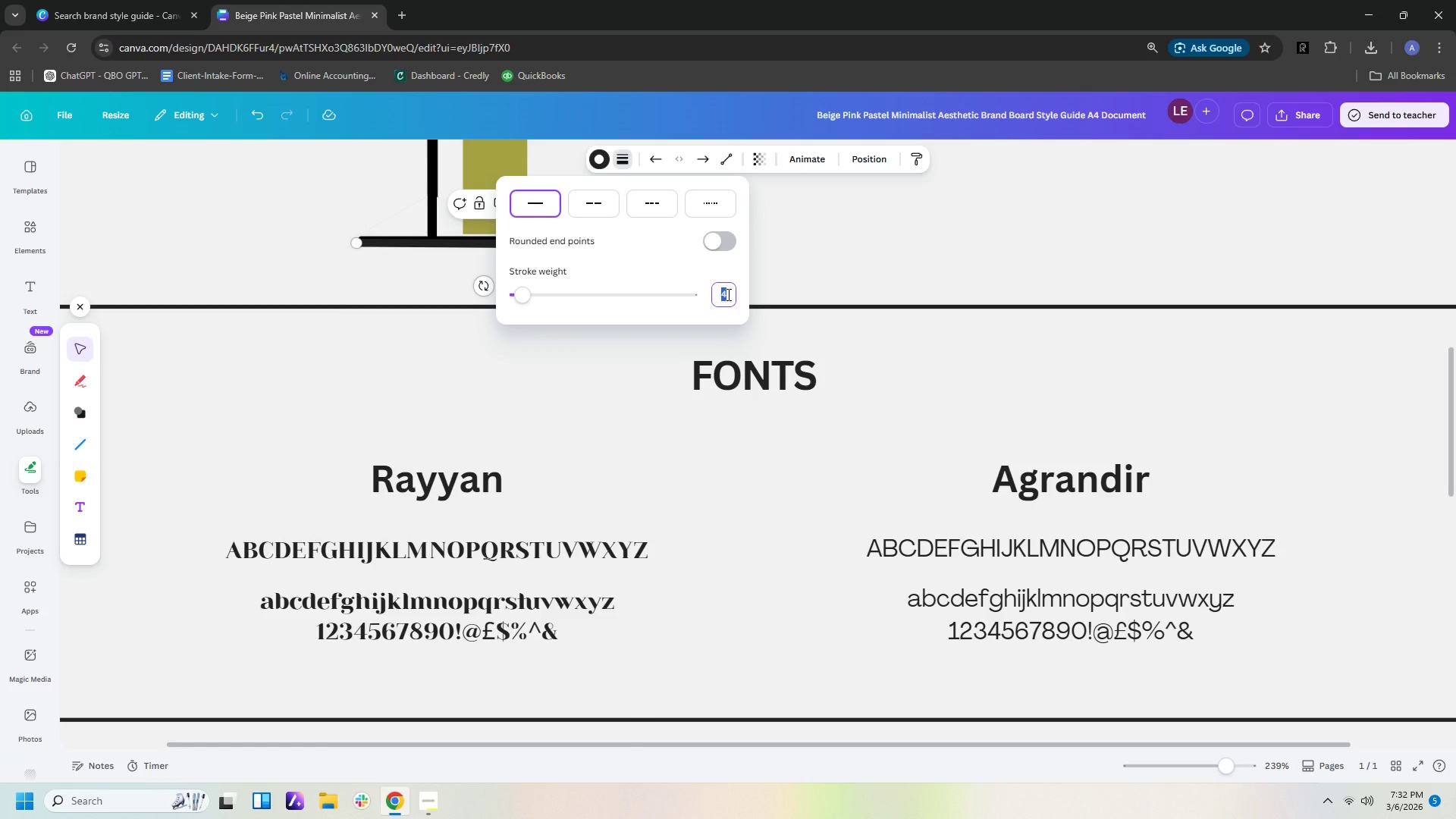 
key(Numpad5)
 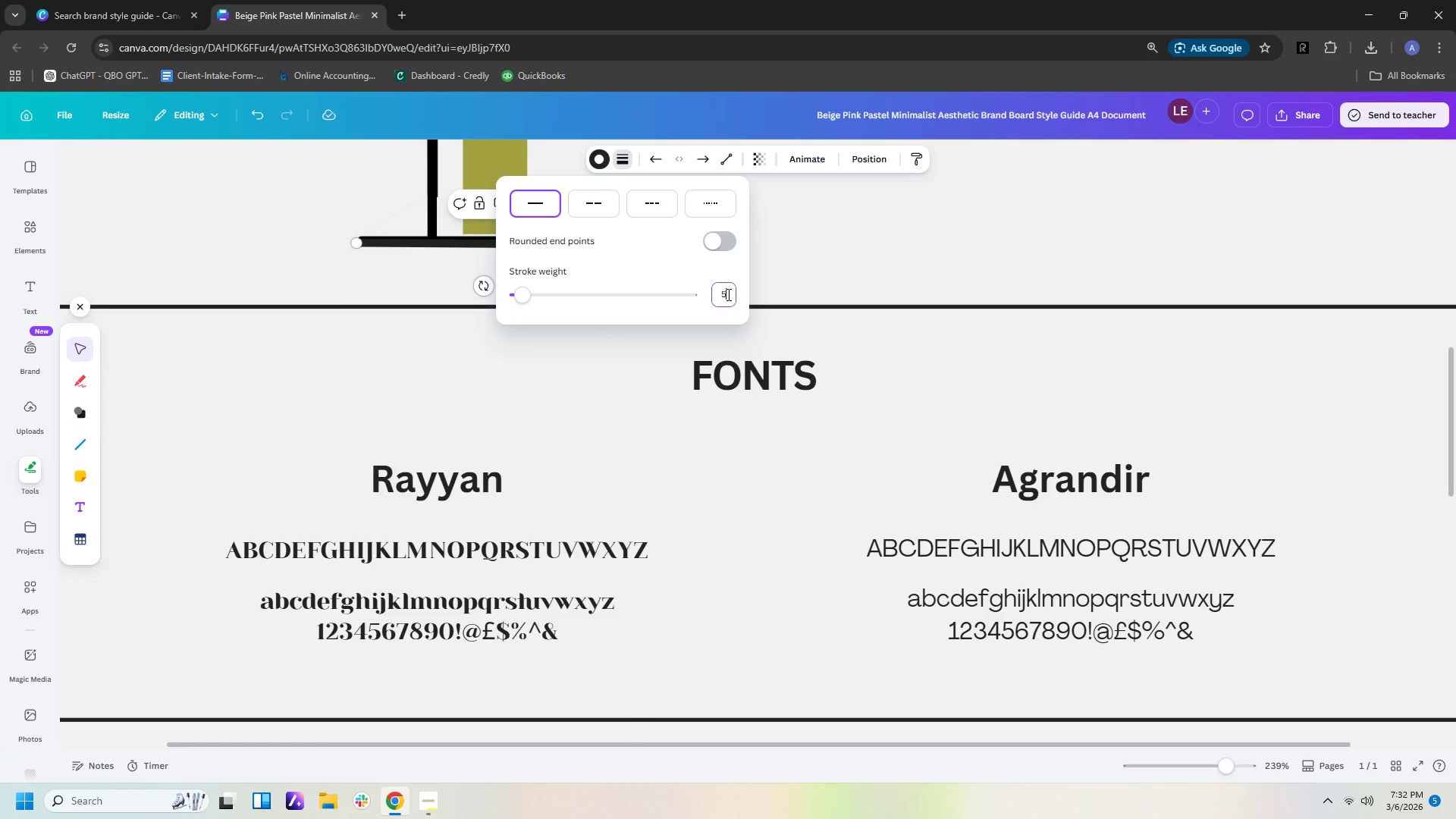 
key(NumpadEnter)
 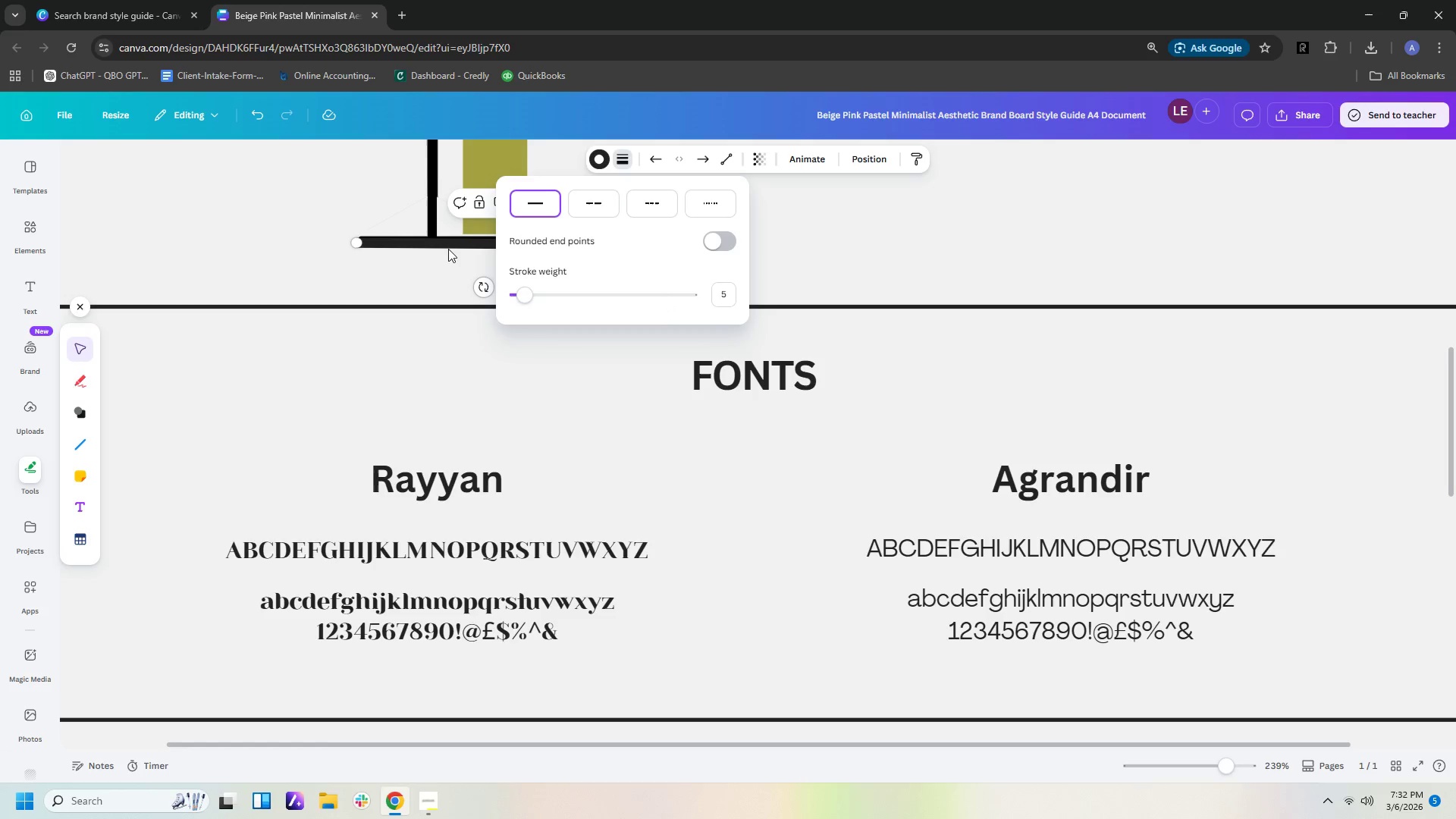 
left_click([447, 242])
 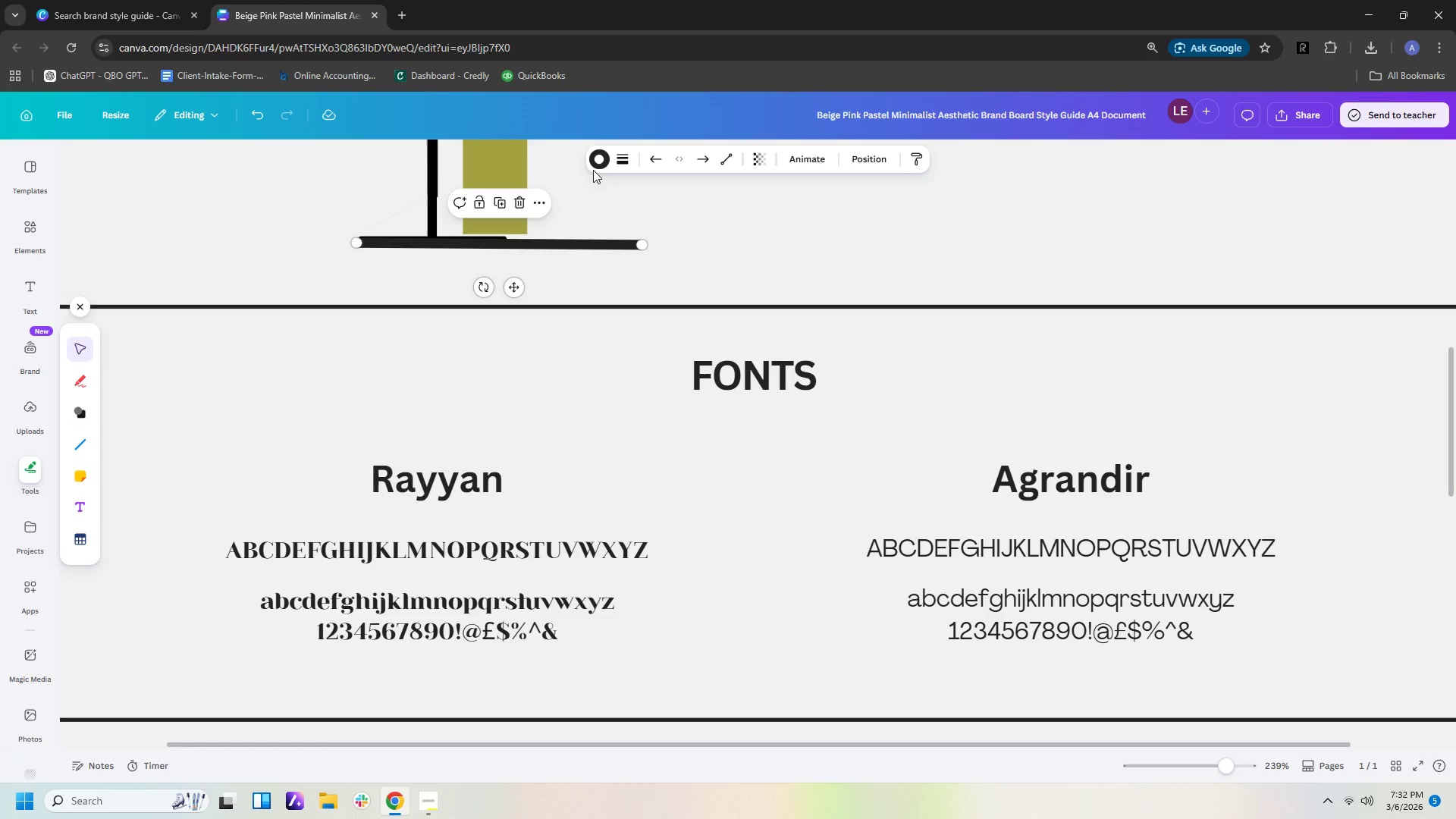 
left_click([596, 163])
 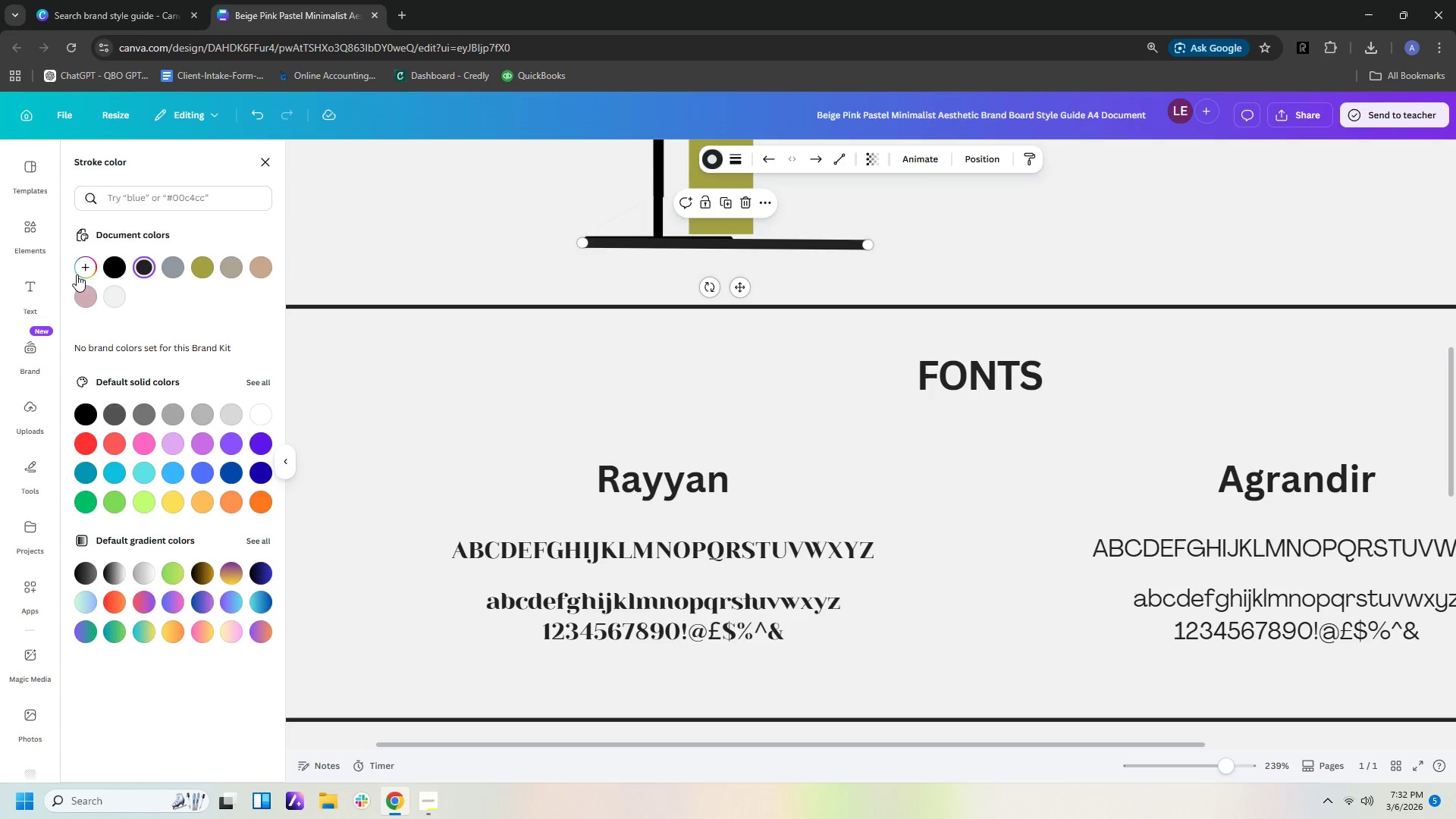 
left_click([80, 267])
 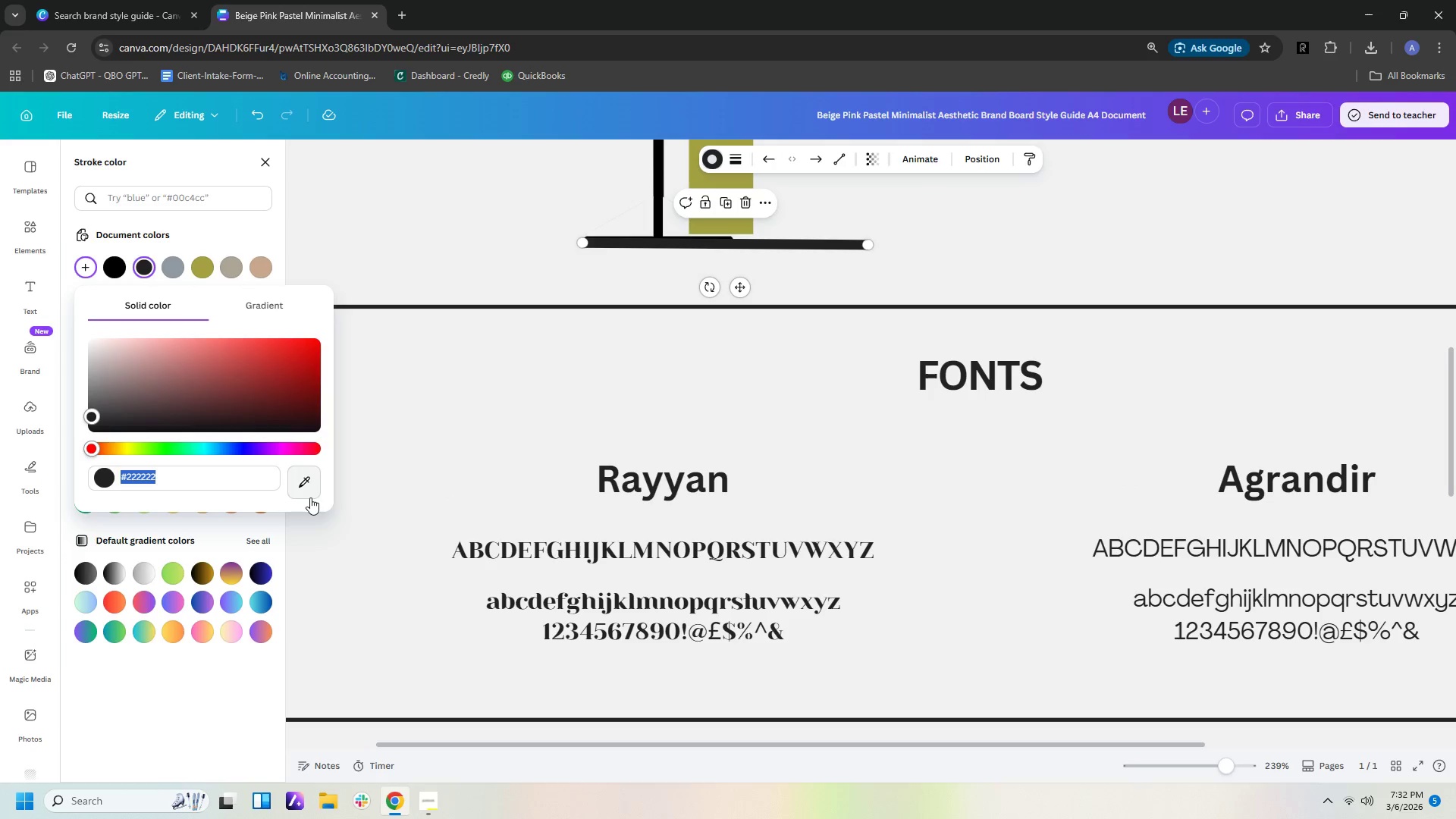 
left_click([310, 497])
 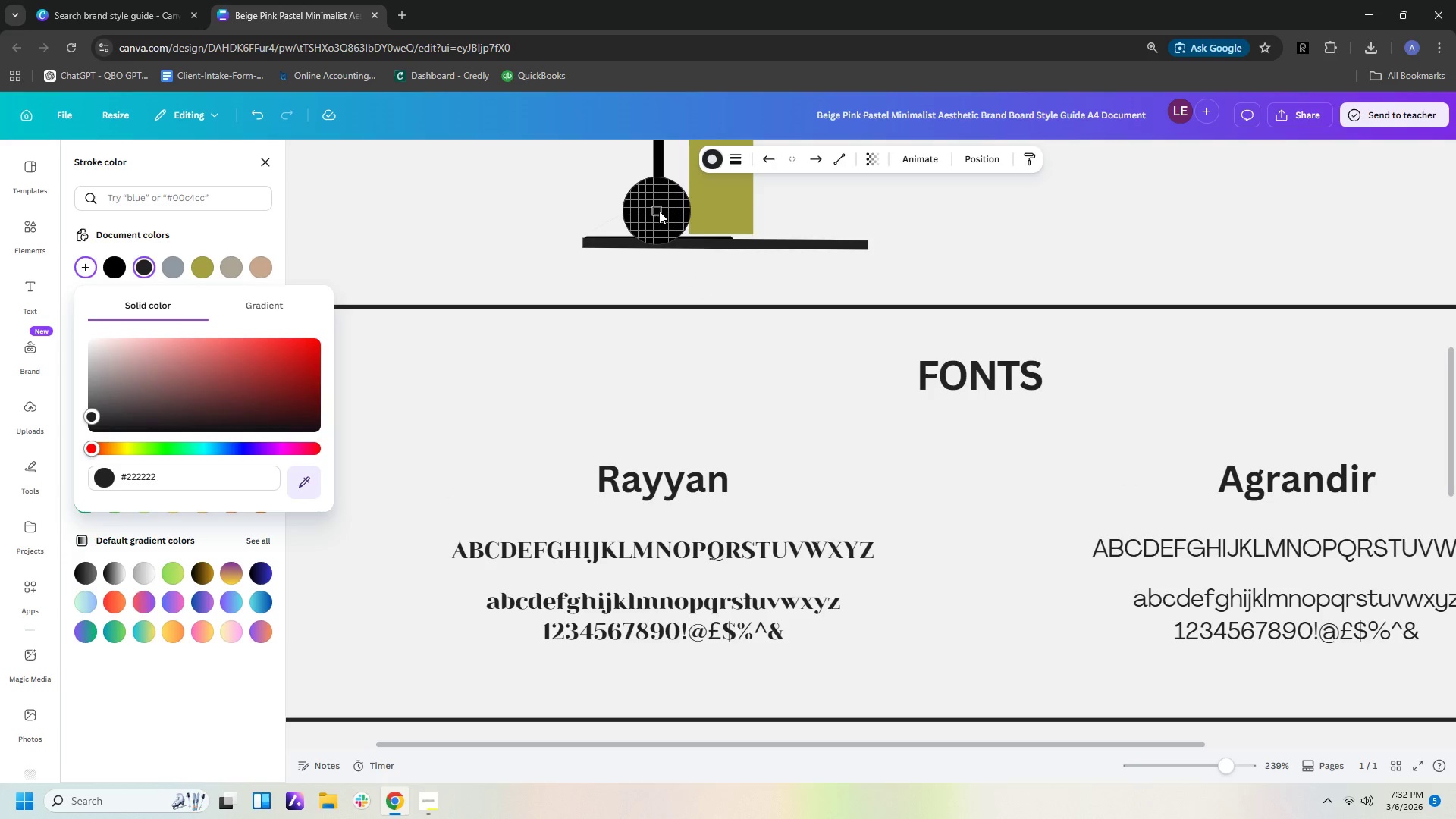 
left_click([660, 211])
 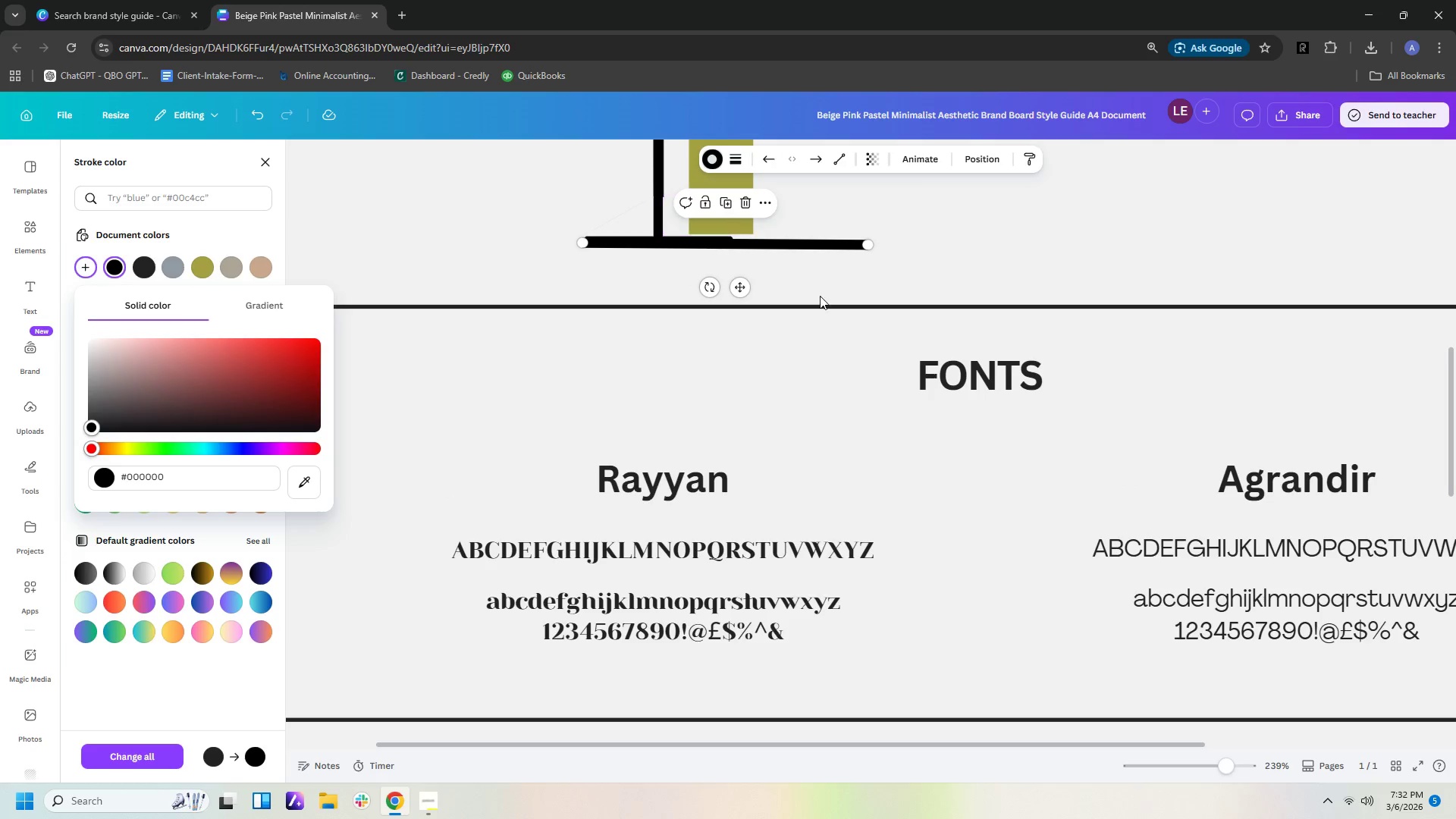 
left_click([826, 304])
 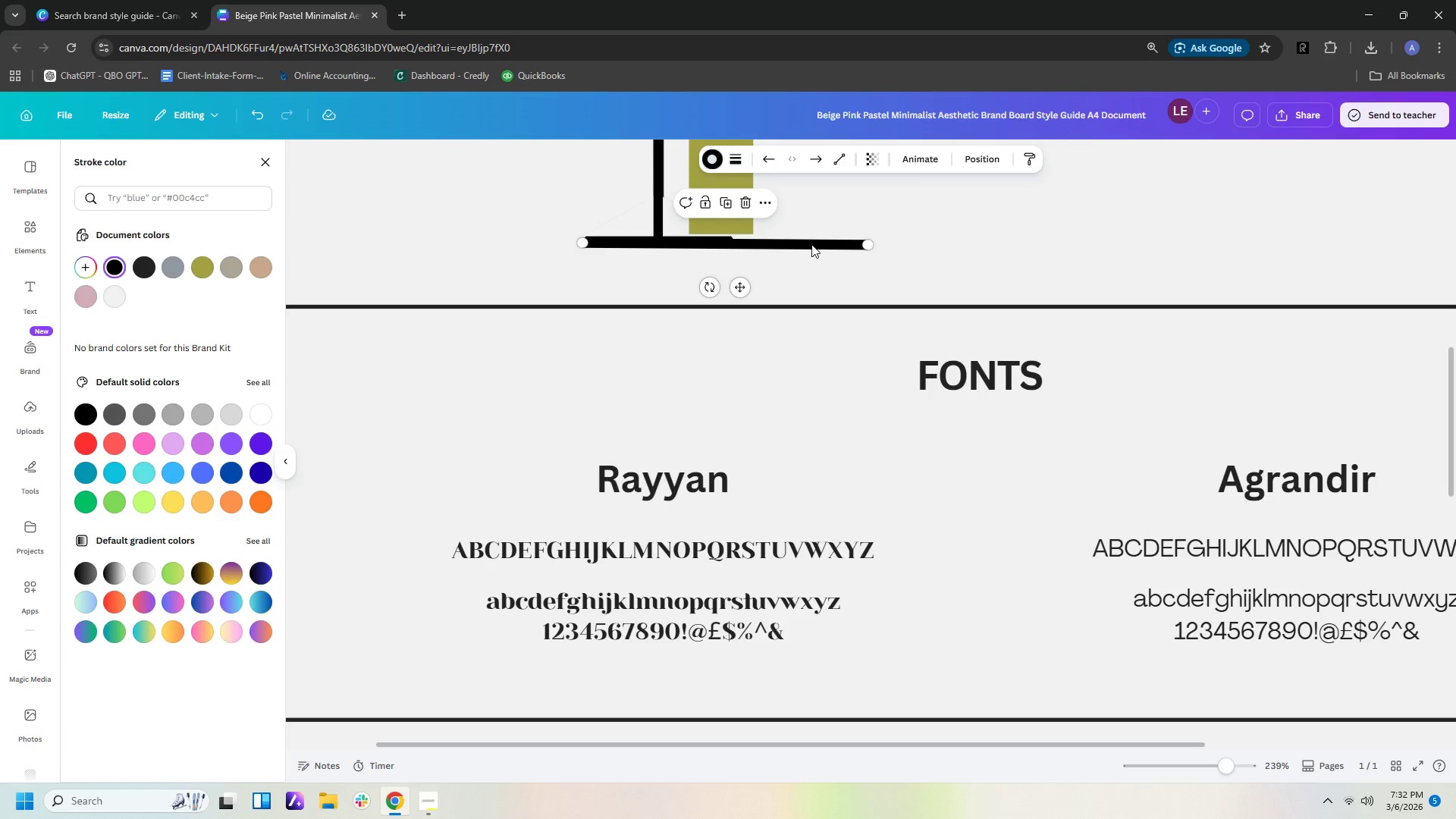 
left_click([811, 244])
 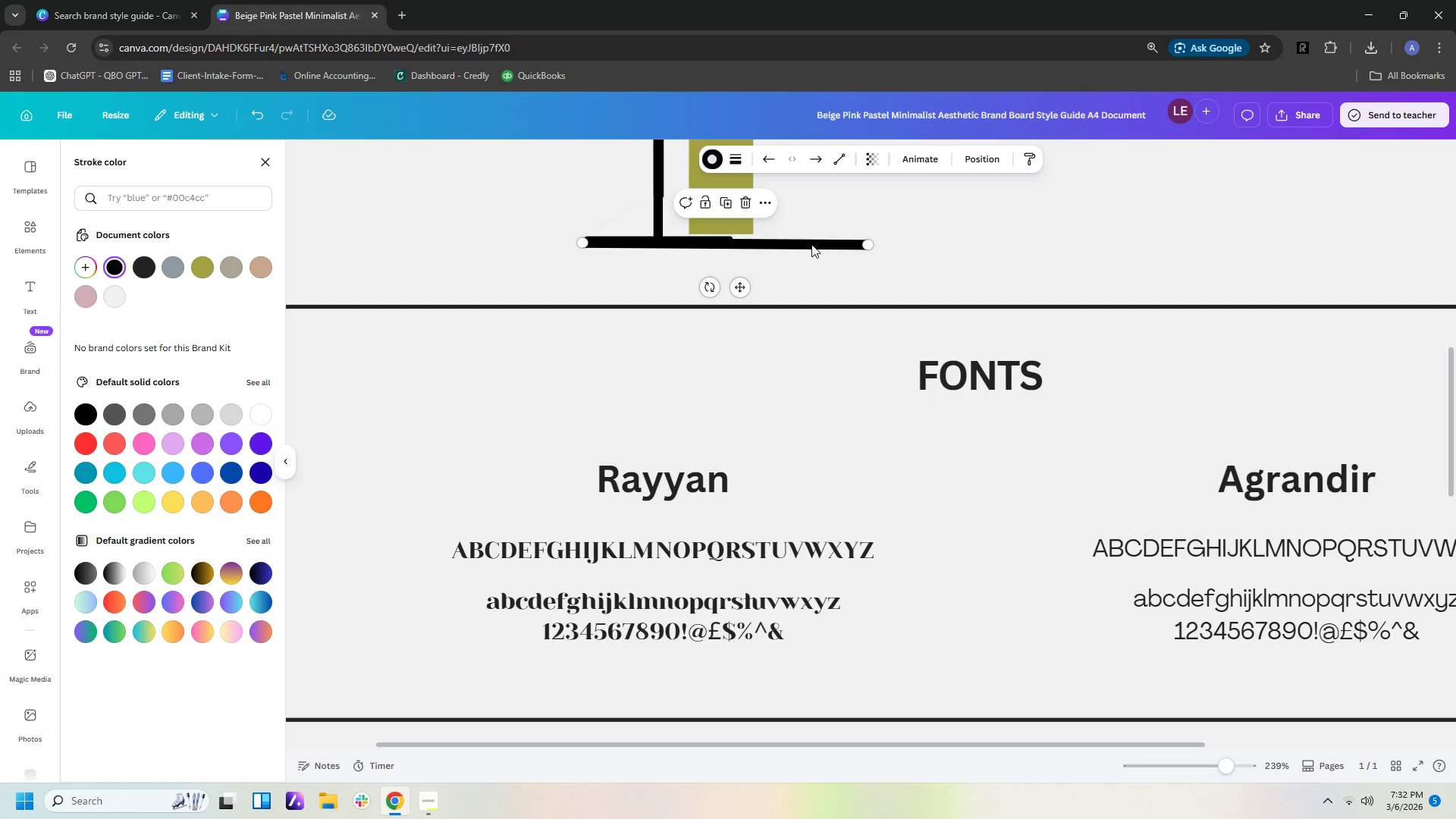 
key(ArrowUp)
 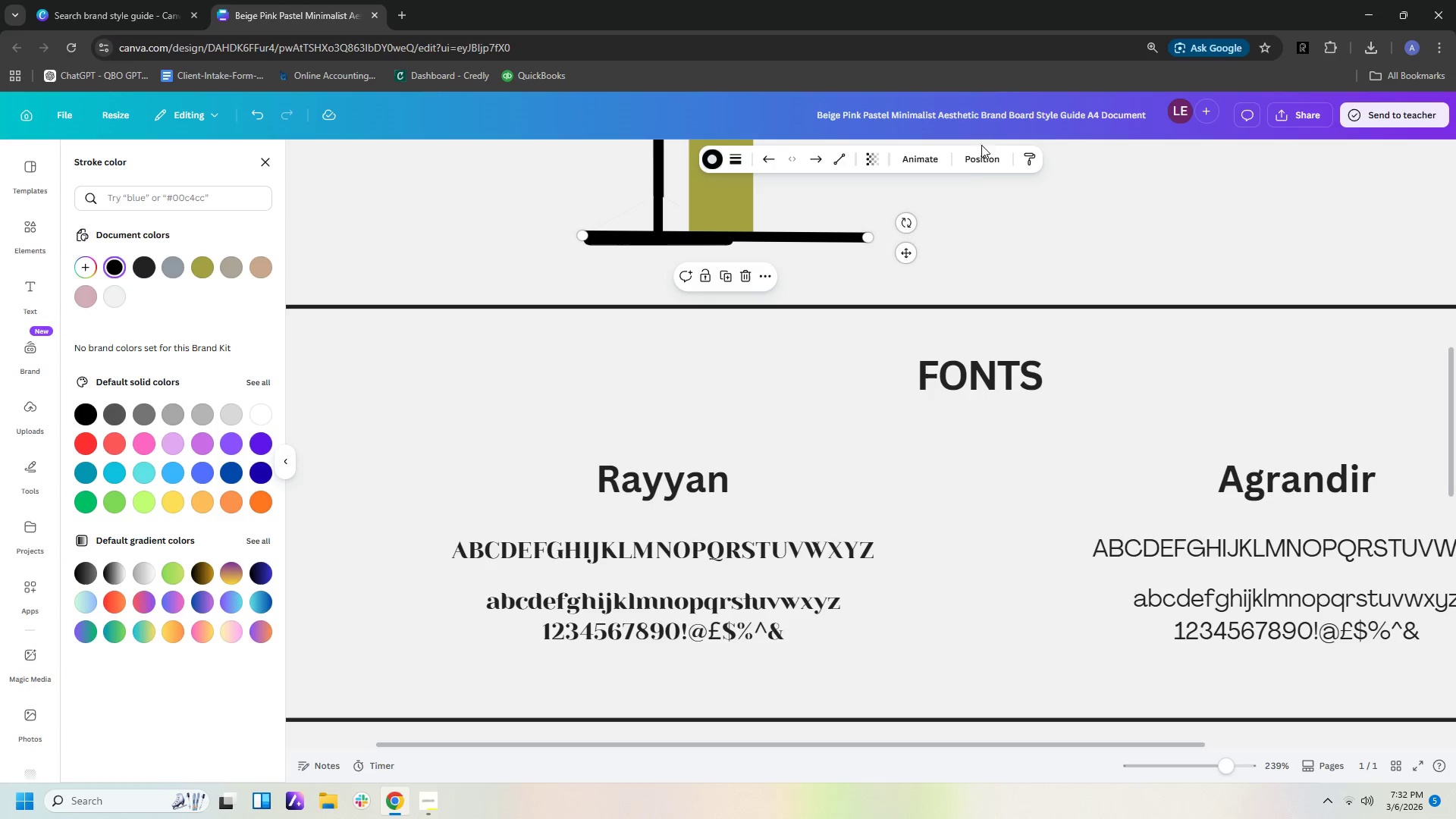 
left_click([962, 252])
 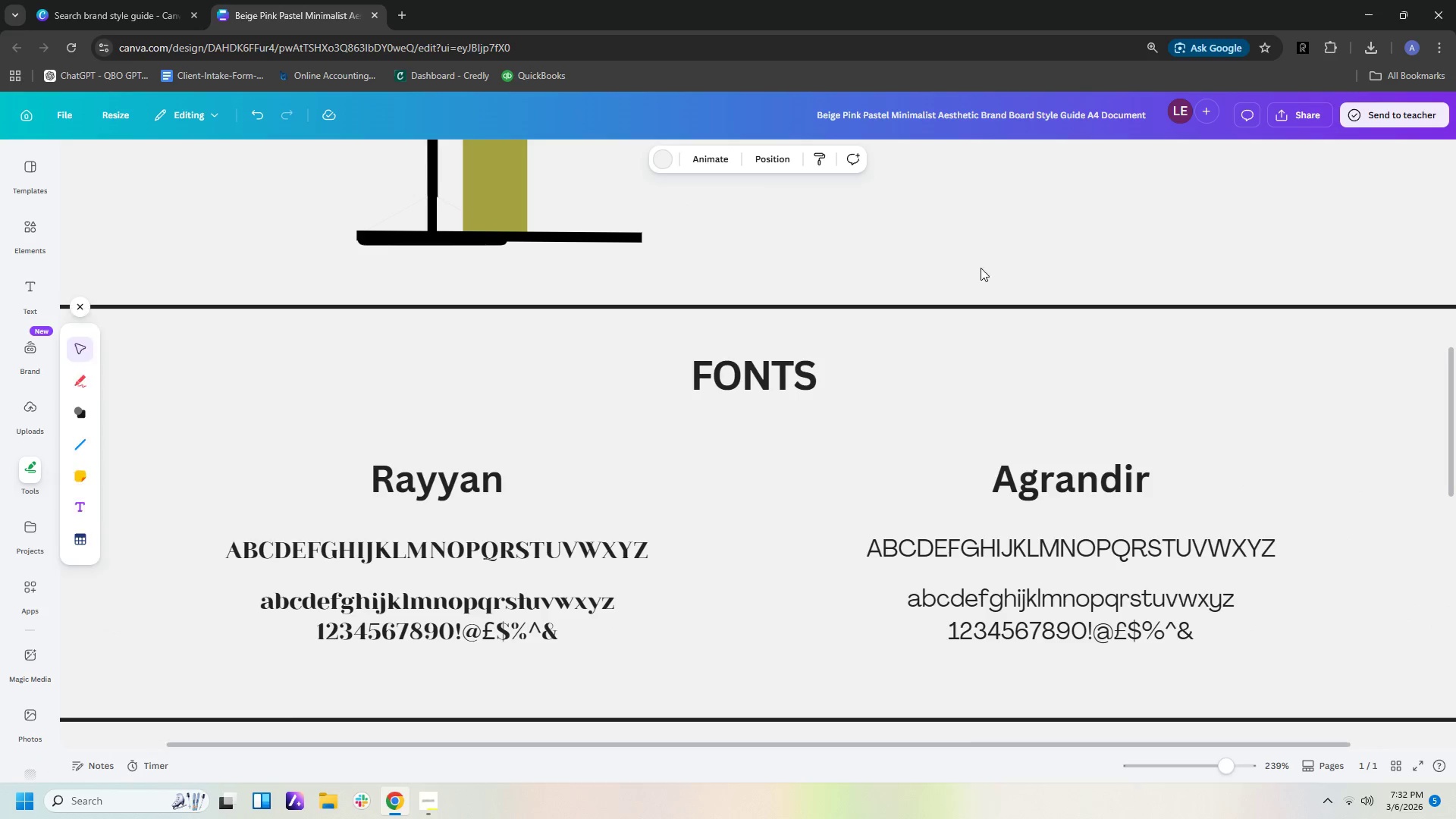 
scroll: coordinate [986, 268], scroll_direction: up, amount: 2.0
 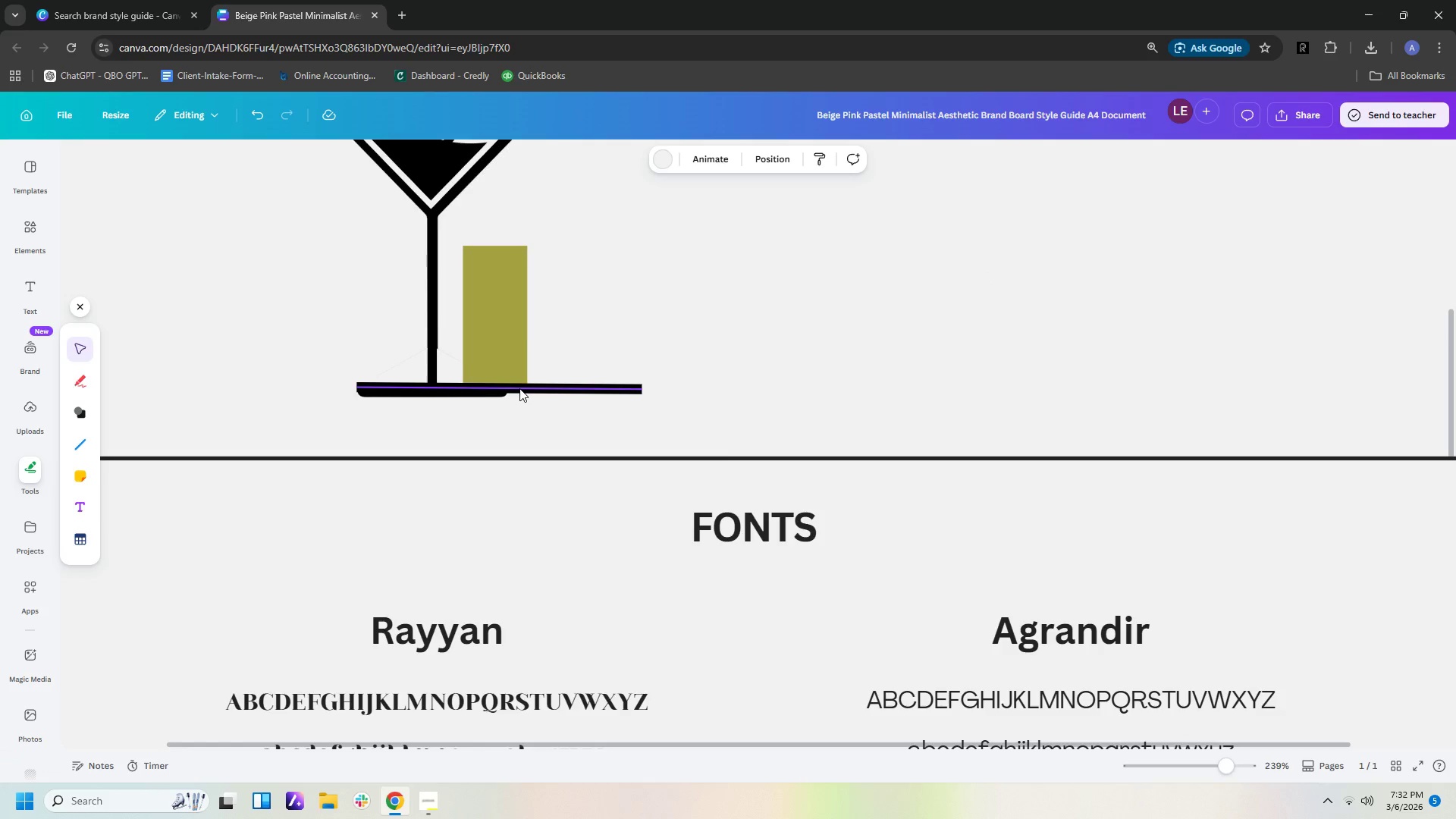 
left_click_drag(start_coordinate=[519, 388], to_coordinate=[519, 394])
 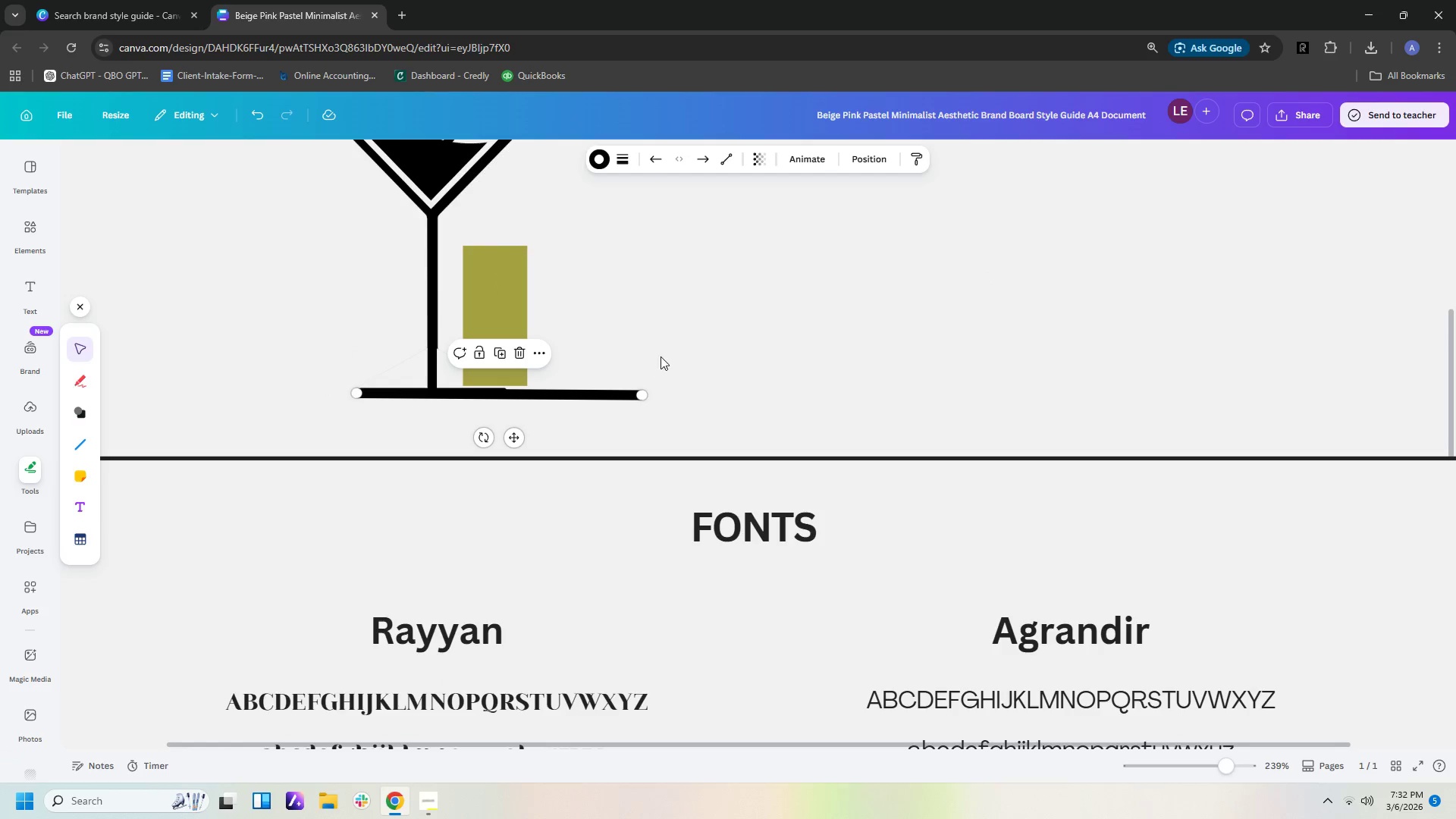 
left_click([661, 356])
 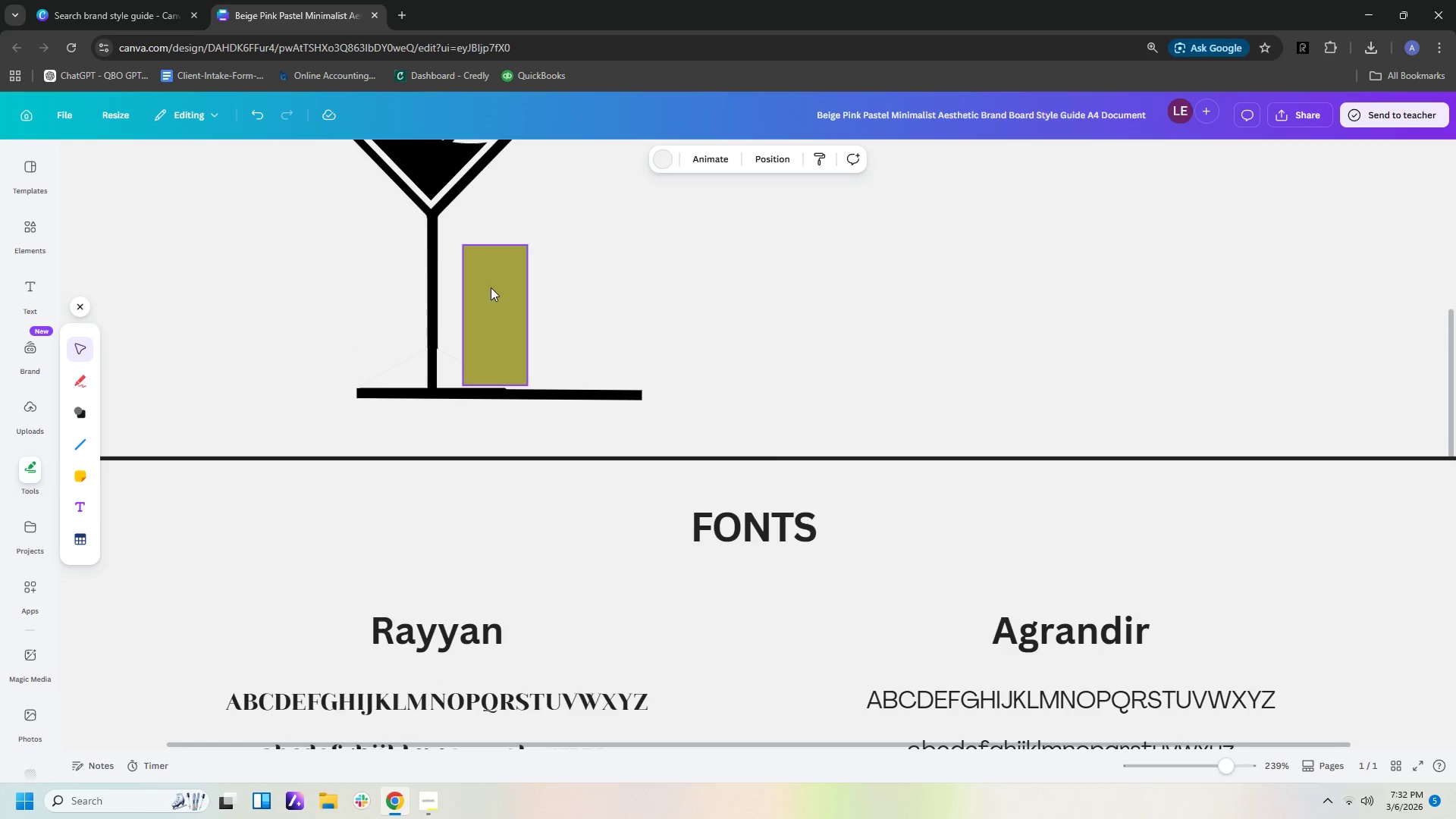 
left_click_drag(start_coordinate=[494, 293], to_coordinate=[490, 297])
 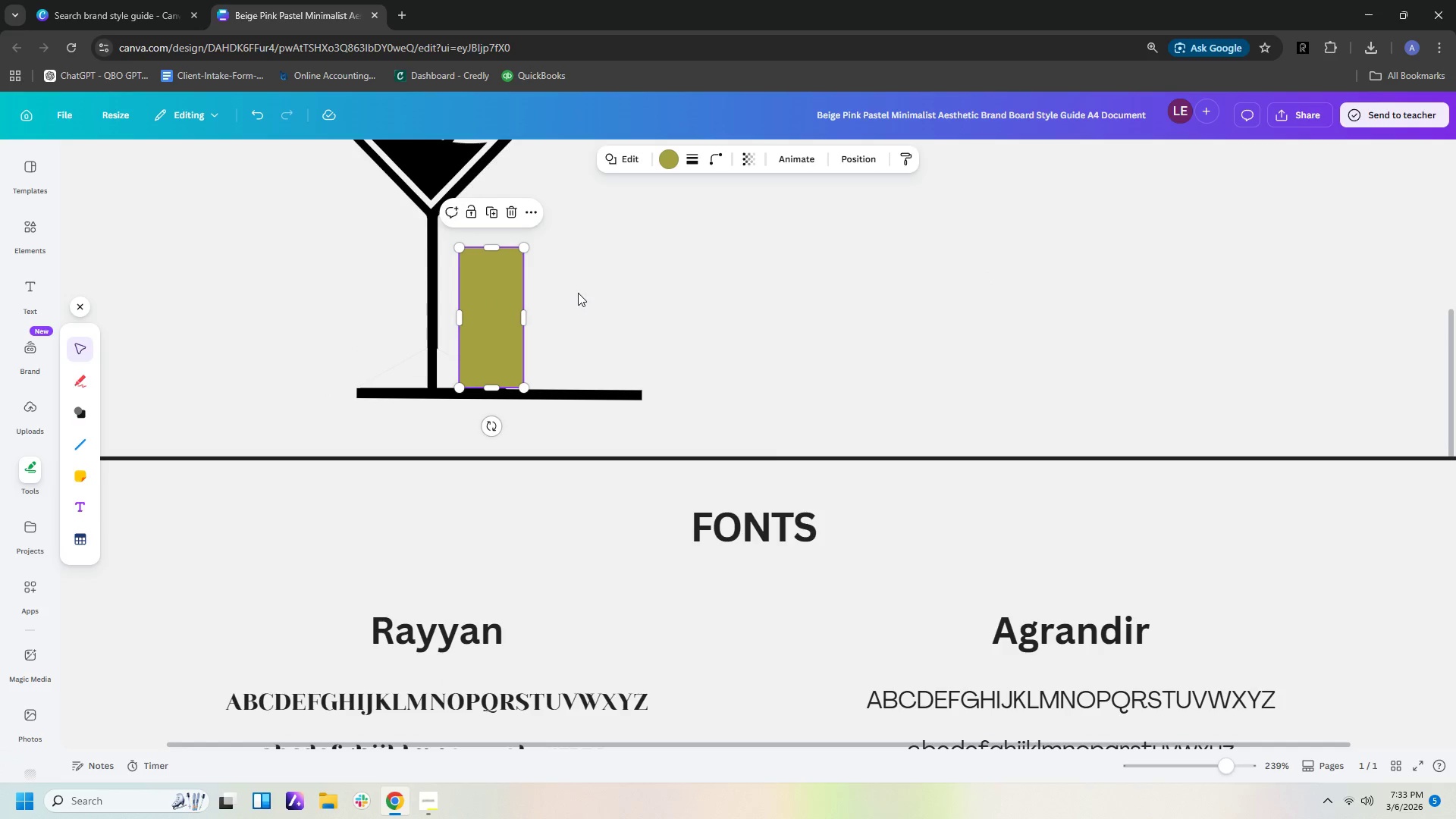 
left_click([578, 293])
 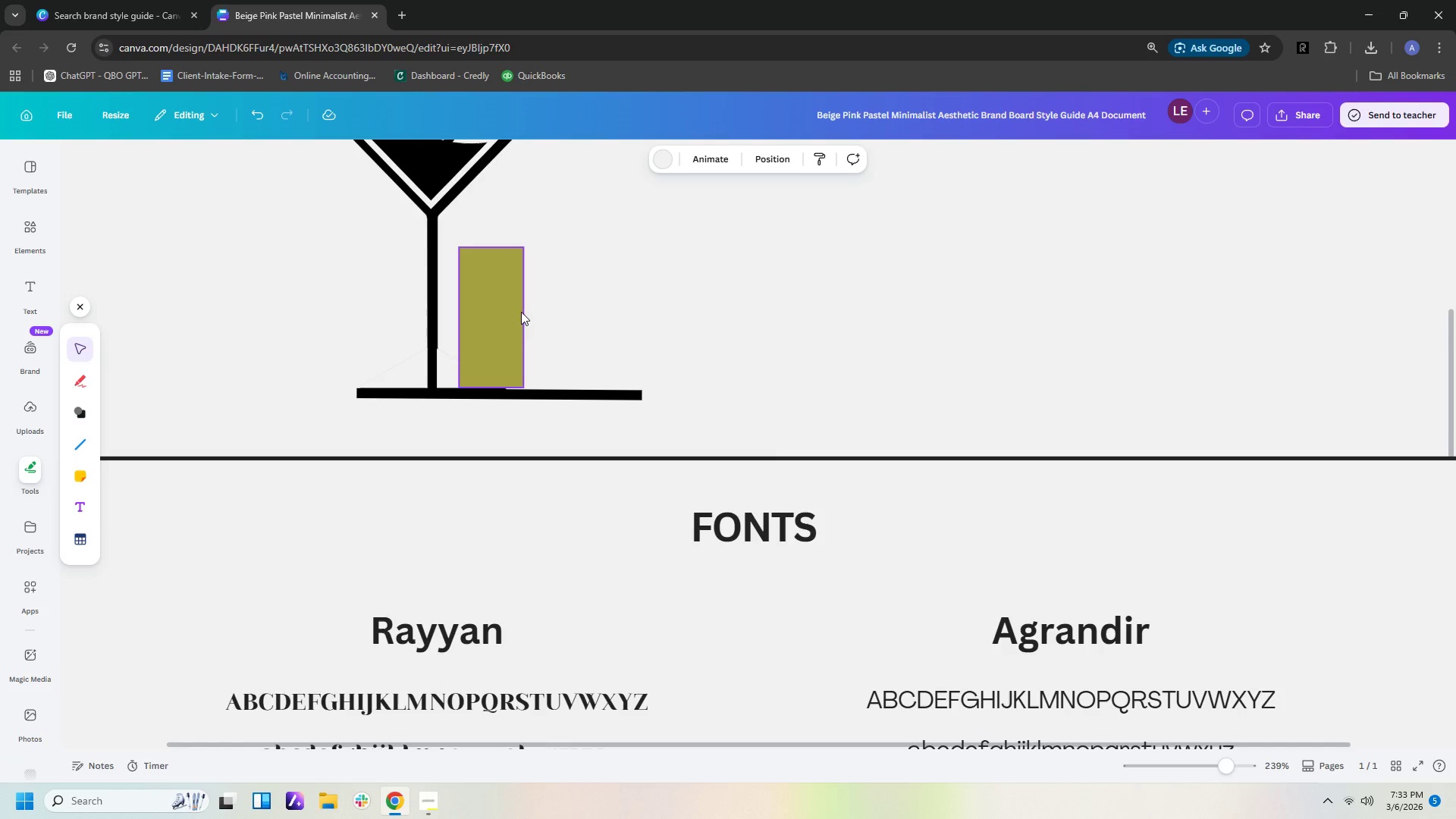 
left_click([509, 315])
 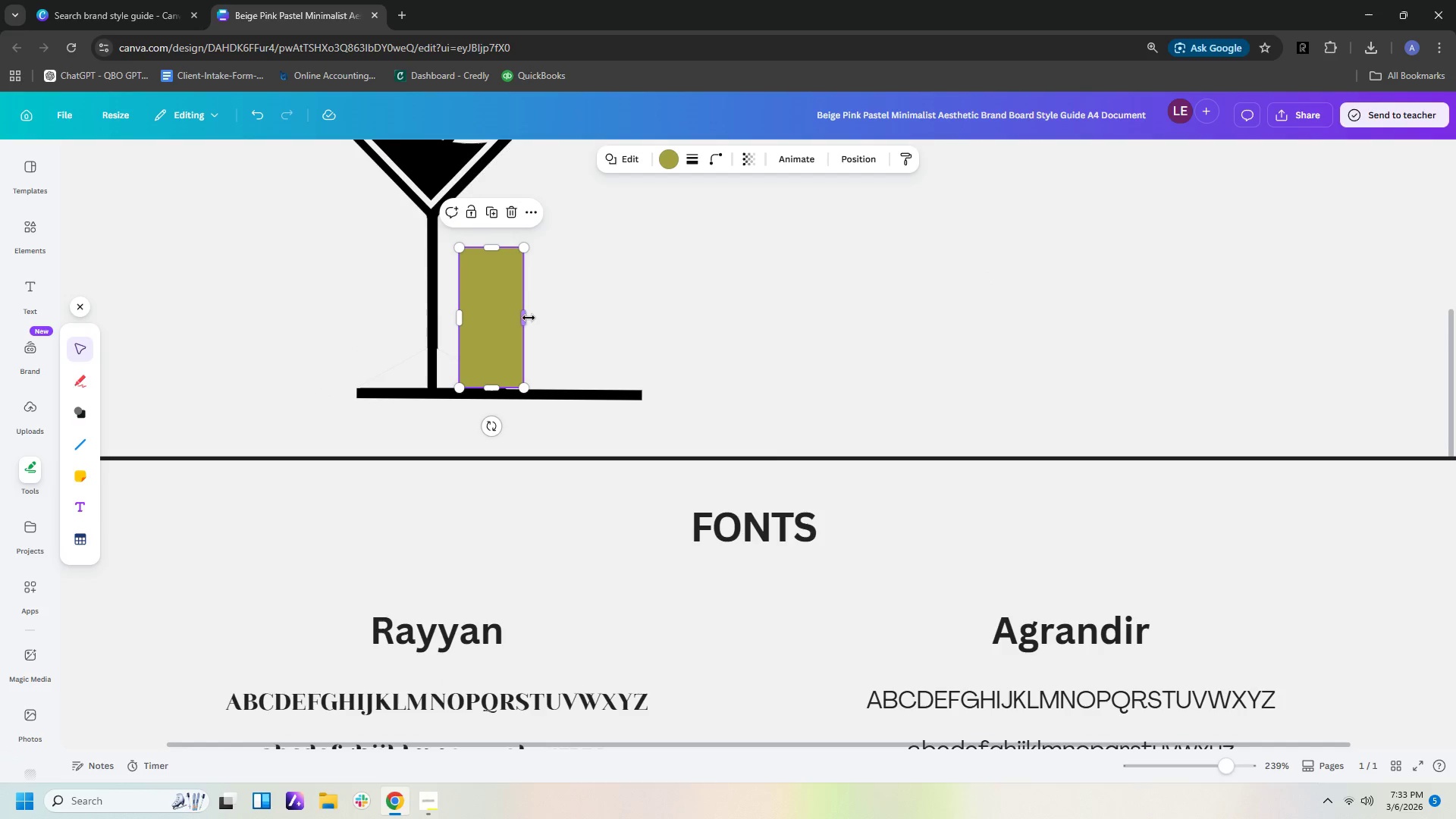 
left_click_drag(start_coordinate=[524, 318], to_coordinate=[513, 318])
 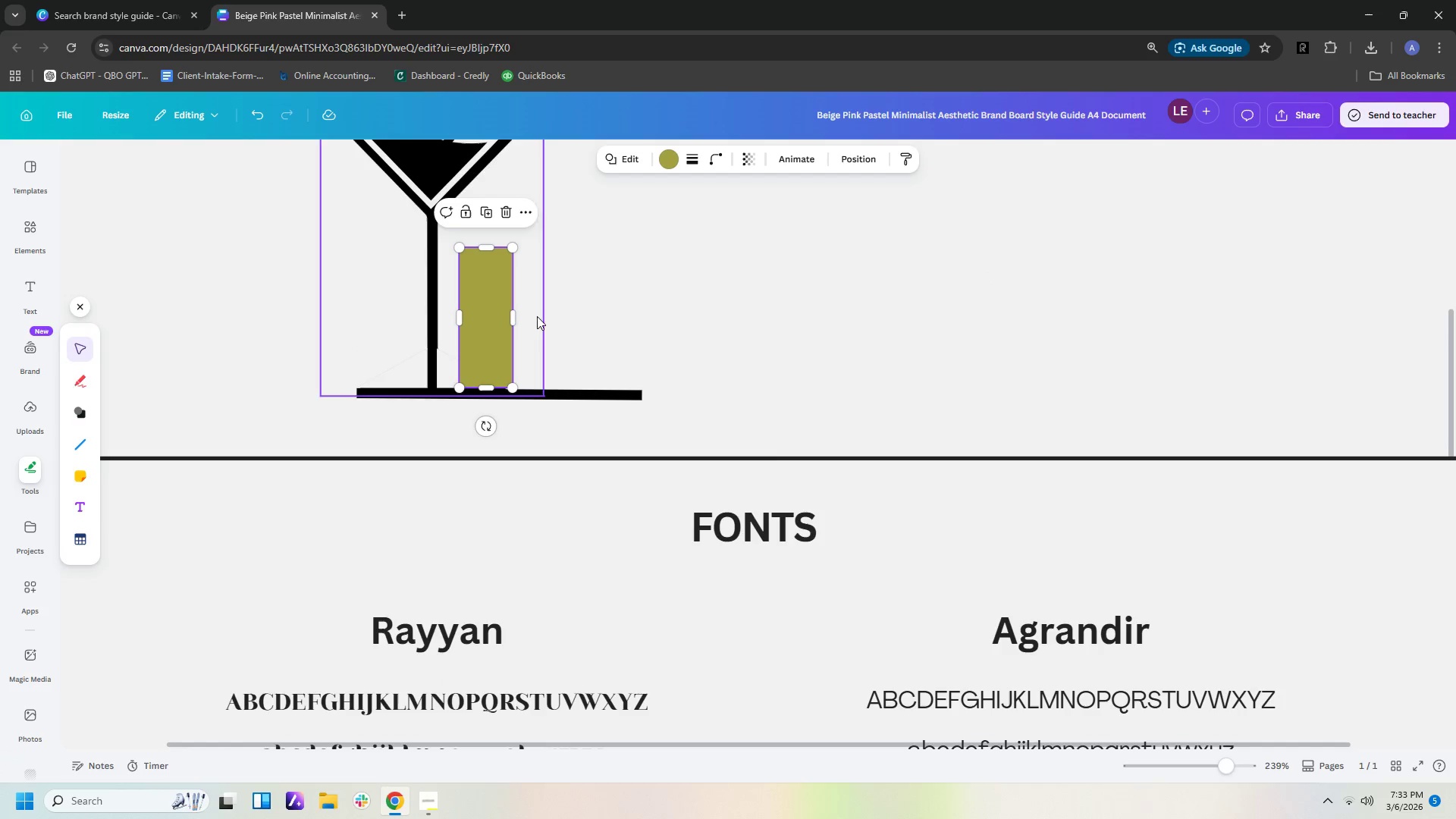 
left_click([565, 309])
 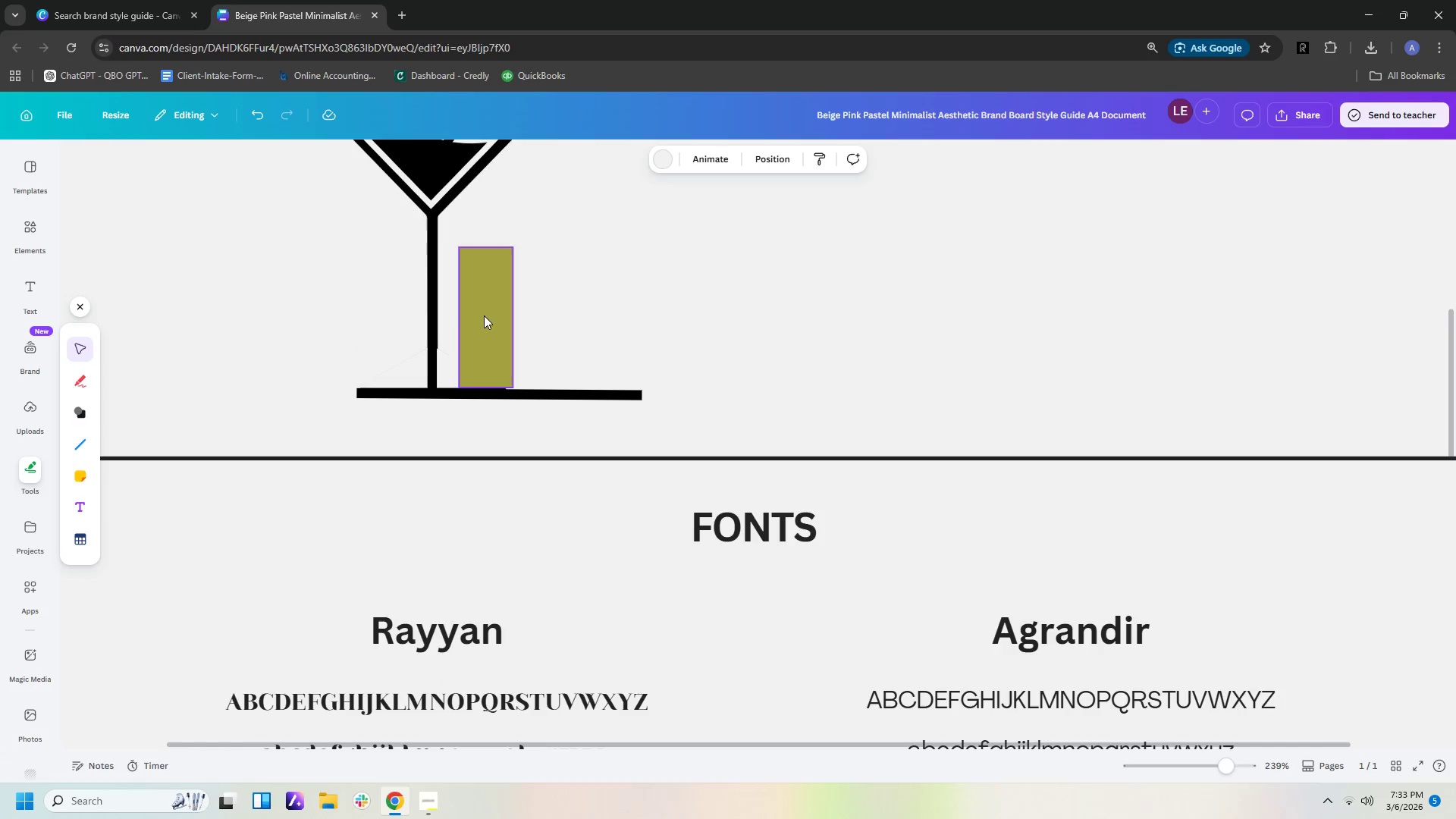 
left_click([484, 315])
 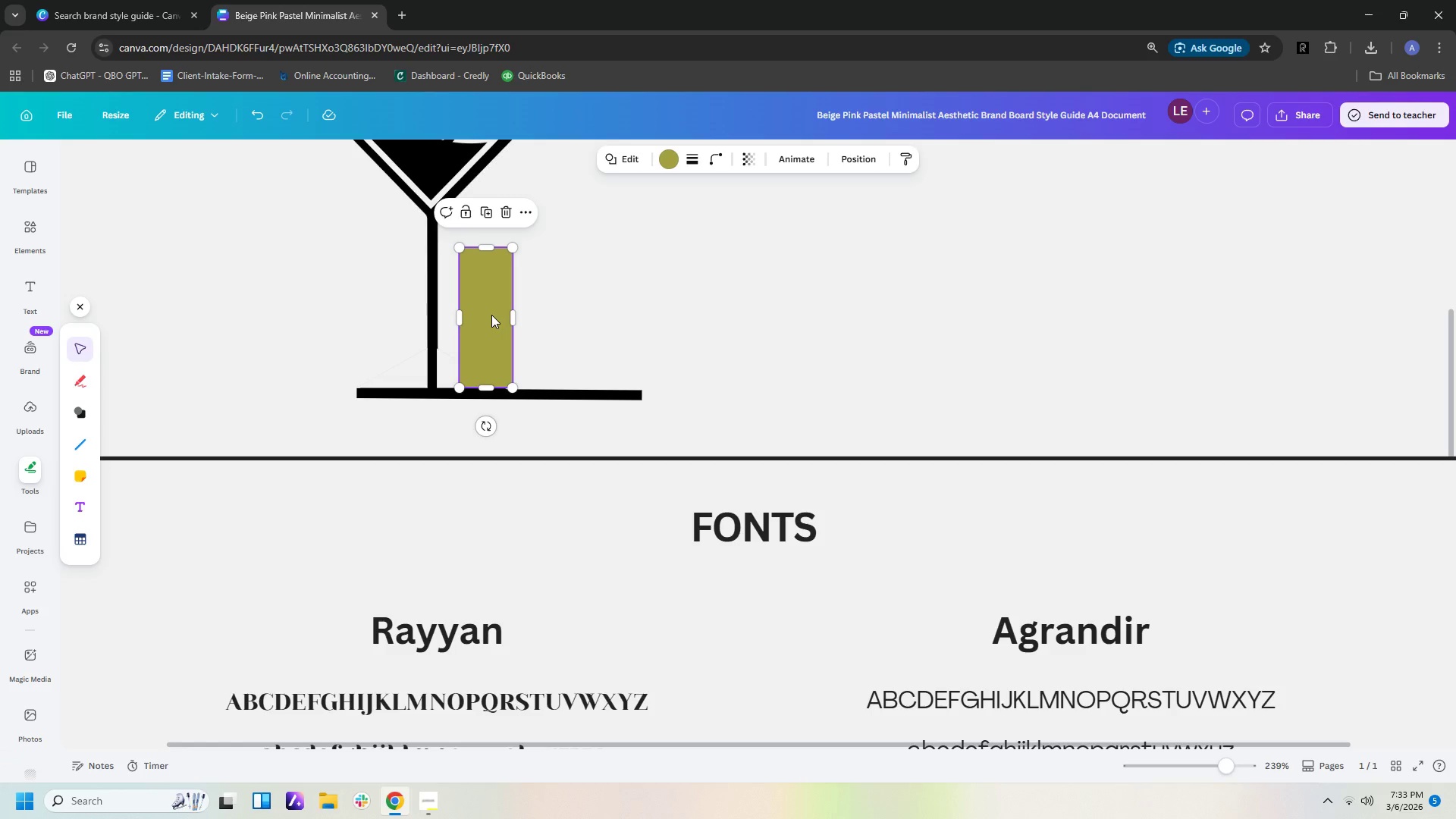 
key(Control+V)
 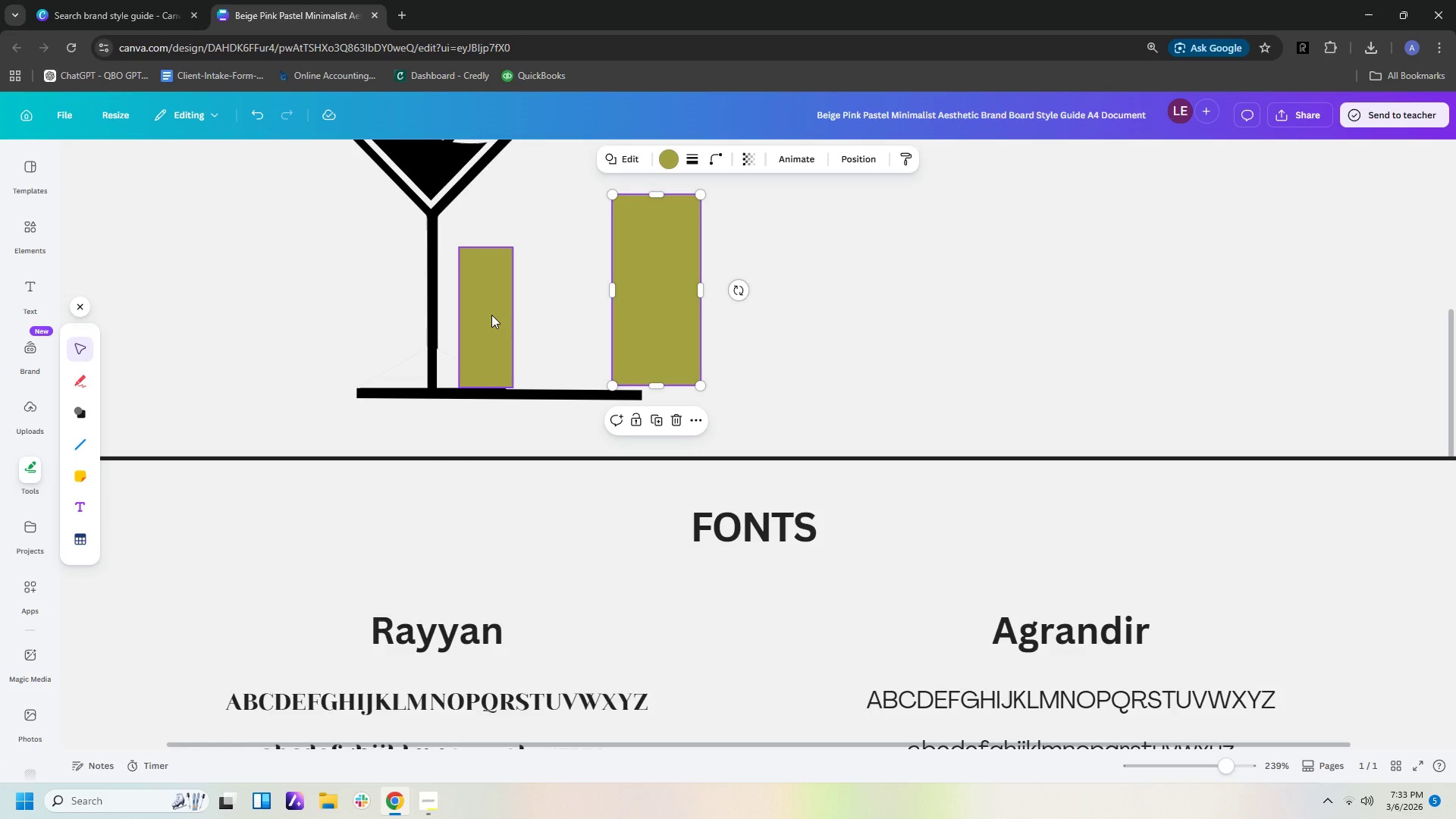 
key(Control+B)
 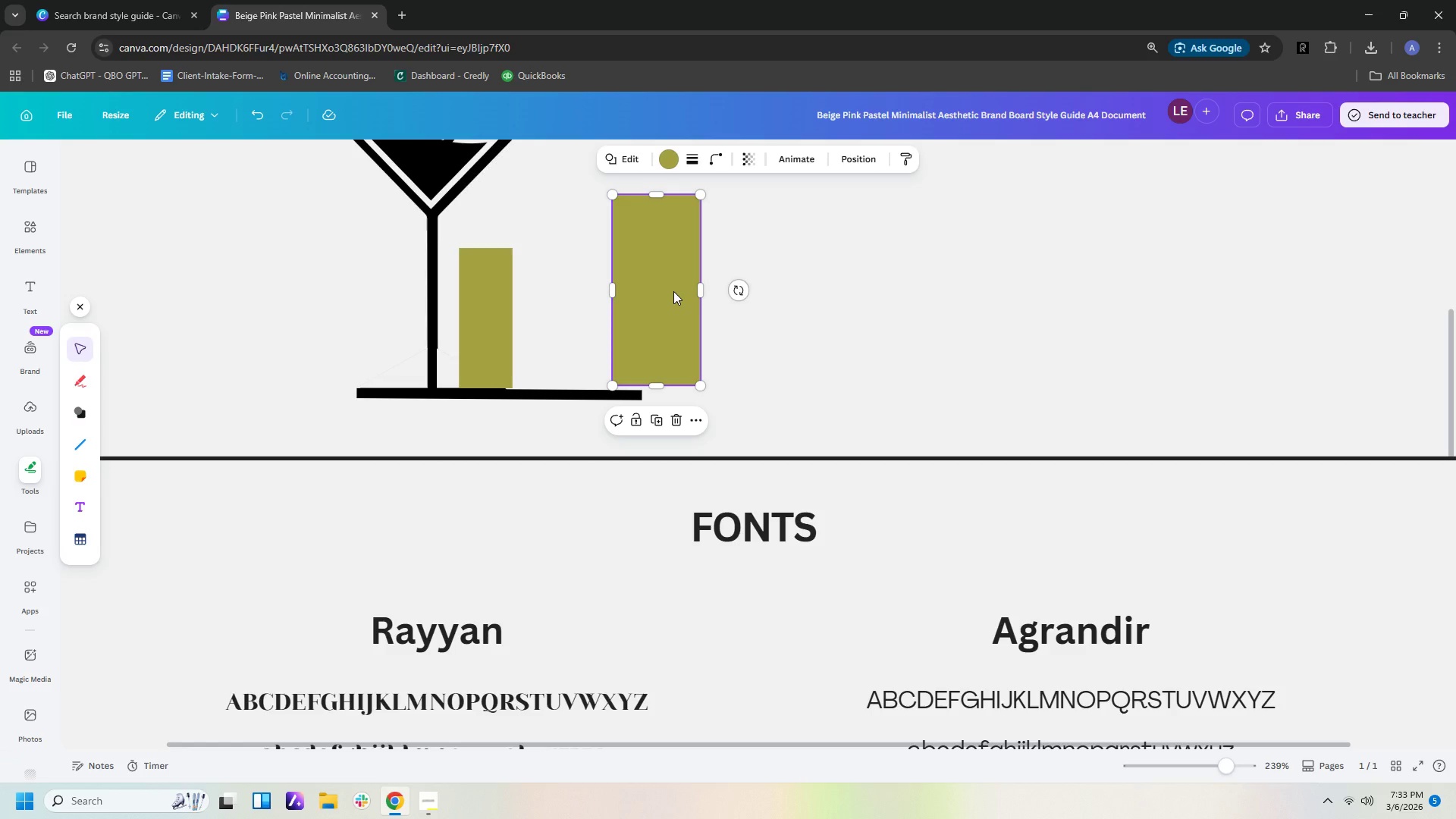 
left_click([673, 291])
 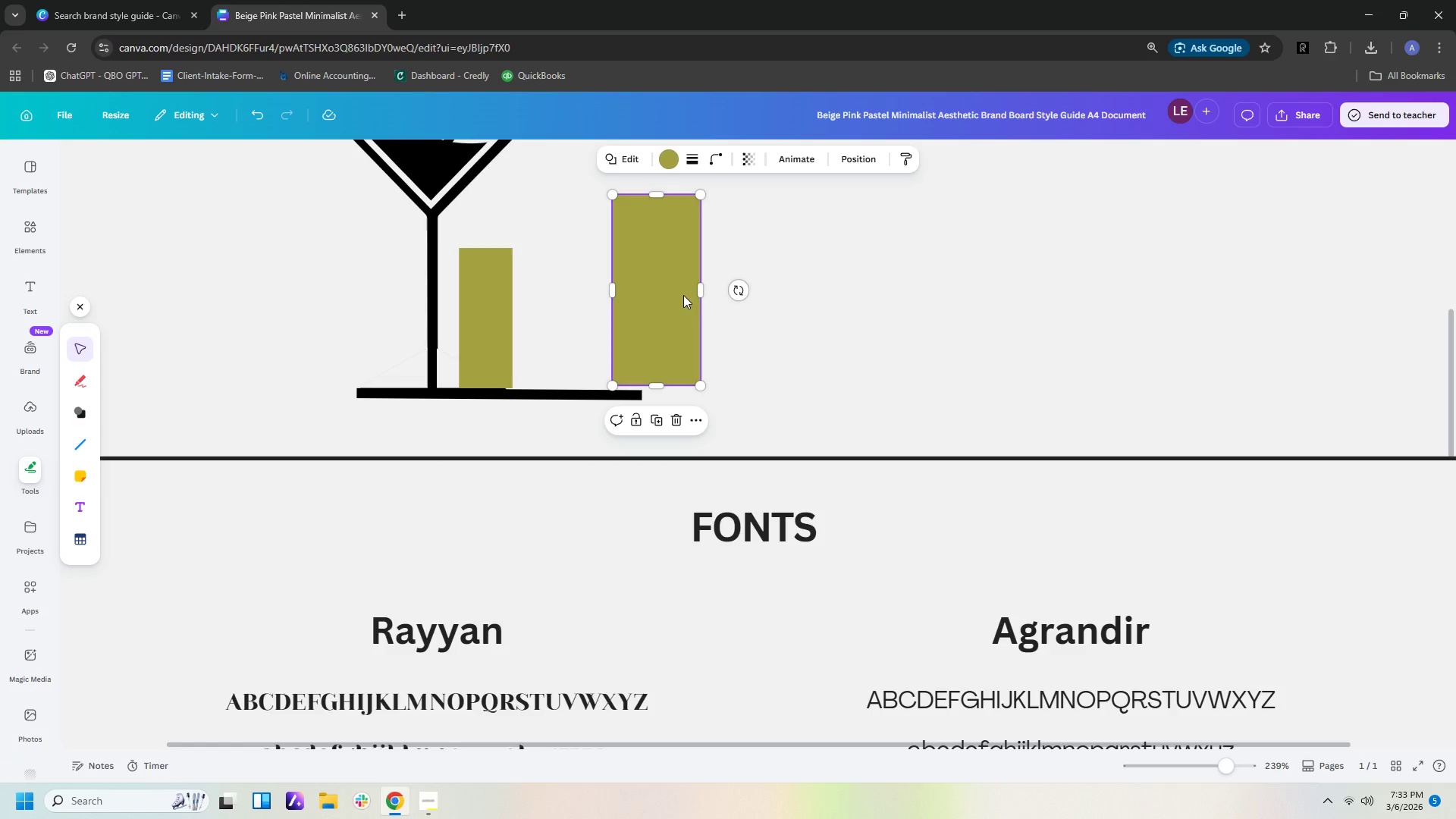 
key(Delete)
 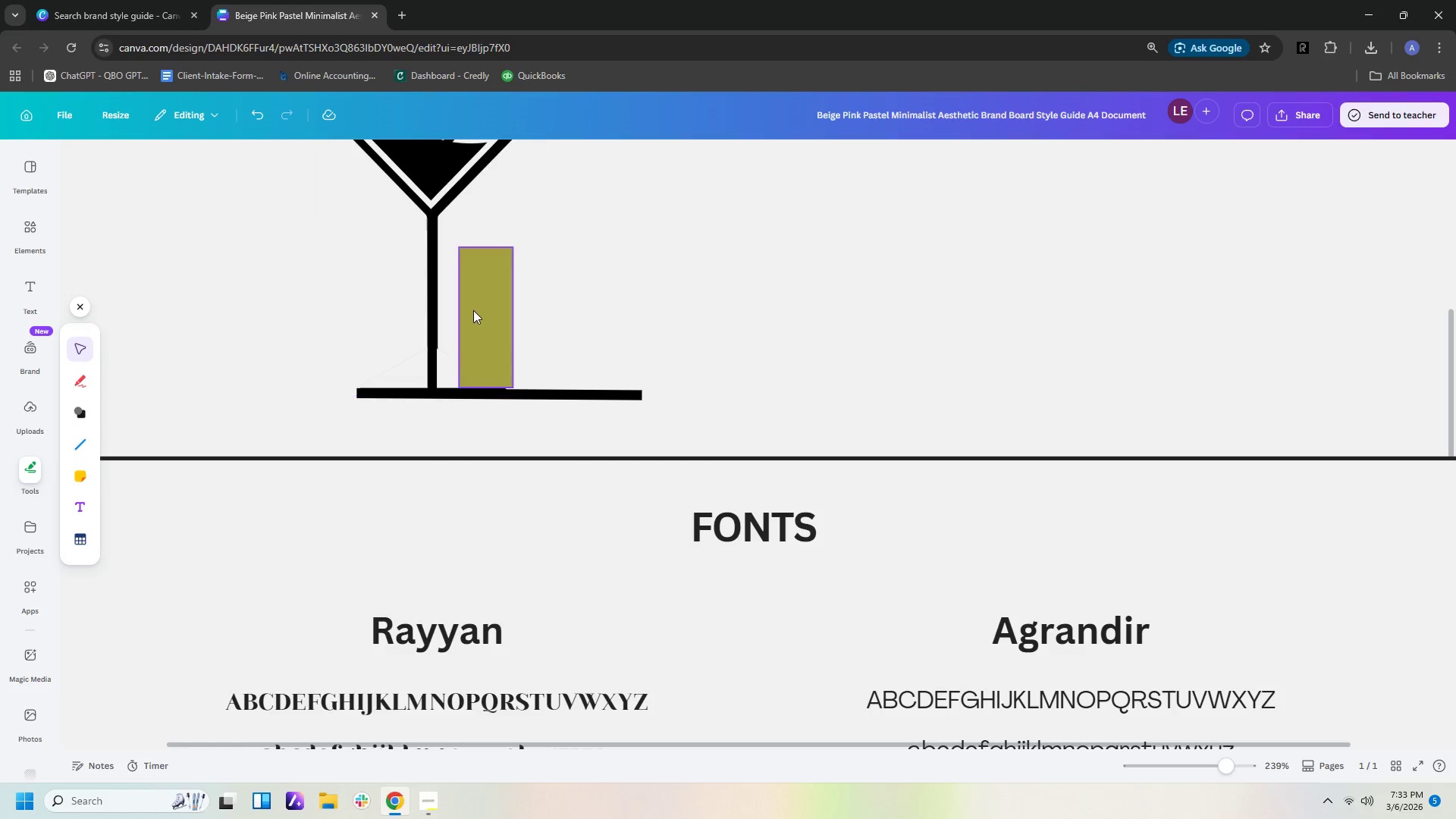 
left_click([473, 310])
 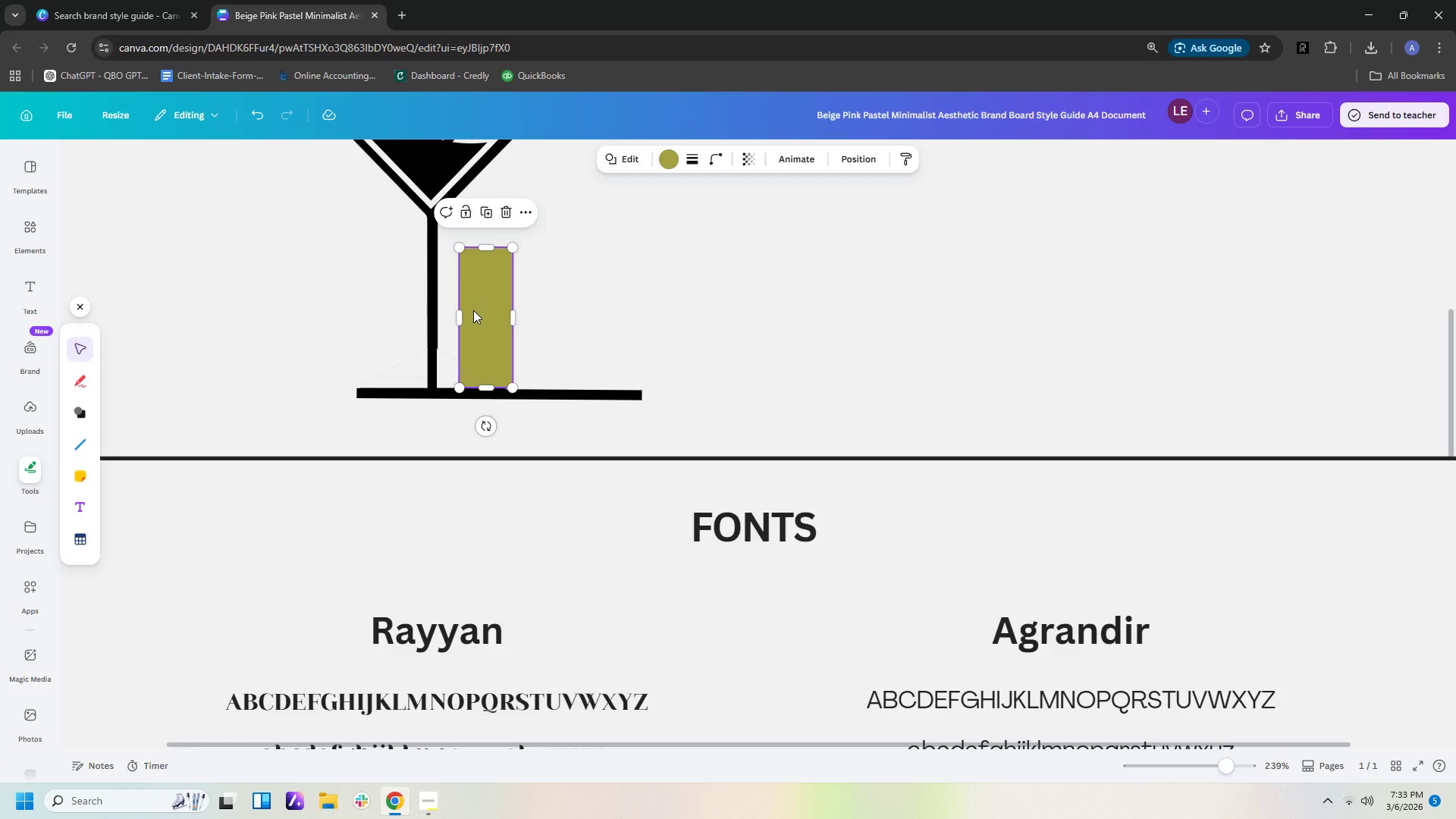 
key(Control+C)
 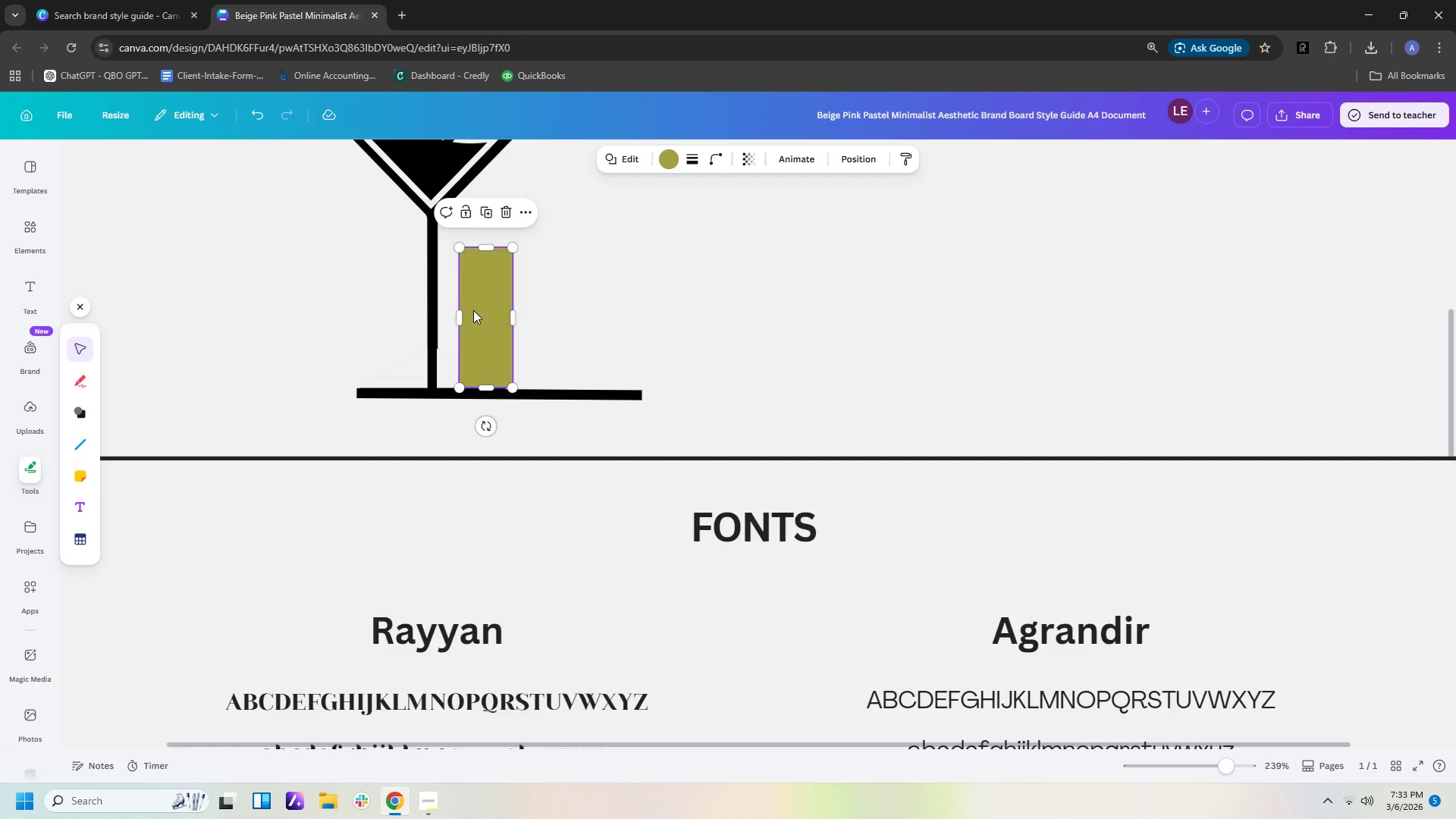 
key(Control+V)
 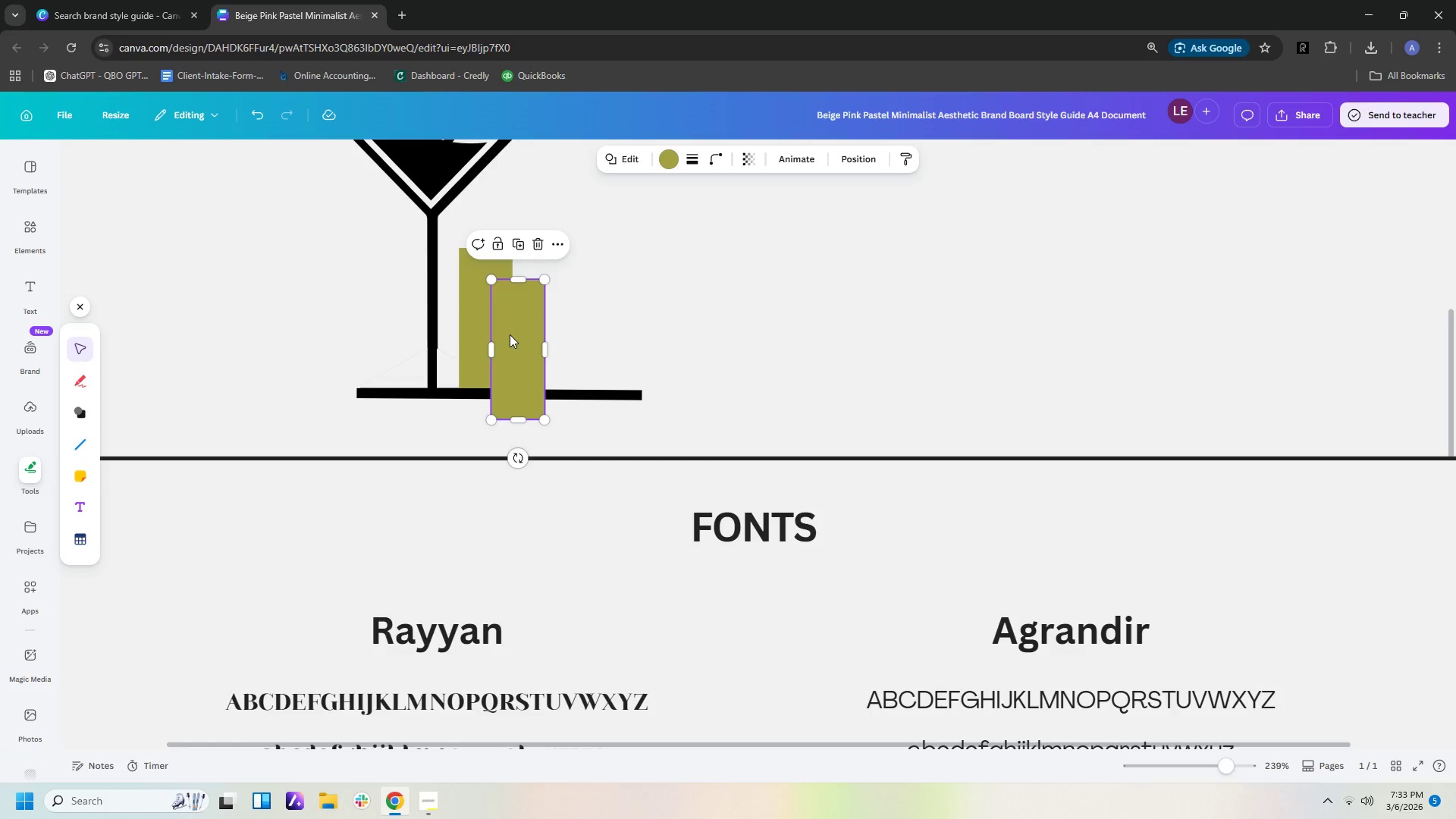 
left_click_drag(start_coordinate=[528, 342], to_coordinate=[560, 311])
 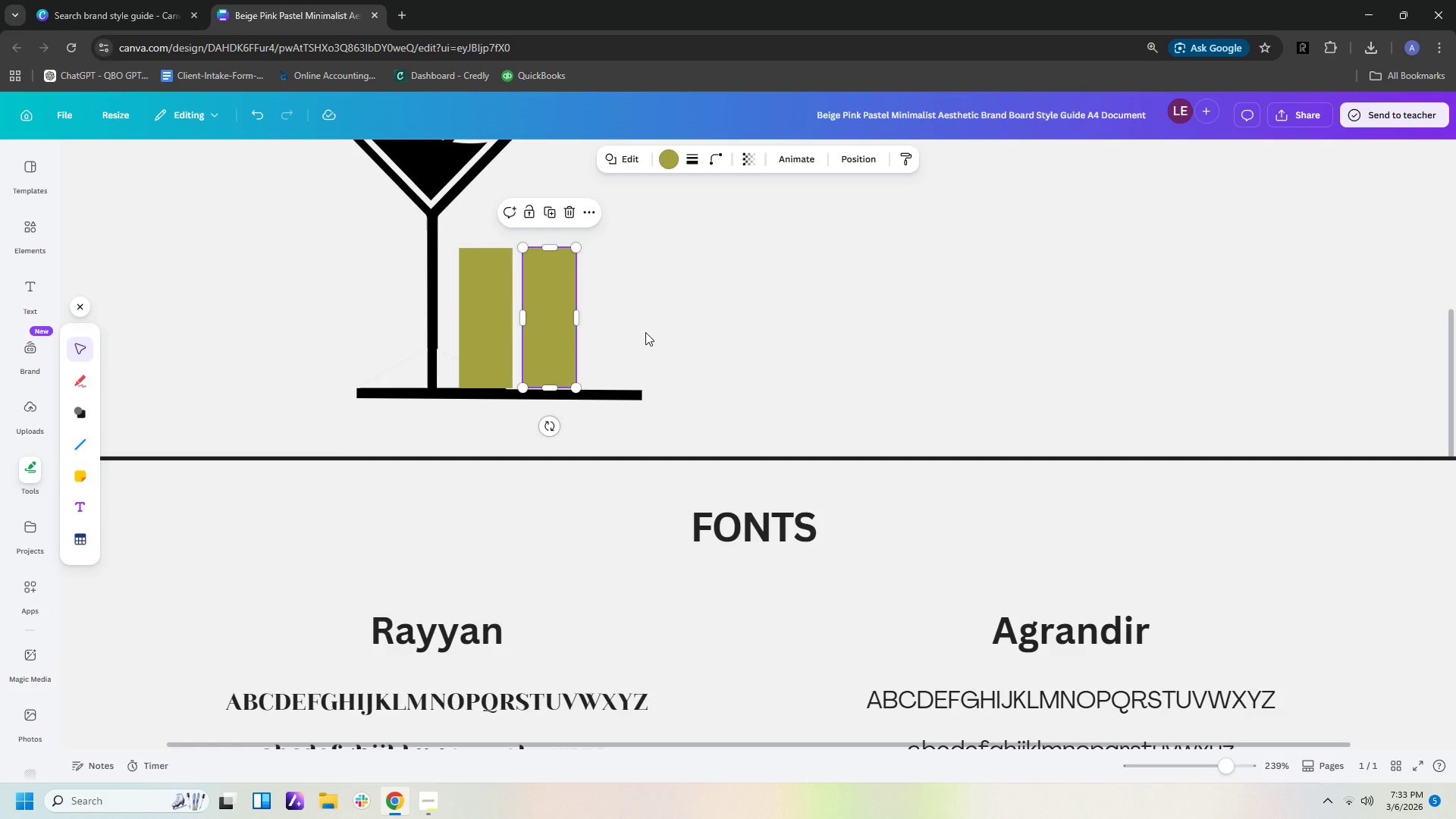 
key(Control+V)
 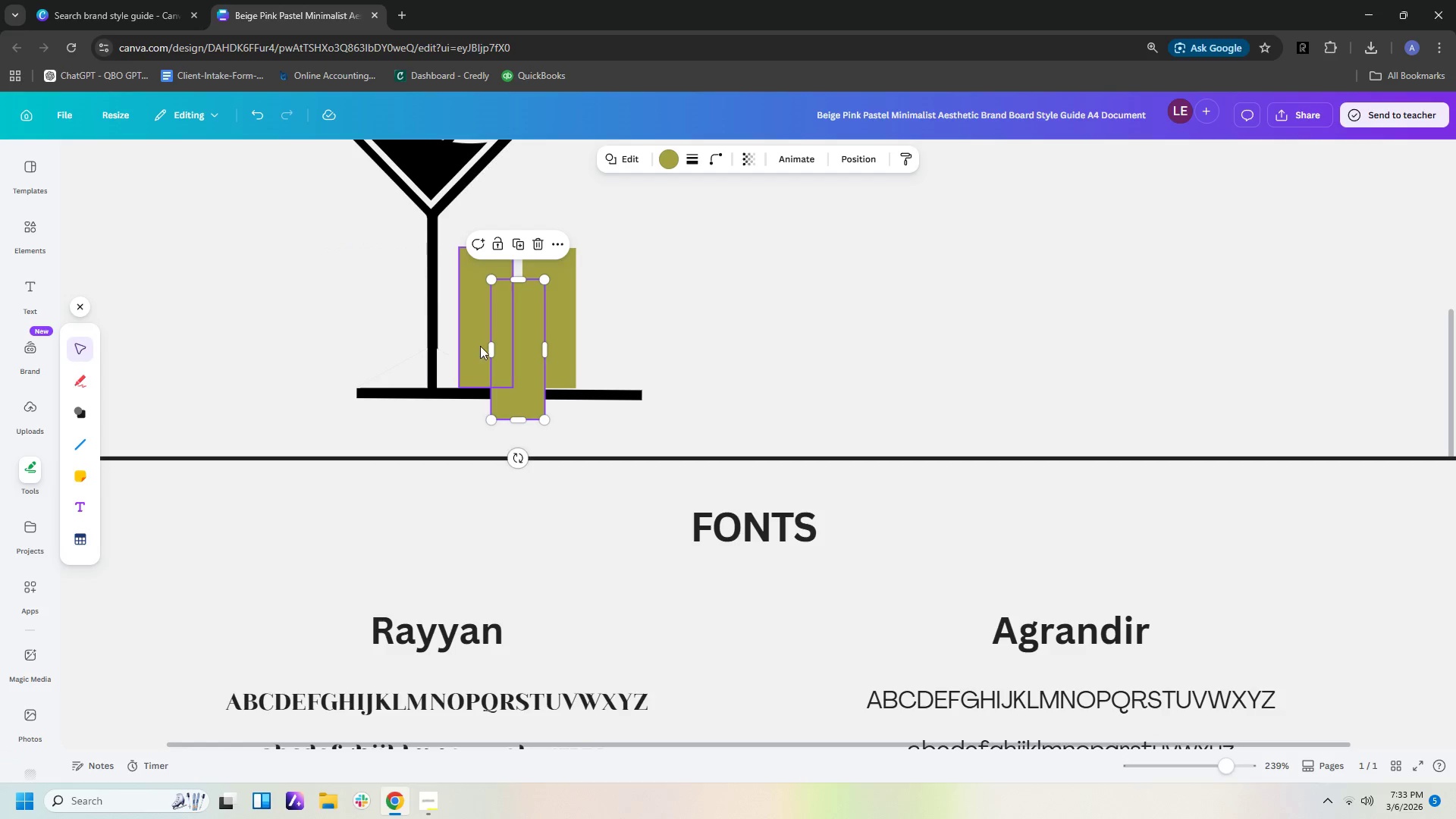 
left_click_drag(start_coordinate=[513, 346], to_coordinate=[605, 315])
 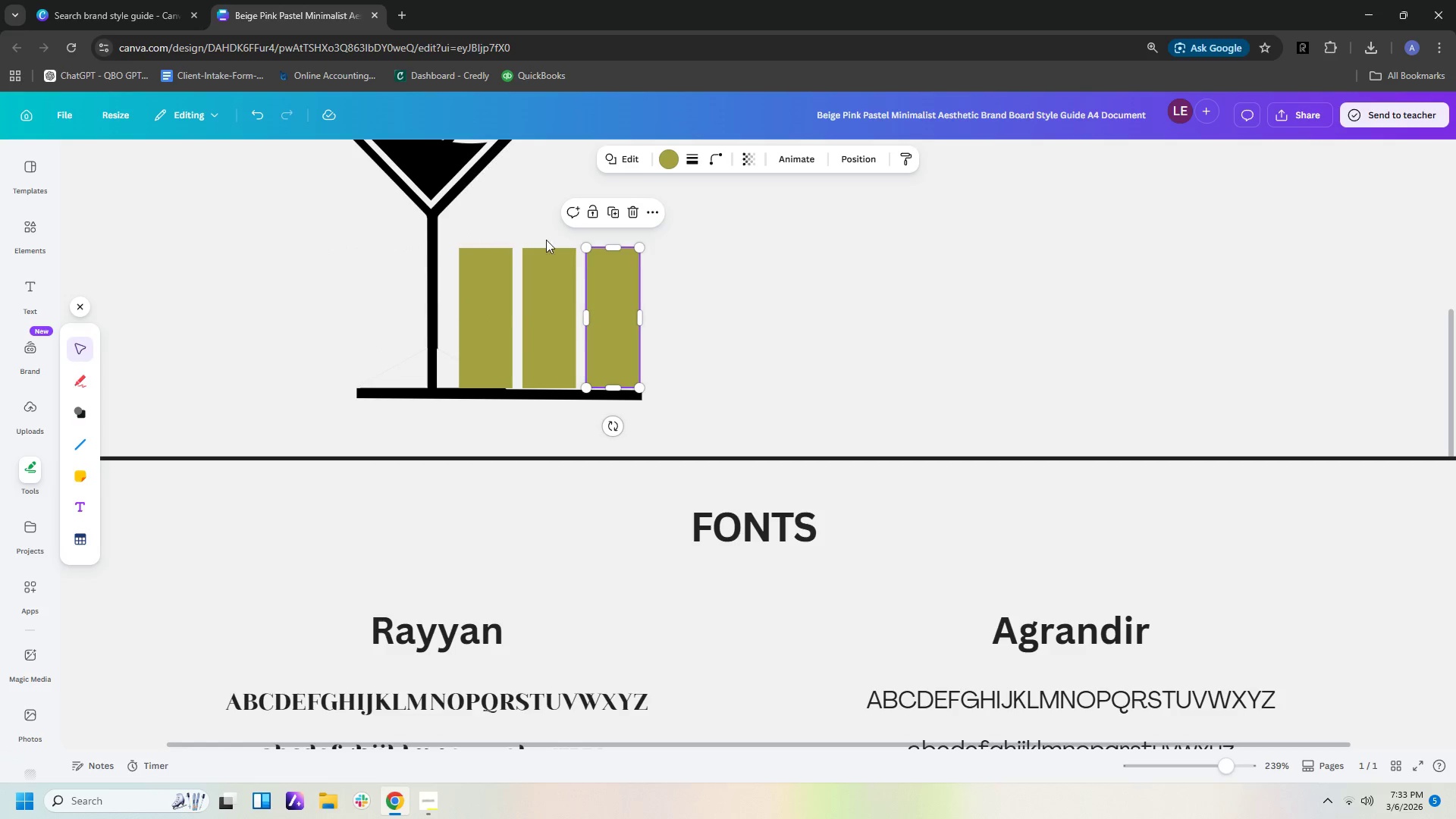 
left_click([538, 266])
 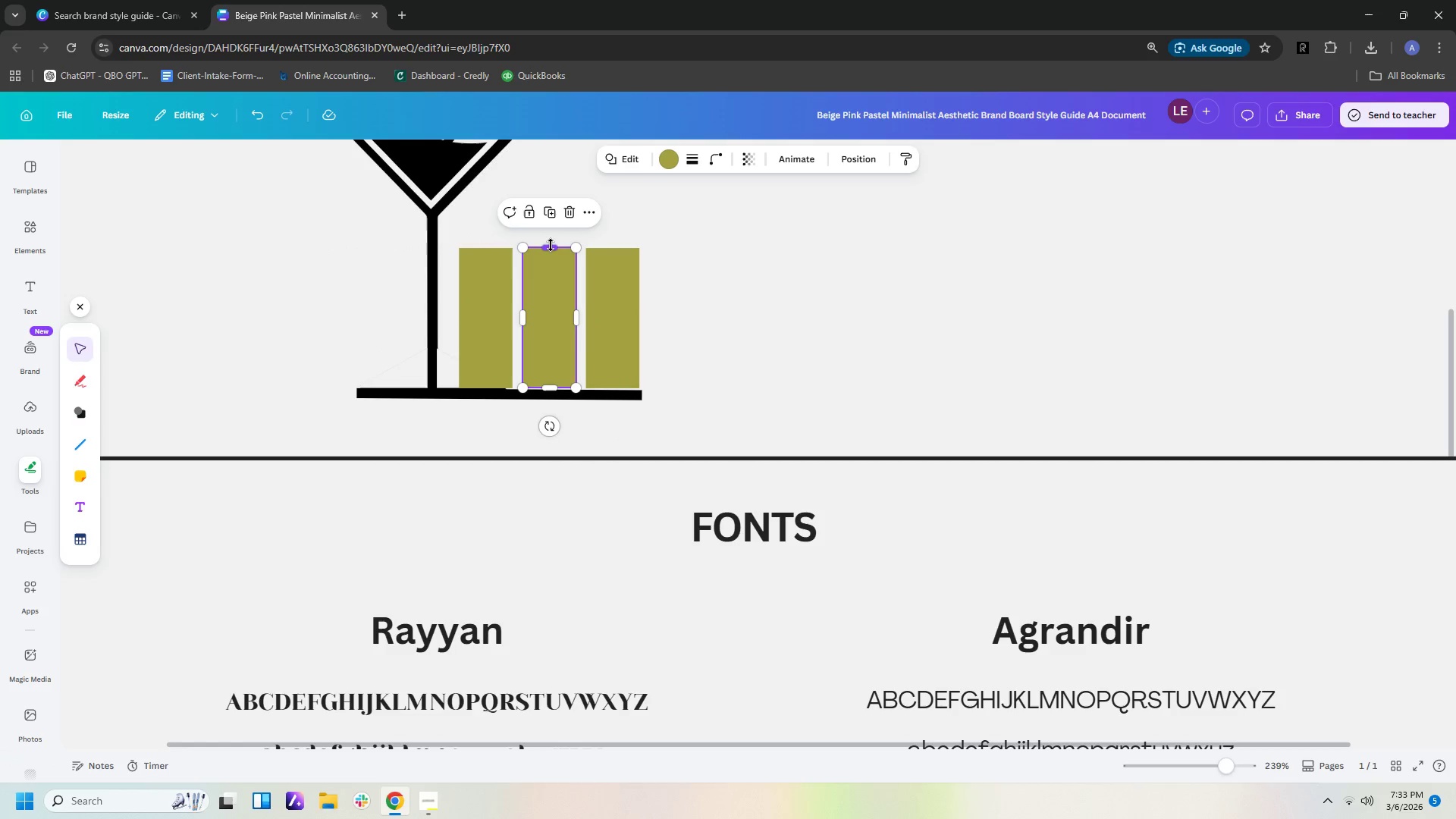 
left_click_drag(start_coordinate=[551, 245], to_coordinate=[552, 217])
 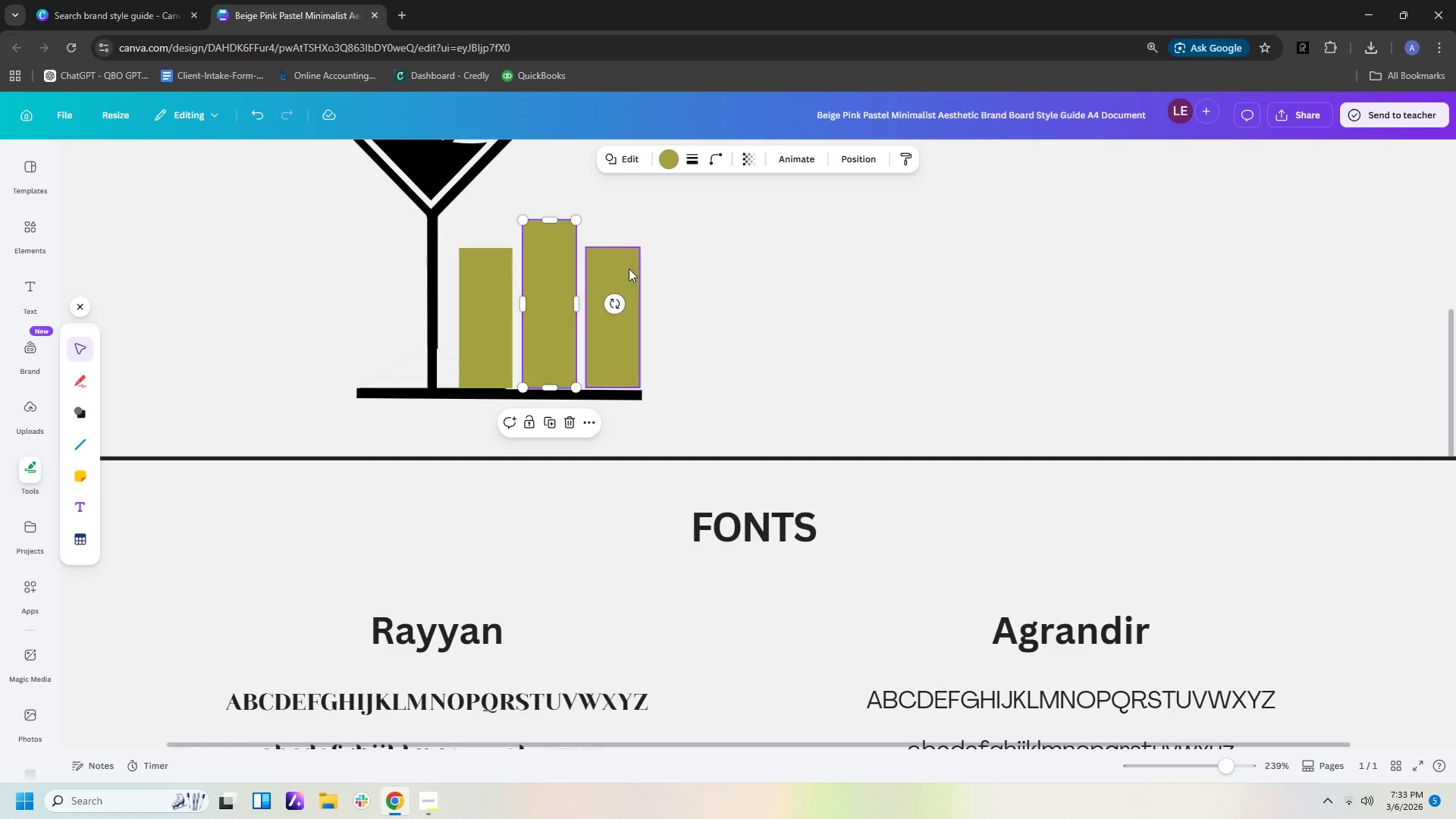 
left_click([623, 268])
 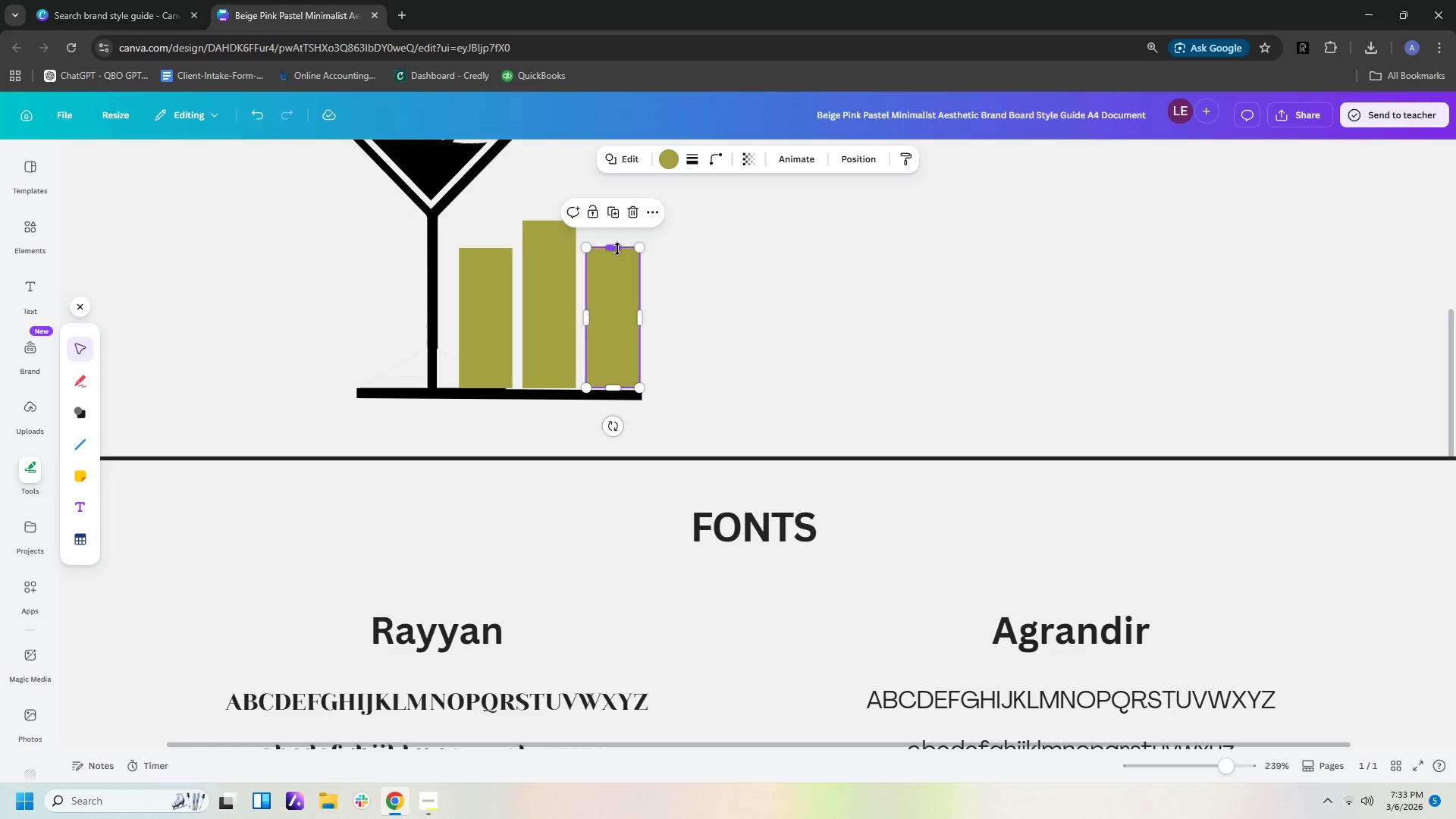 
left_click_drag(start_coordinate=[617, 248], to_coordinate=[620, 195])
 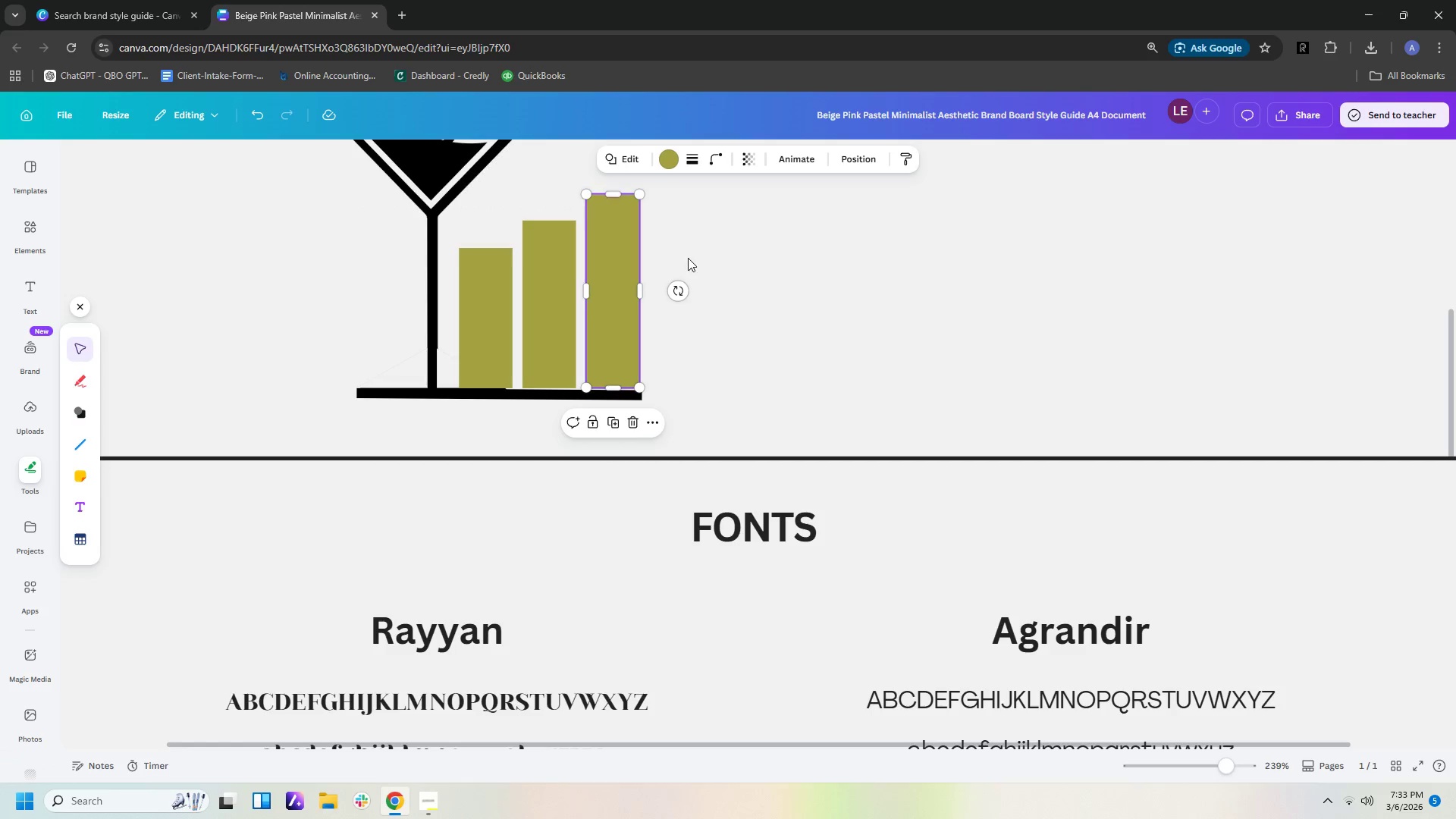 
left_click([689, 259])
 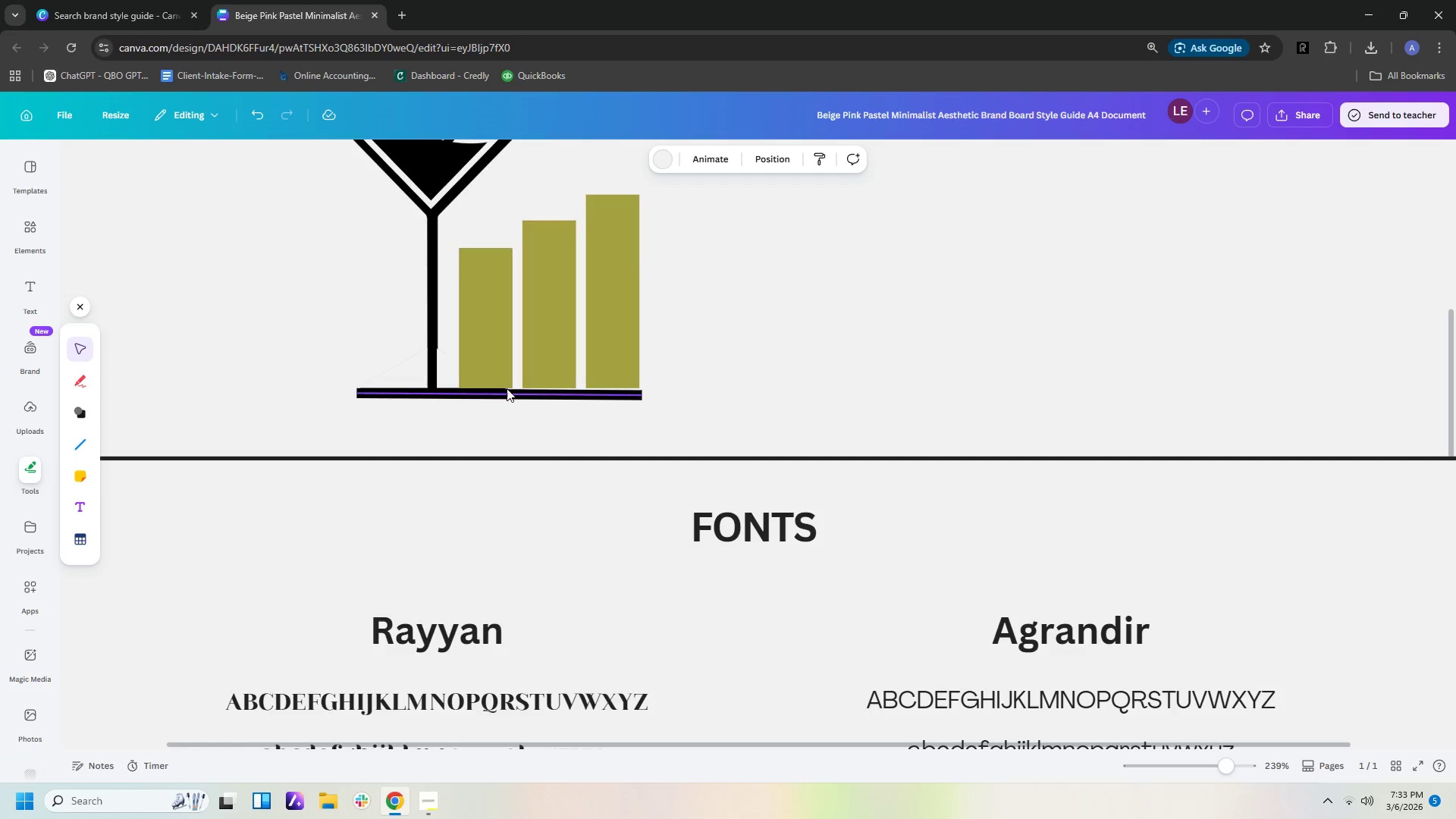 
left_click([501, 391])
 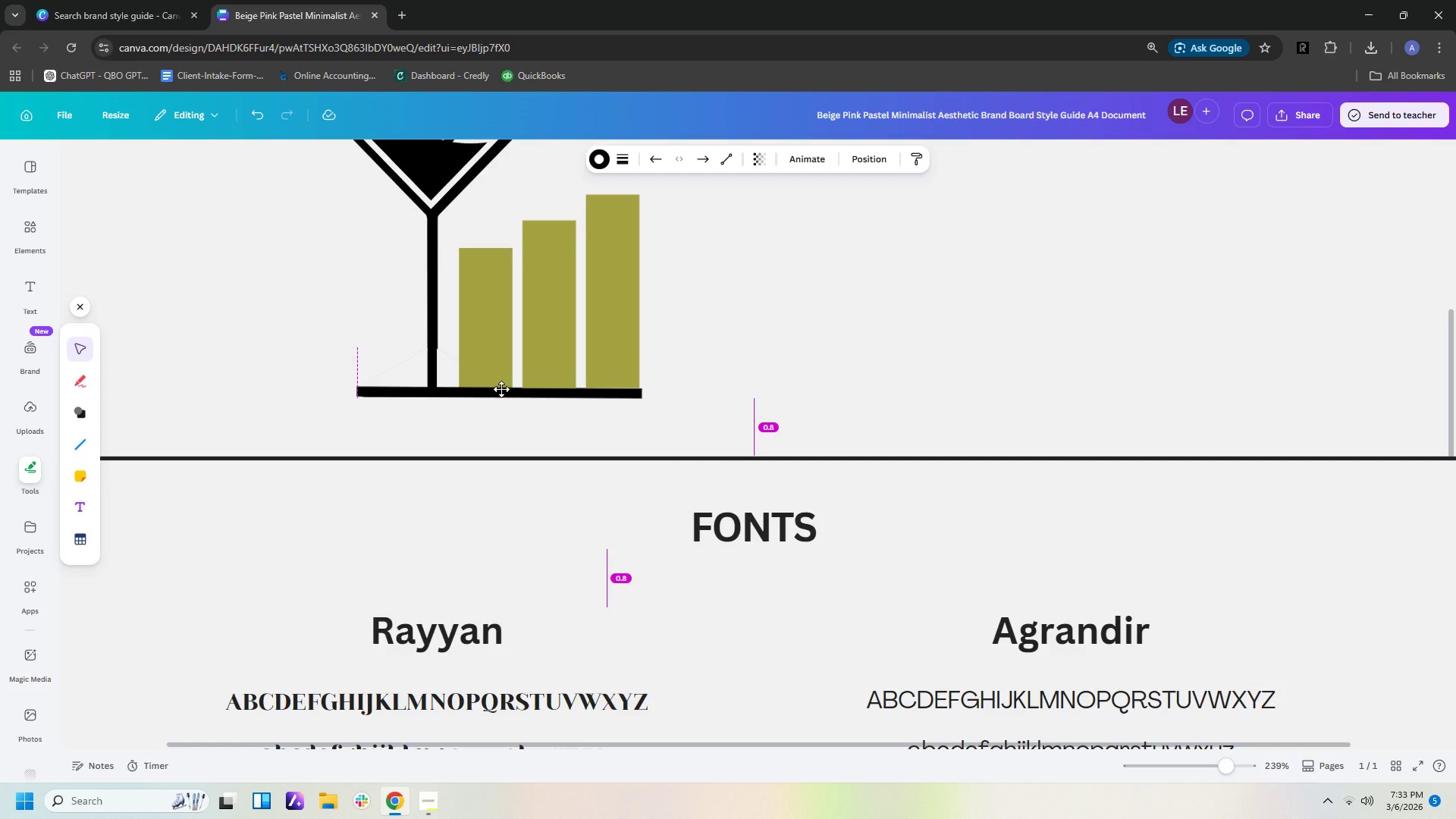 
left_click([718, 365])
 